 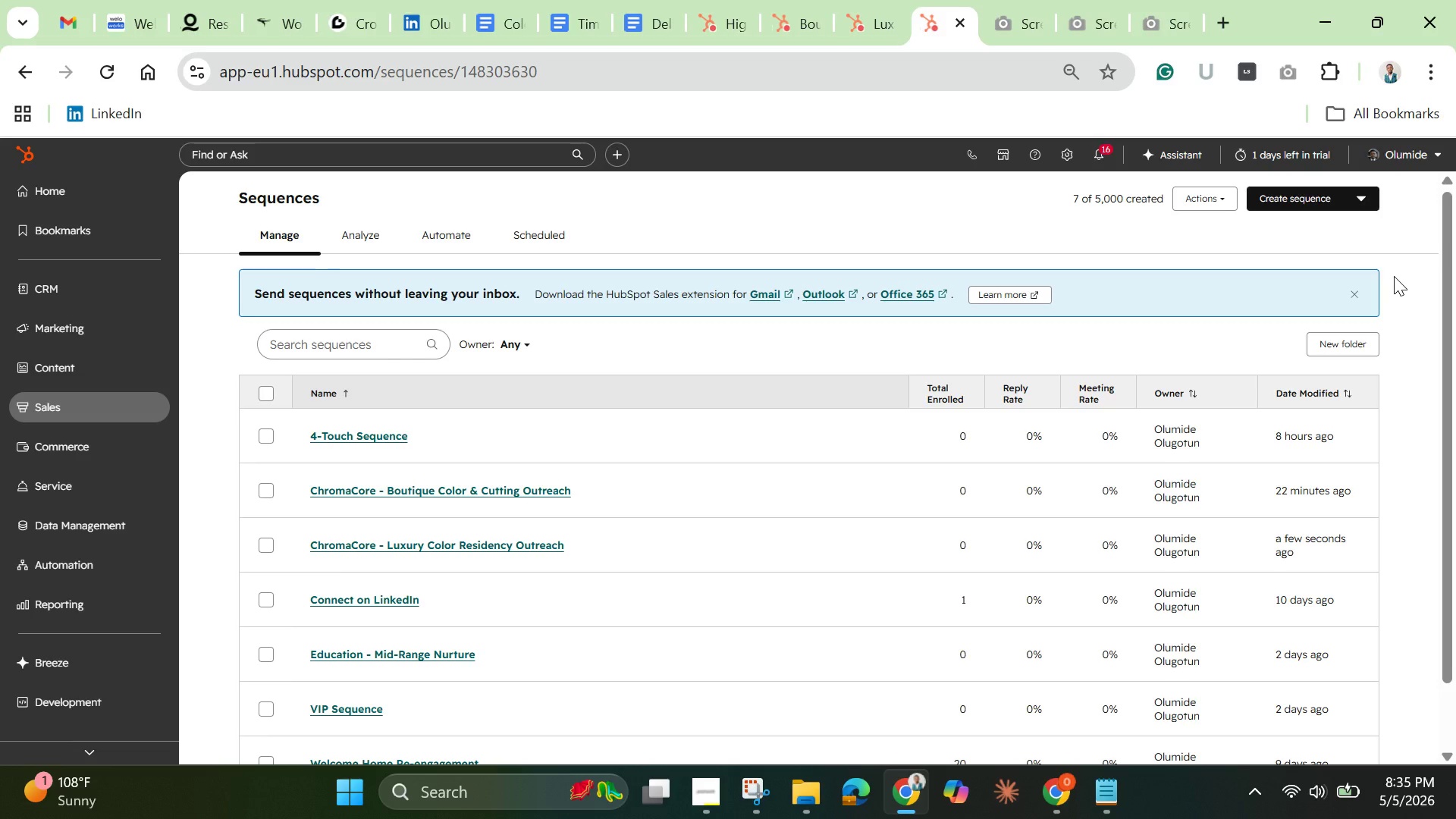 
left_click_drag(start_coordinate=[1446, 367], to_coordinate=[1449, 511])
 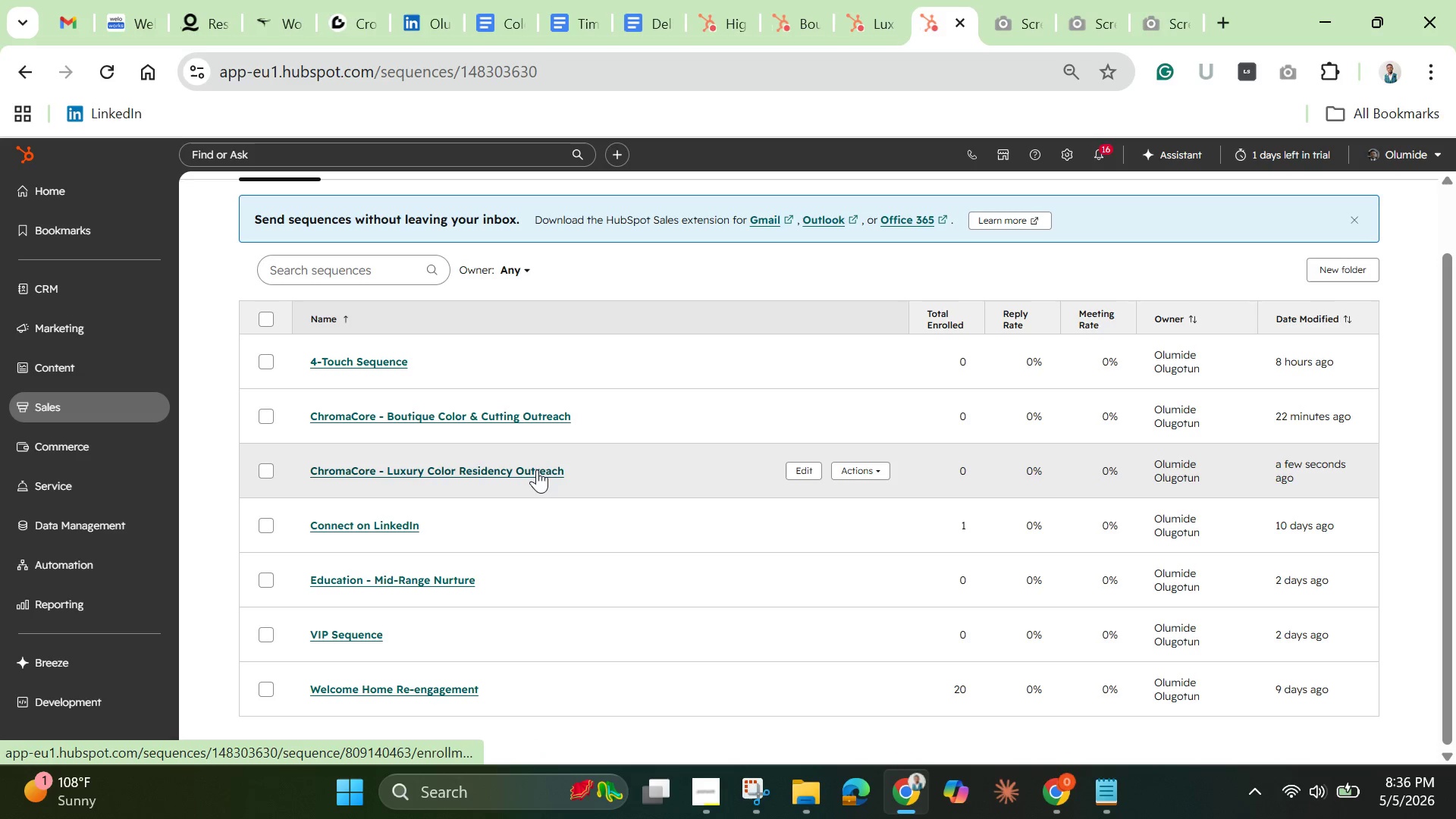 
wait(34.5)
 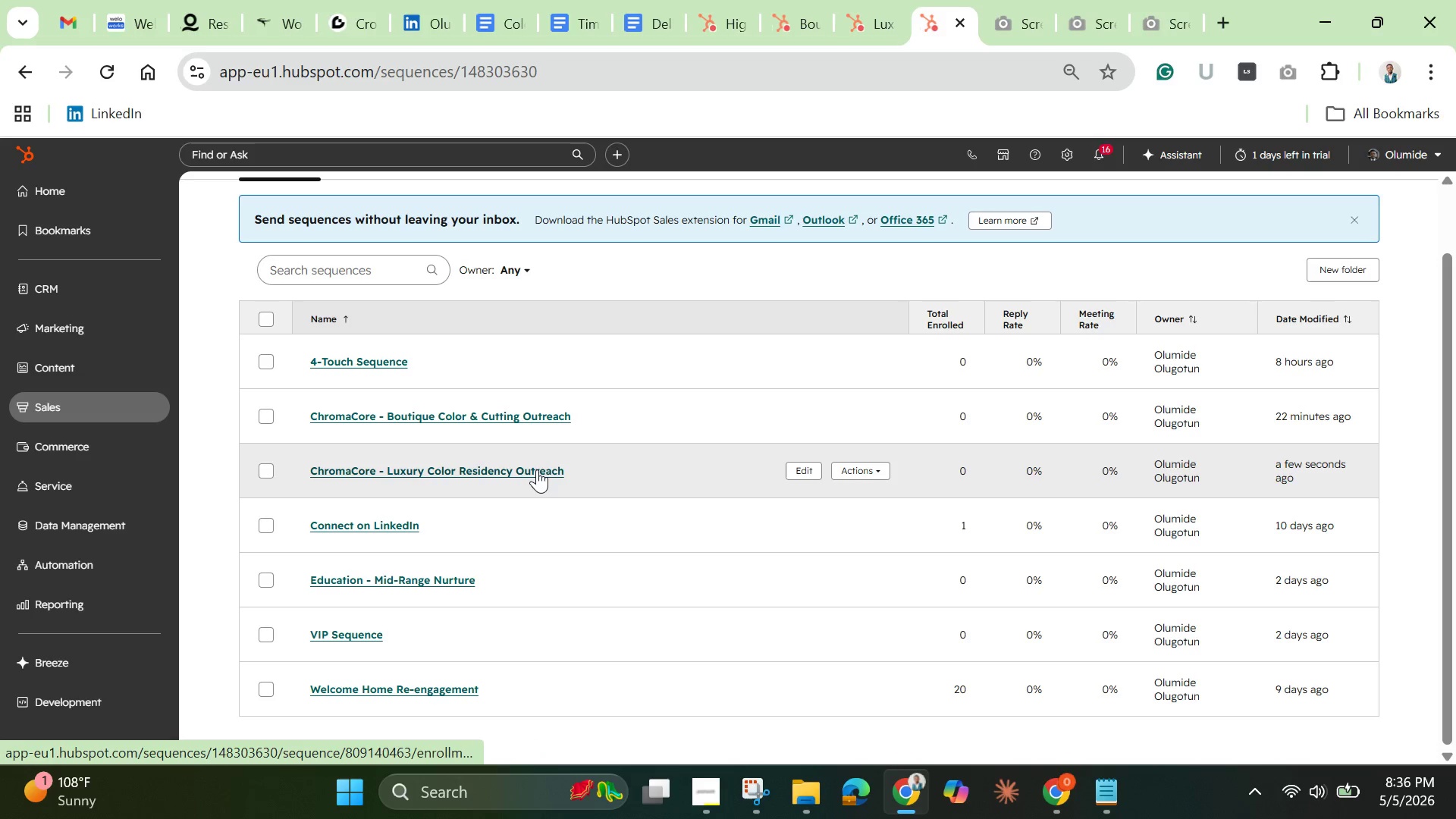 
left_click([868, 418])
 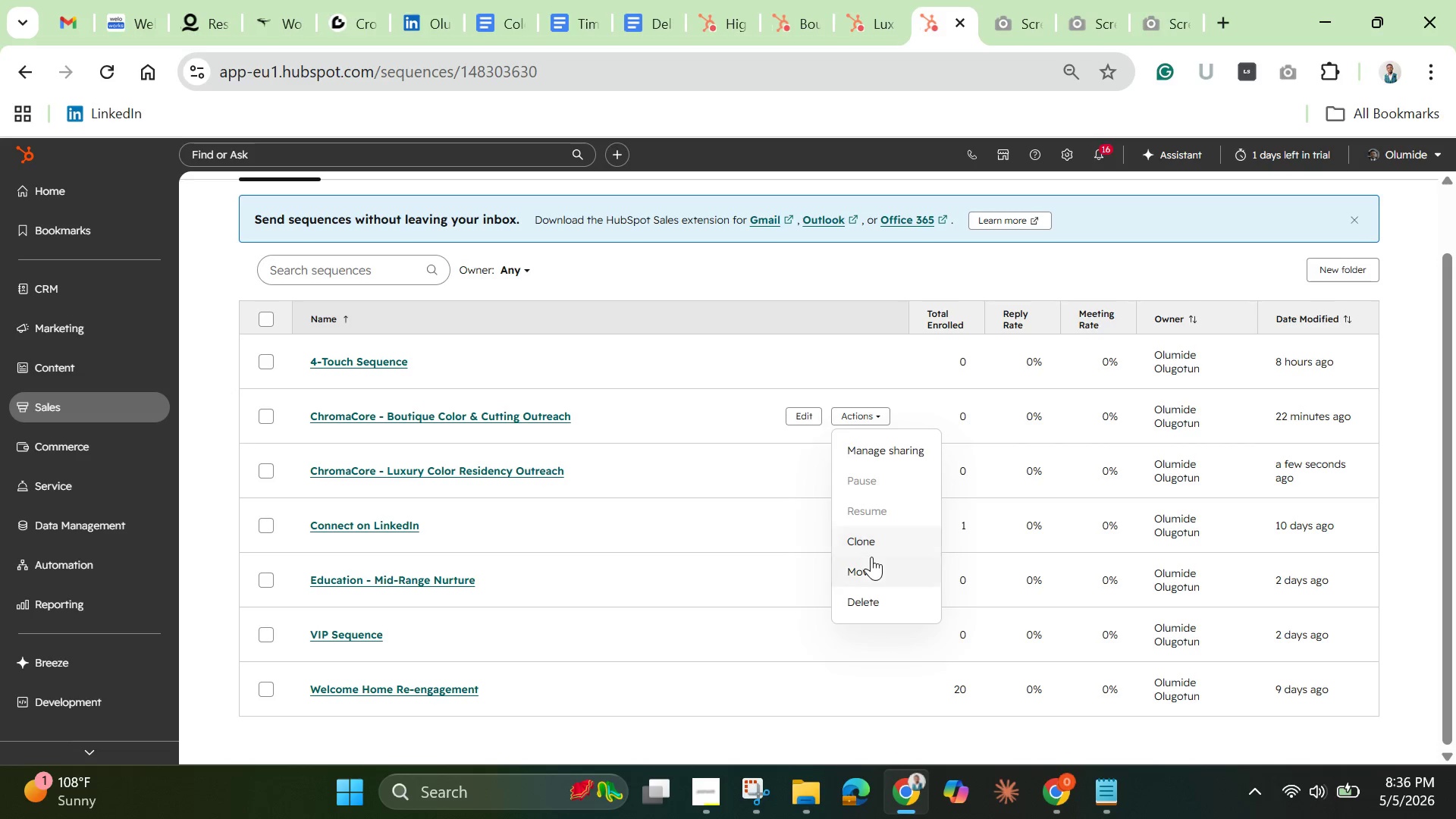 
left_click([867, 549])
 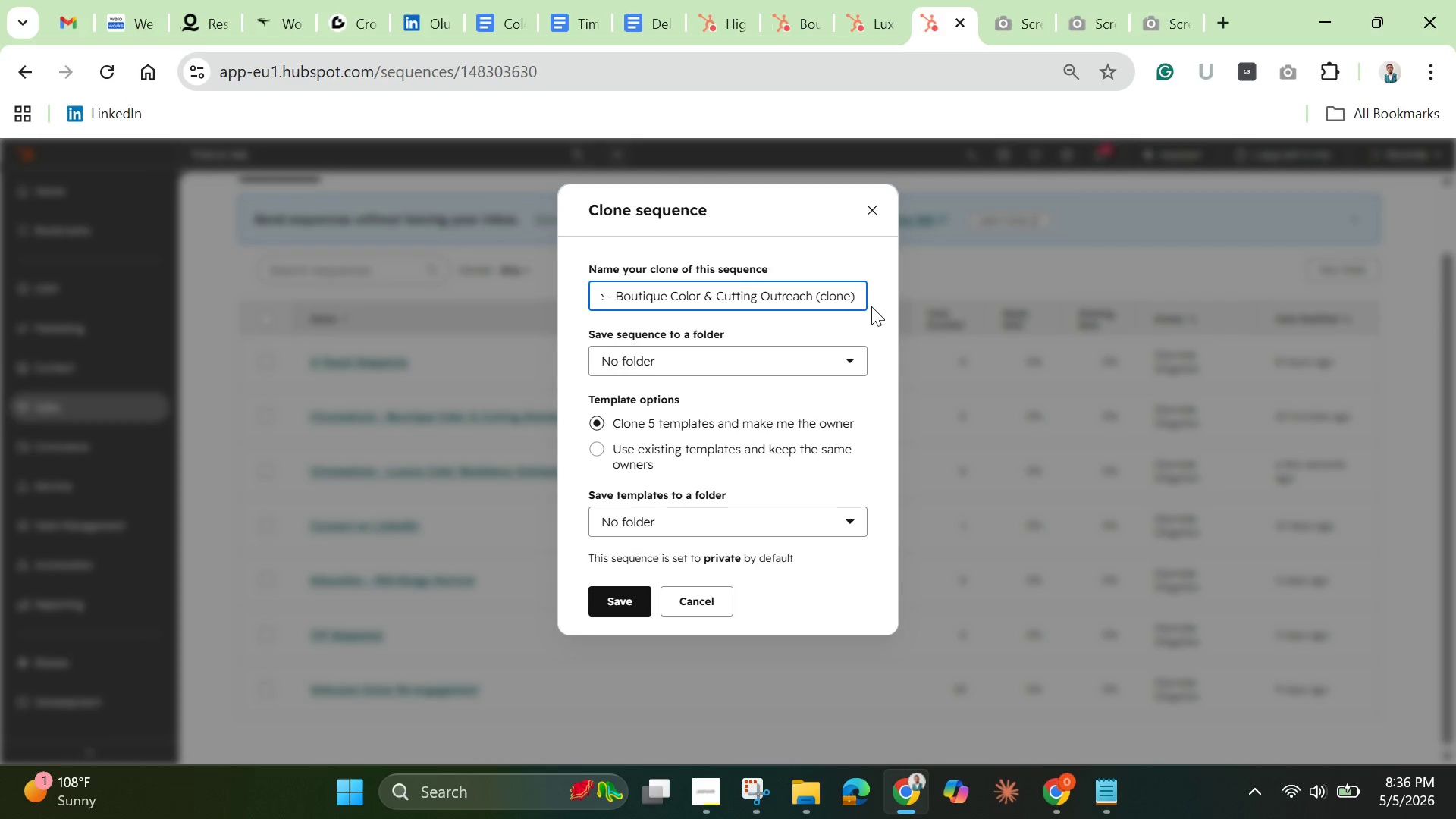 
wait(5.34)
 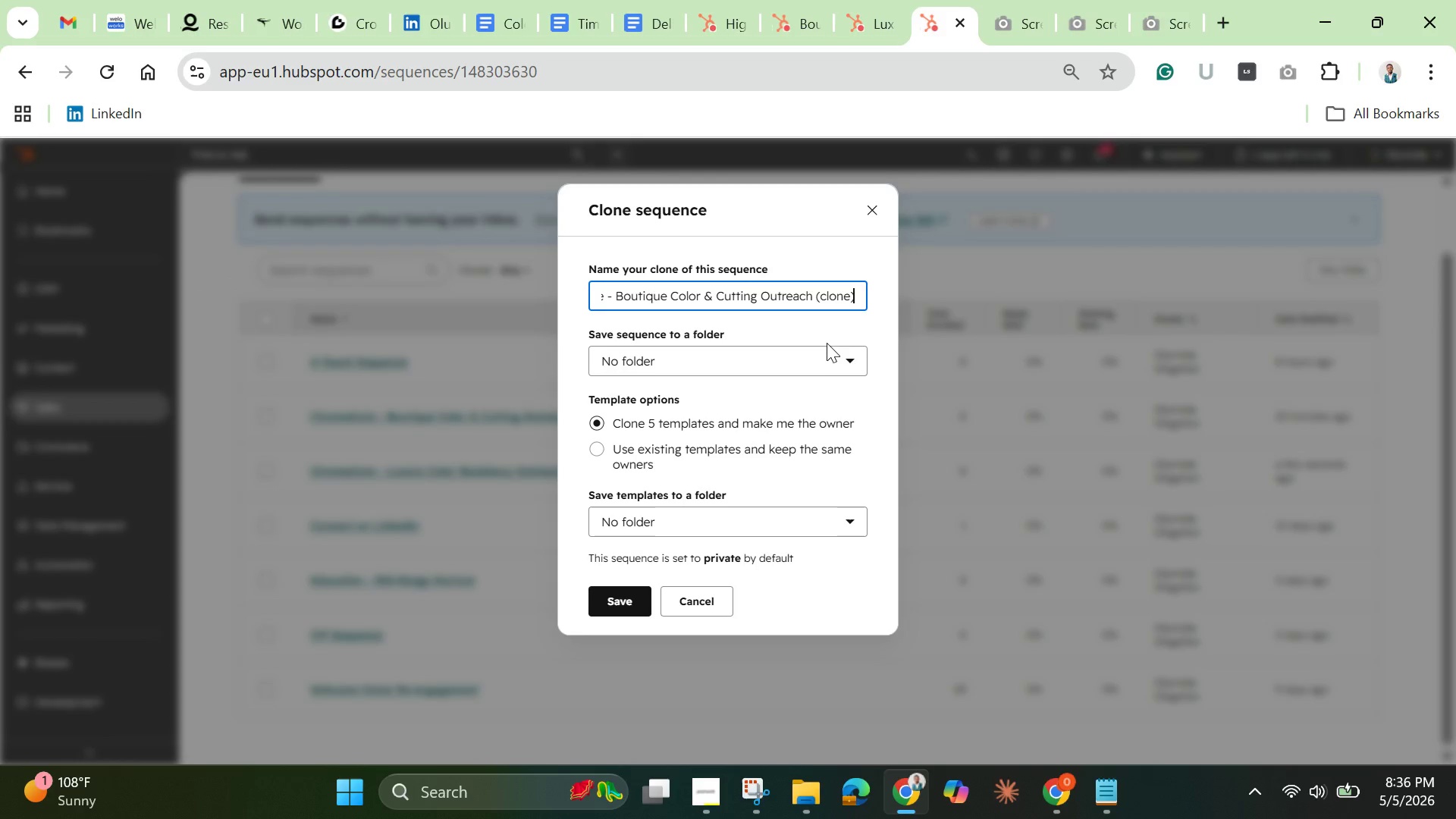 
key(Backspace)
key(Backspace)
key(Backspace)
key(Backspace)
key(Backspace)
key(Backspace)
key(Backspace)
key(Backspace)
key(Backspace)
key(Backspace)
key(Backspace)
key(Backspace)
key(Backspace)
key(Backspace)
key(Backspace)
key(Backspace)
key(Backspace)
type(Grooming Residency Outreach)
 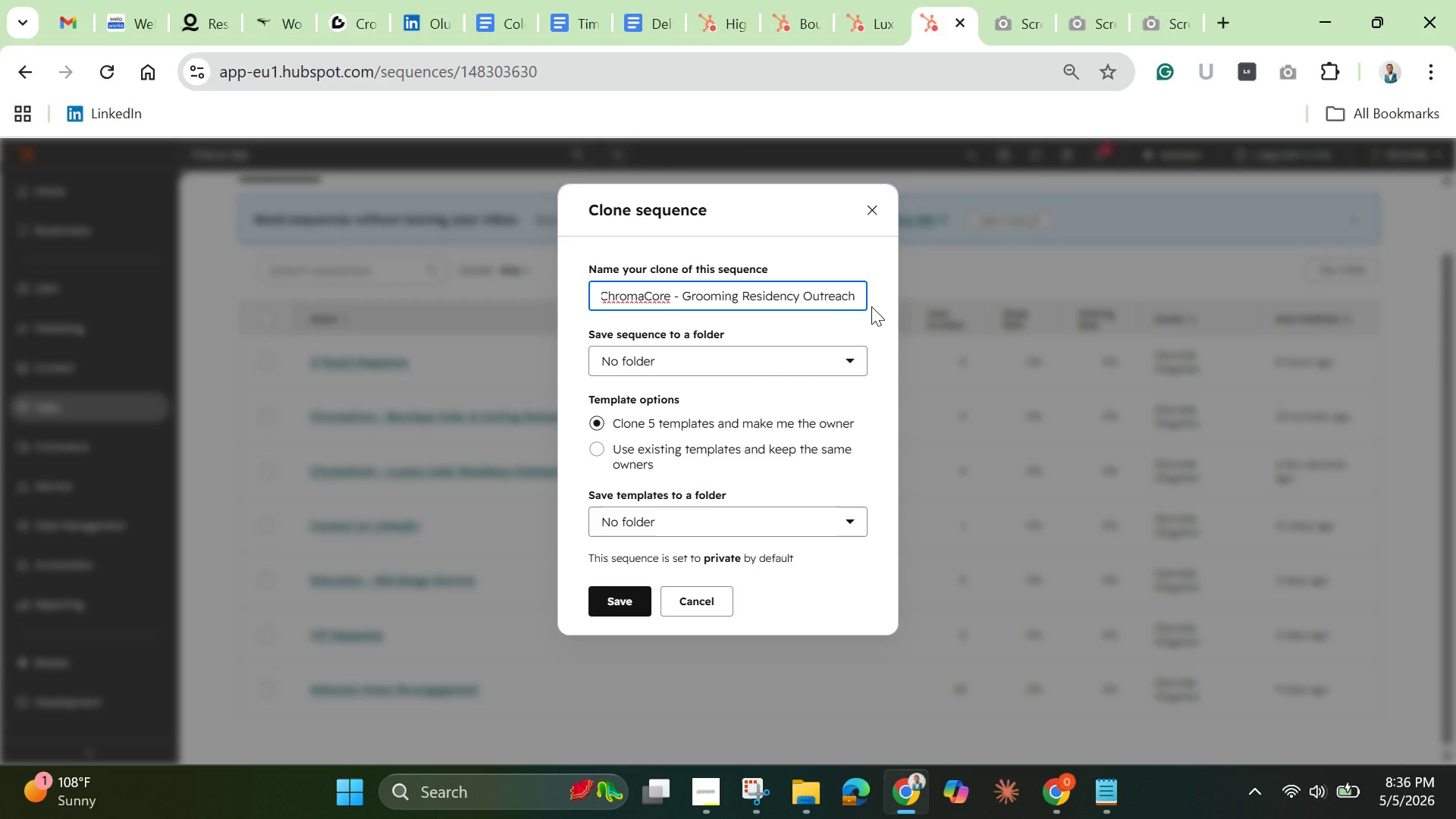 
wait(6.55)
 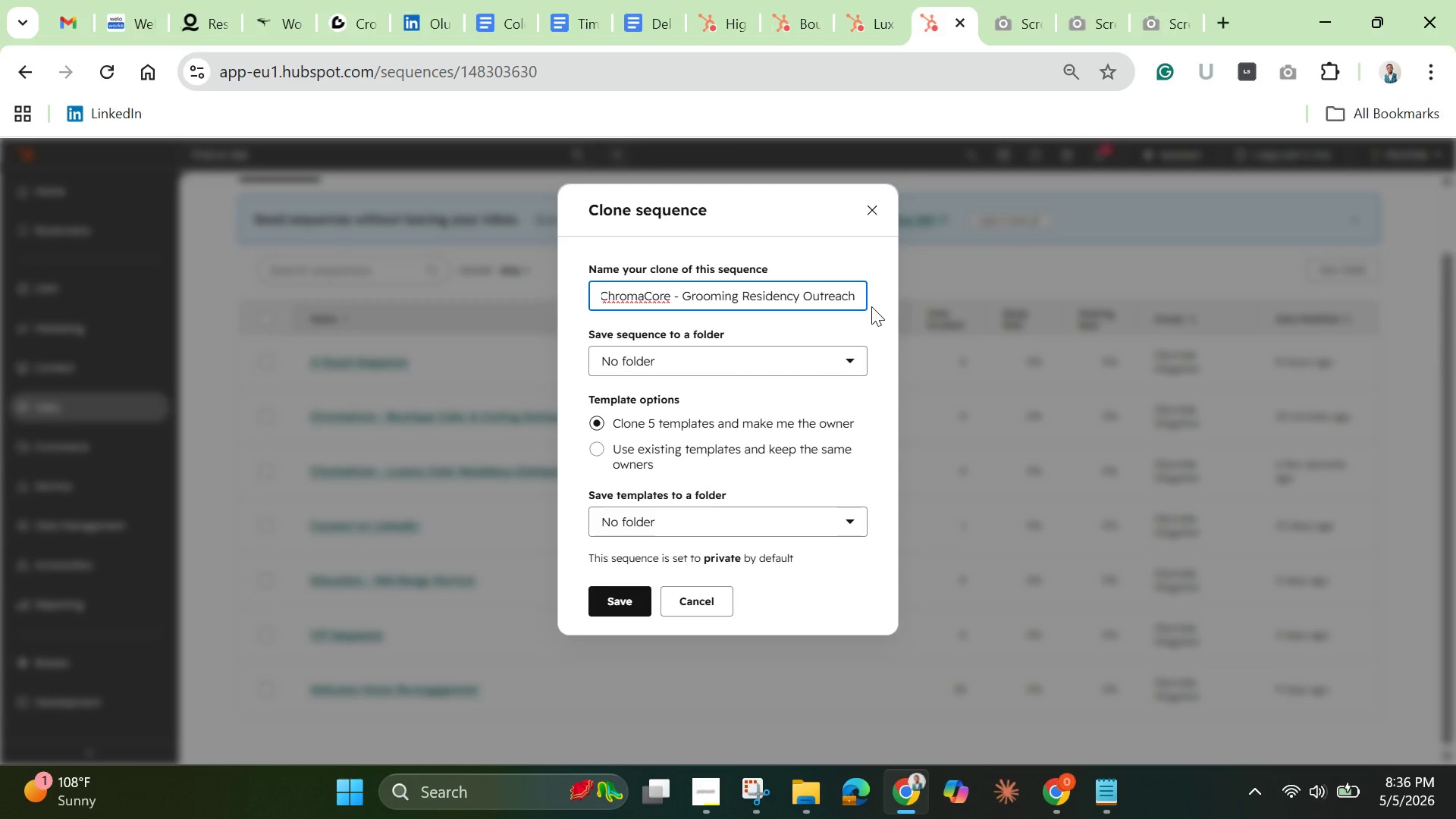 
left_click([635, 597])
 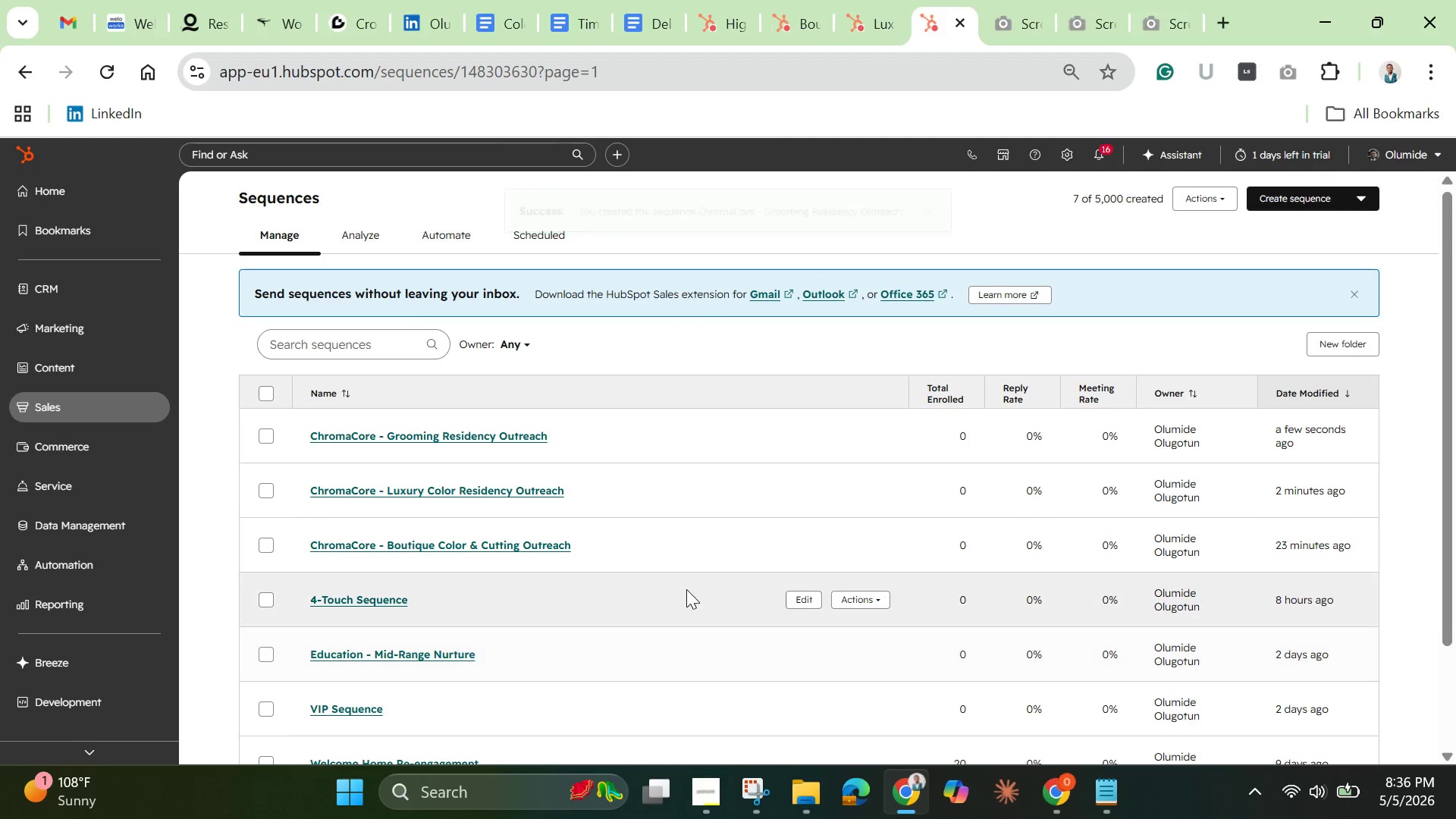 
wait(10.25)
 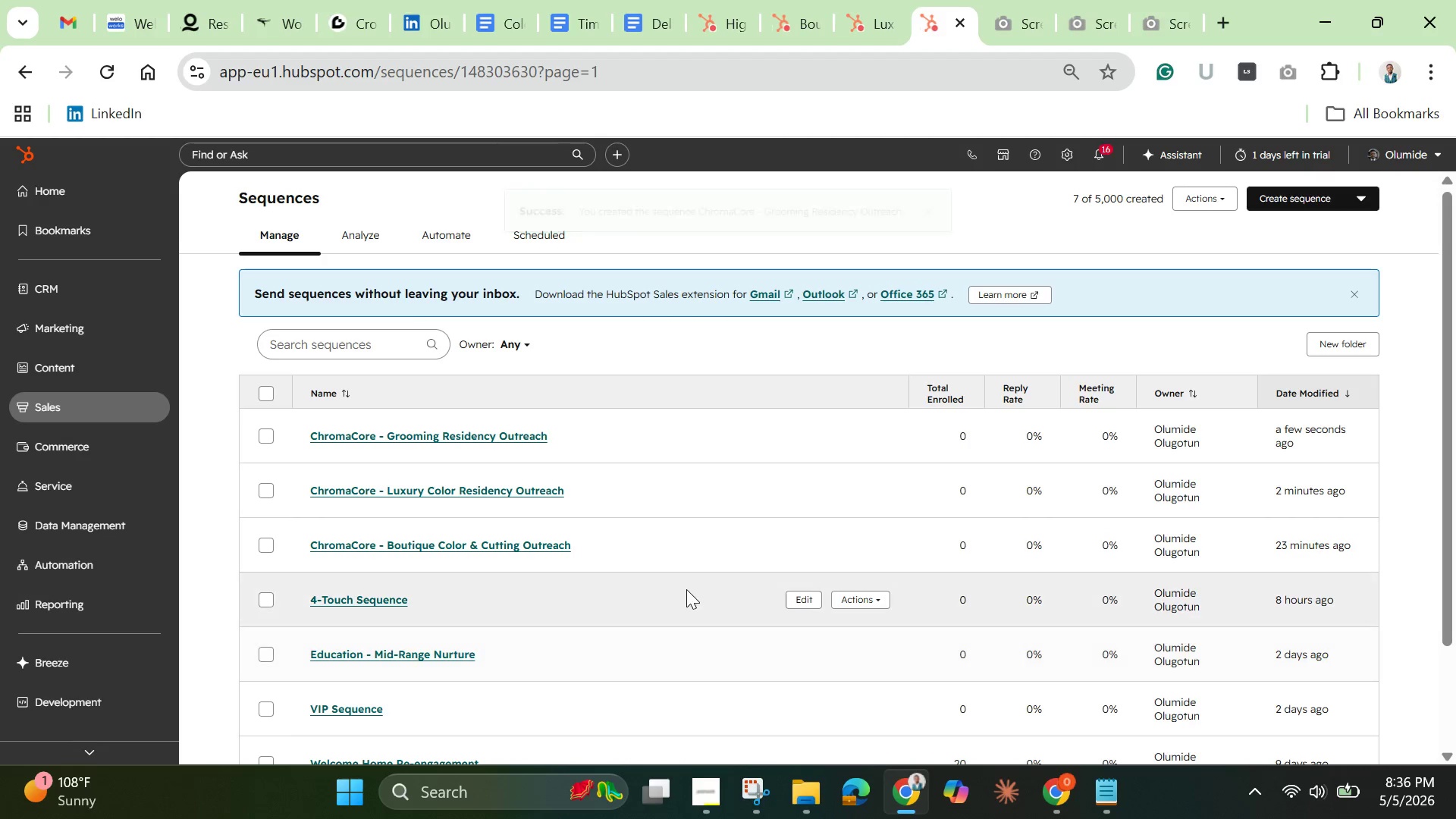 
left_click([489, 432])
 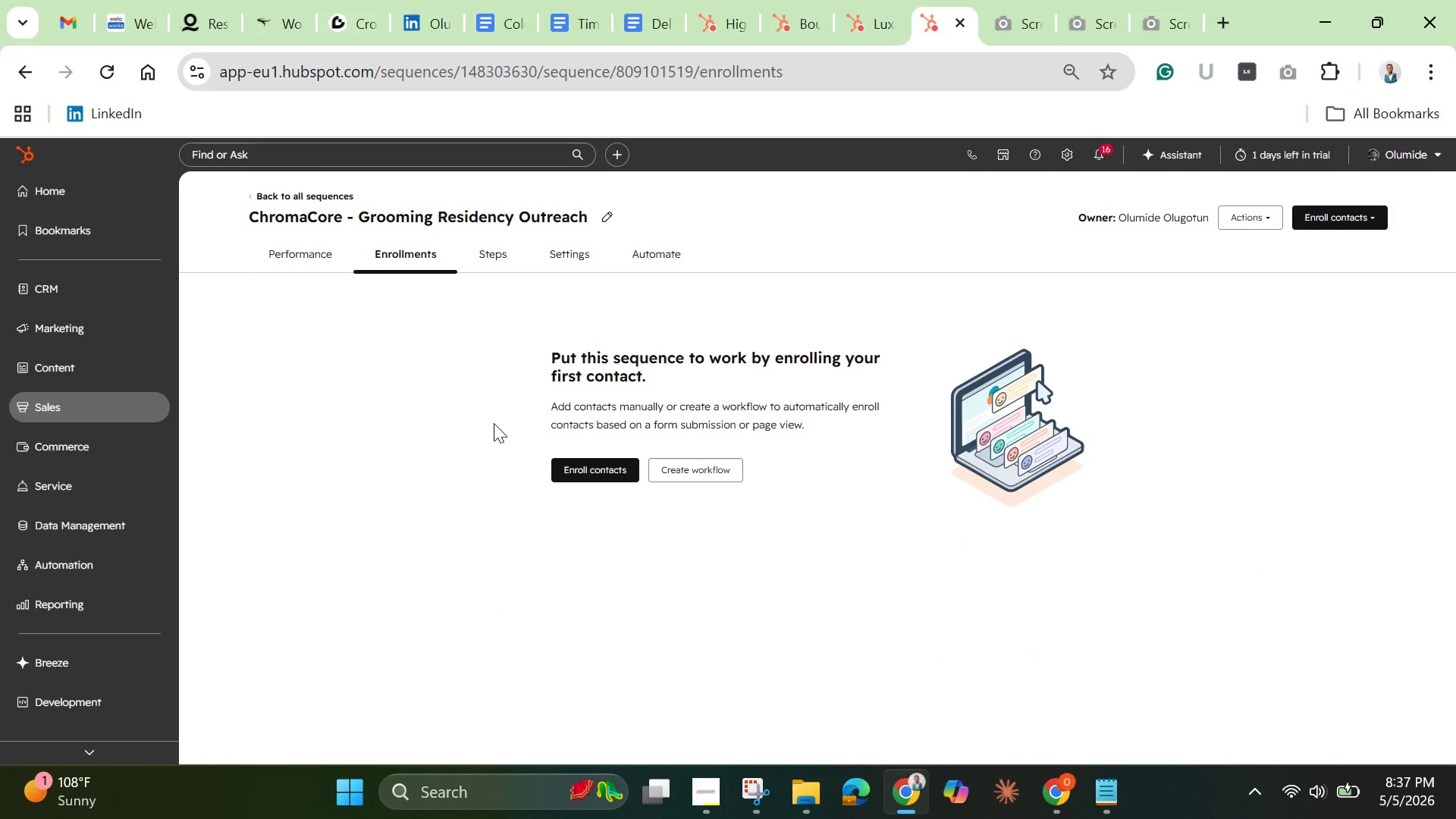 
wait(17.27)
 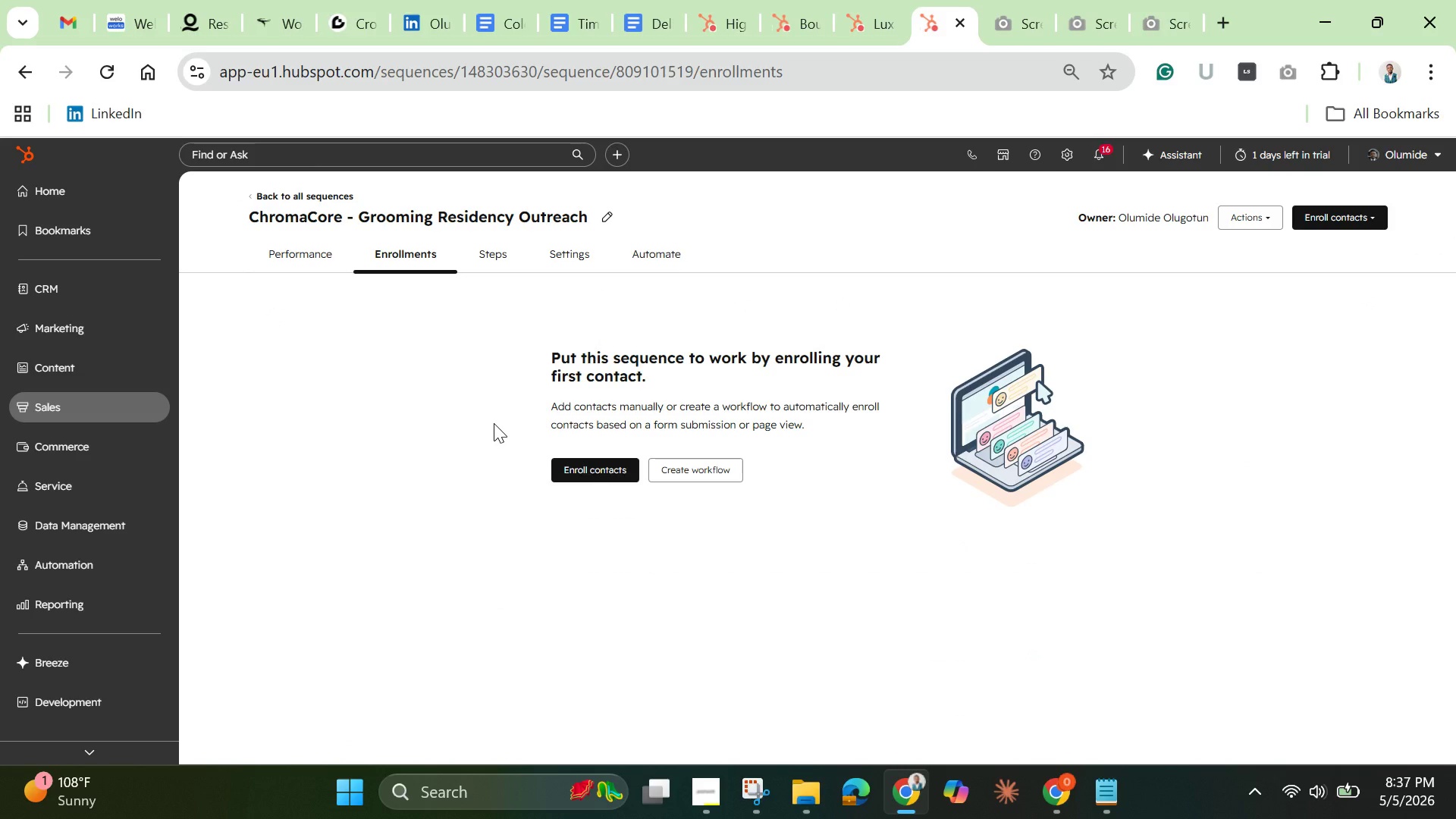 
left_click([505, 256])
 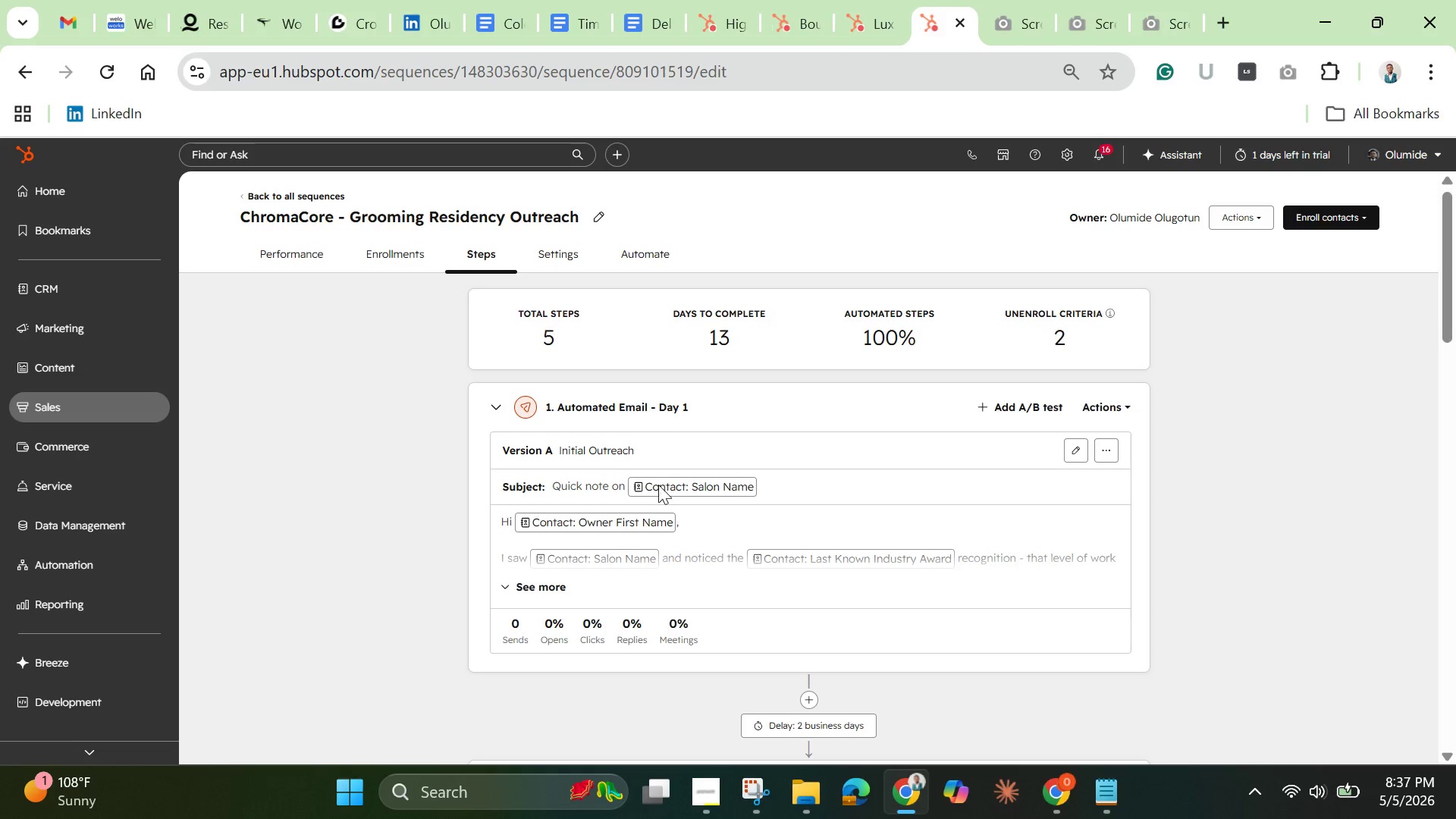 
wait(17.14)
 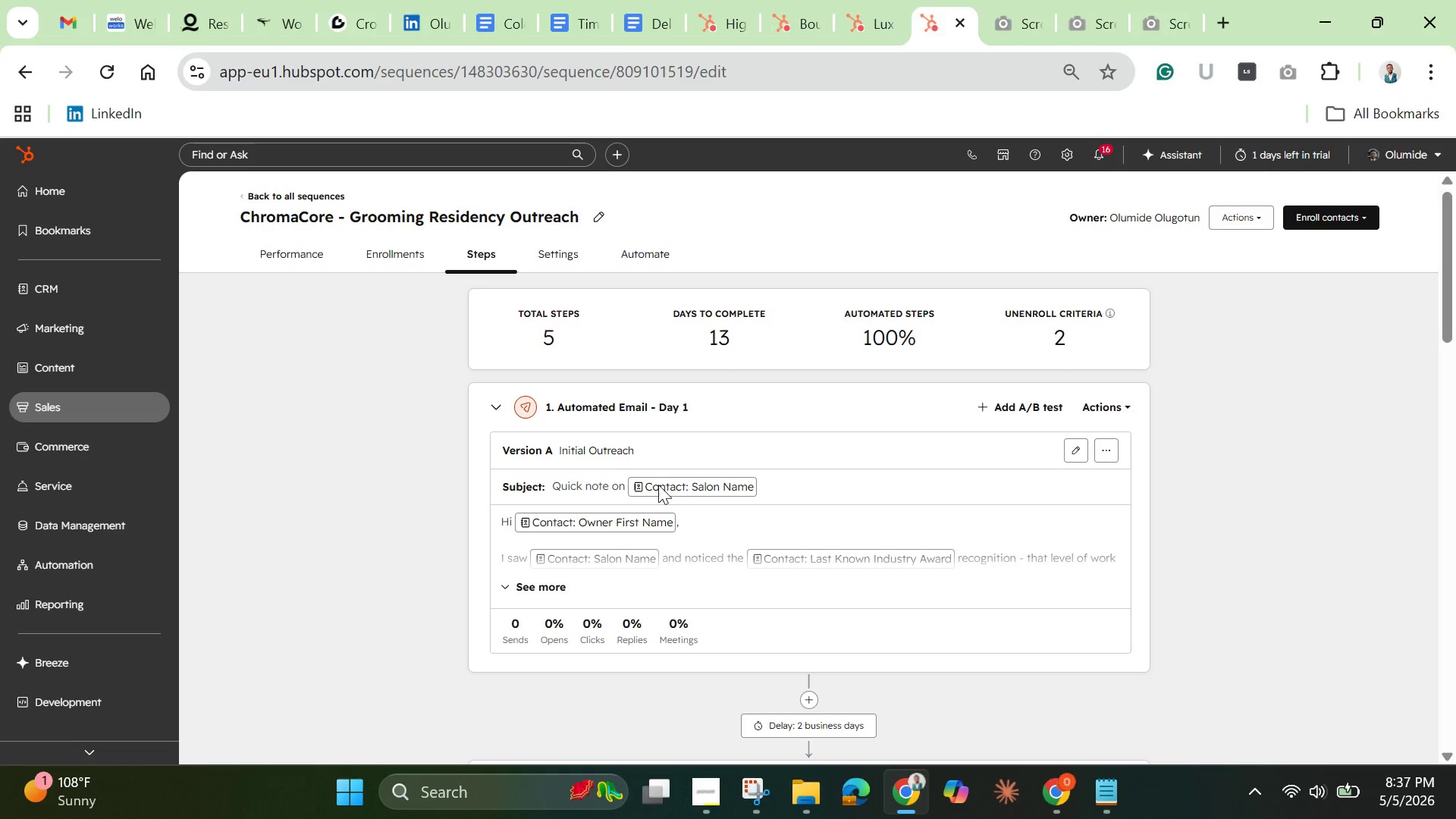 
left_click([1075, 453])
 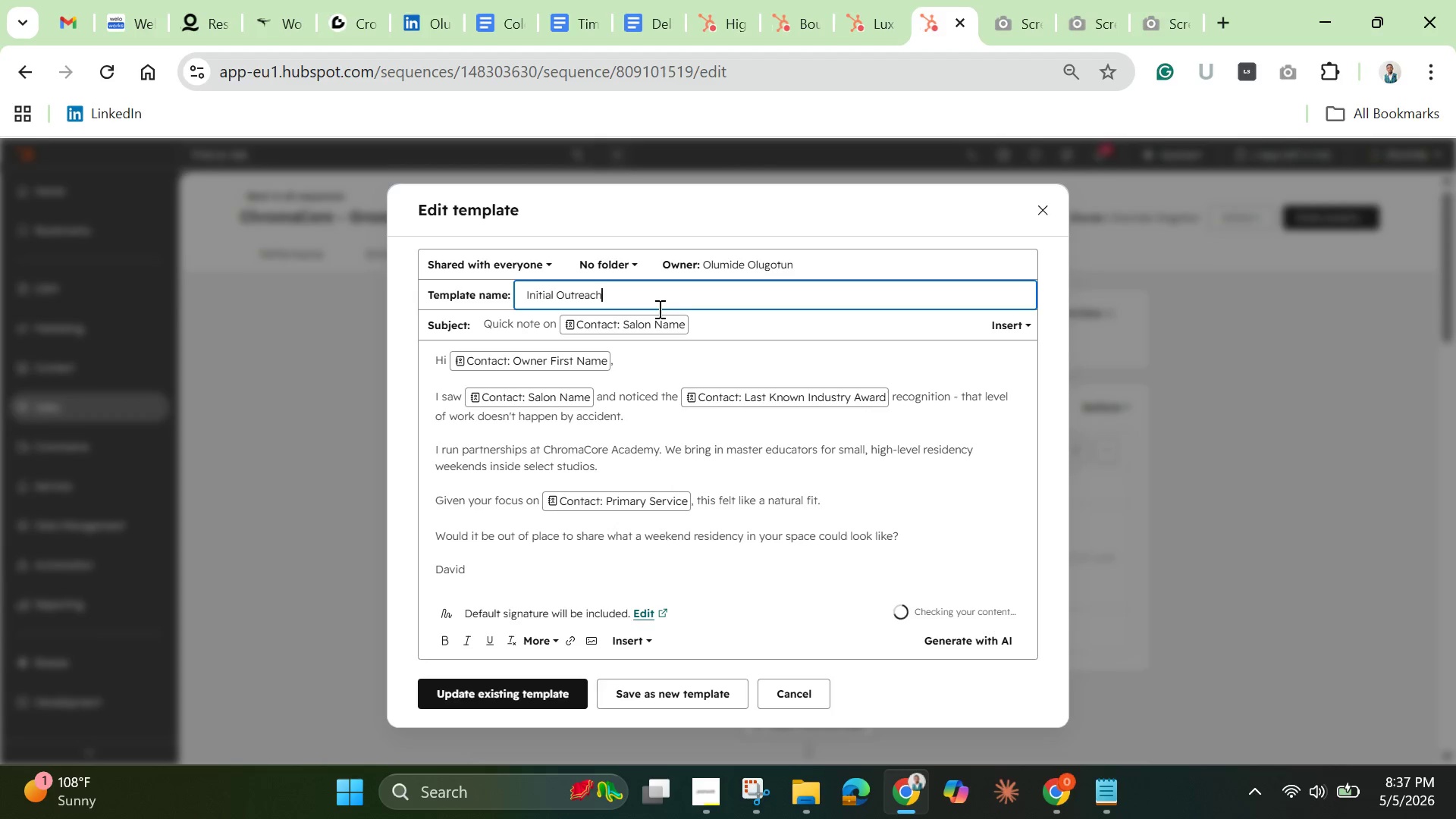 
type( n)
key(Backspace)
type(barber version)
 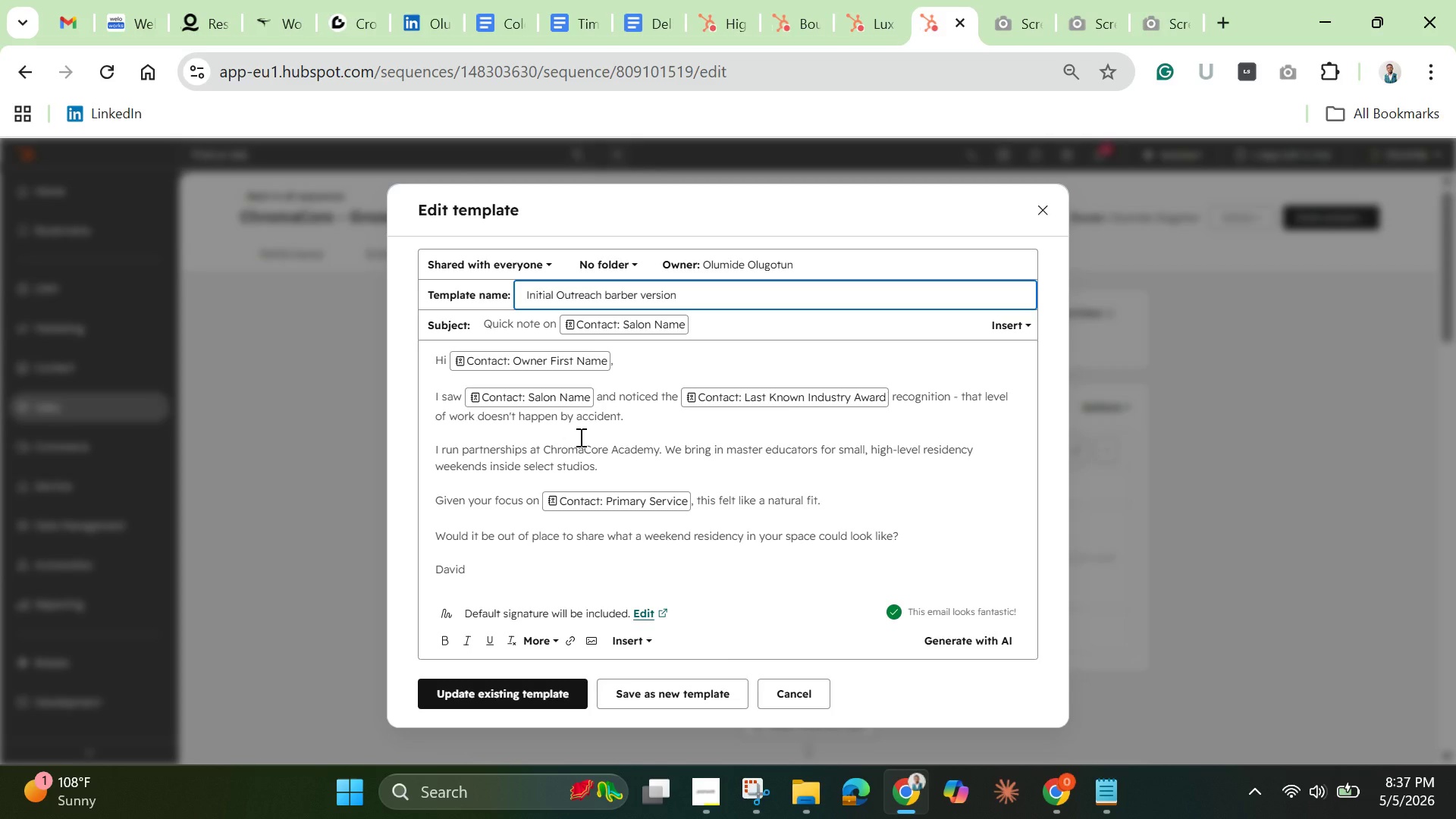 
wait(18.45)
 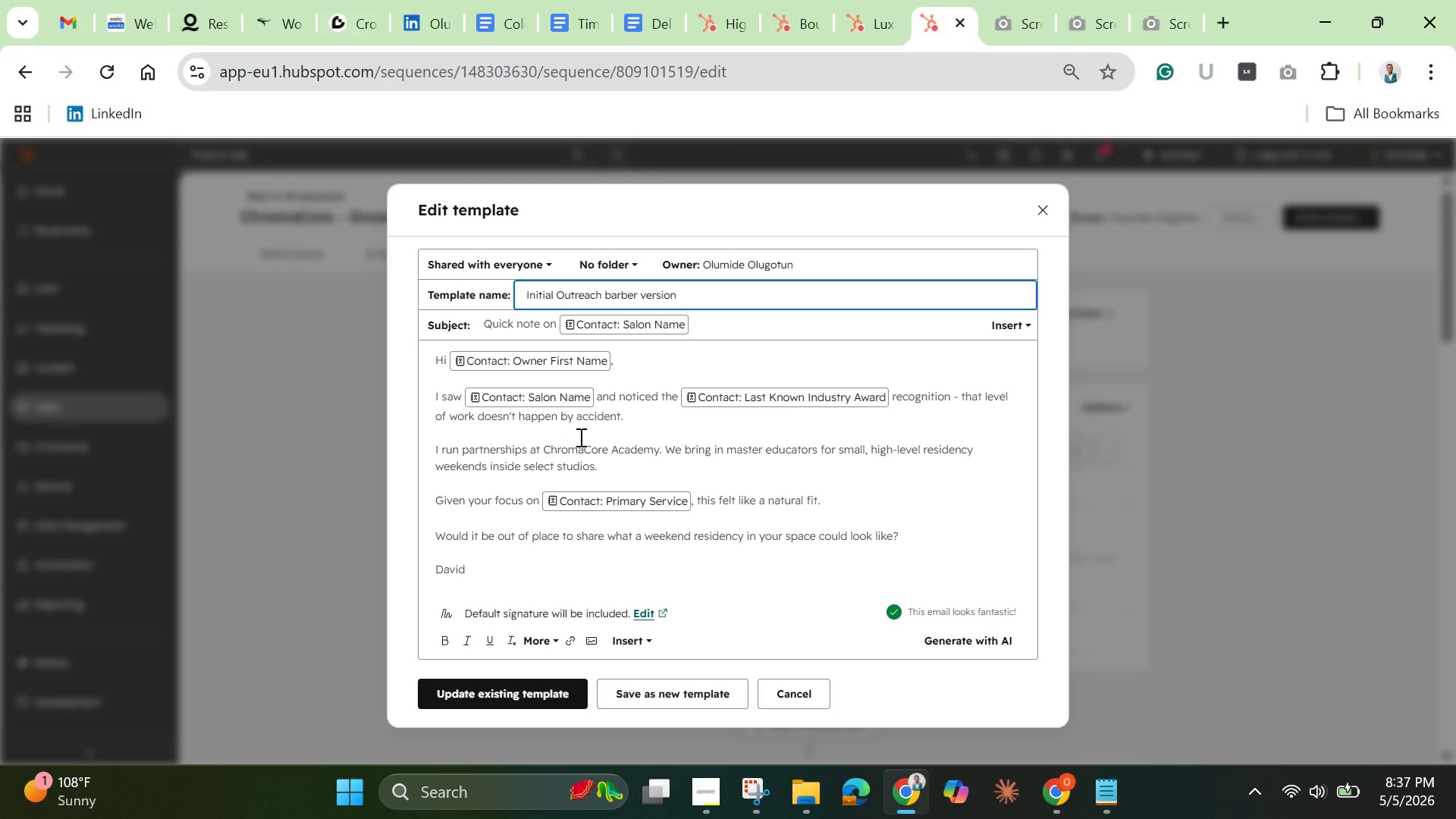 
left_click([457, 404])
 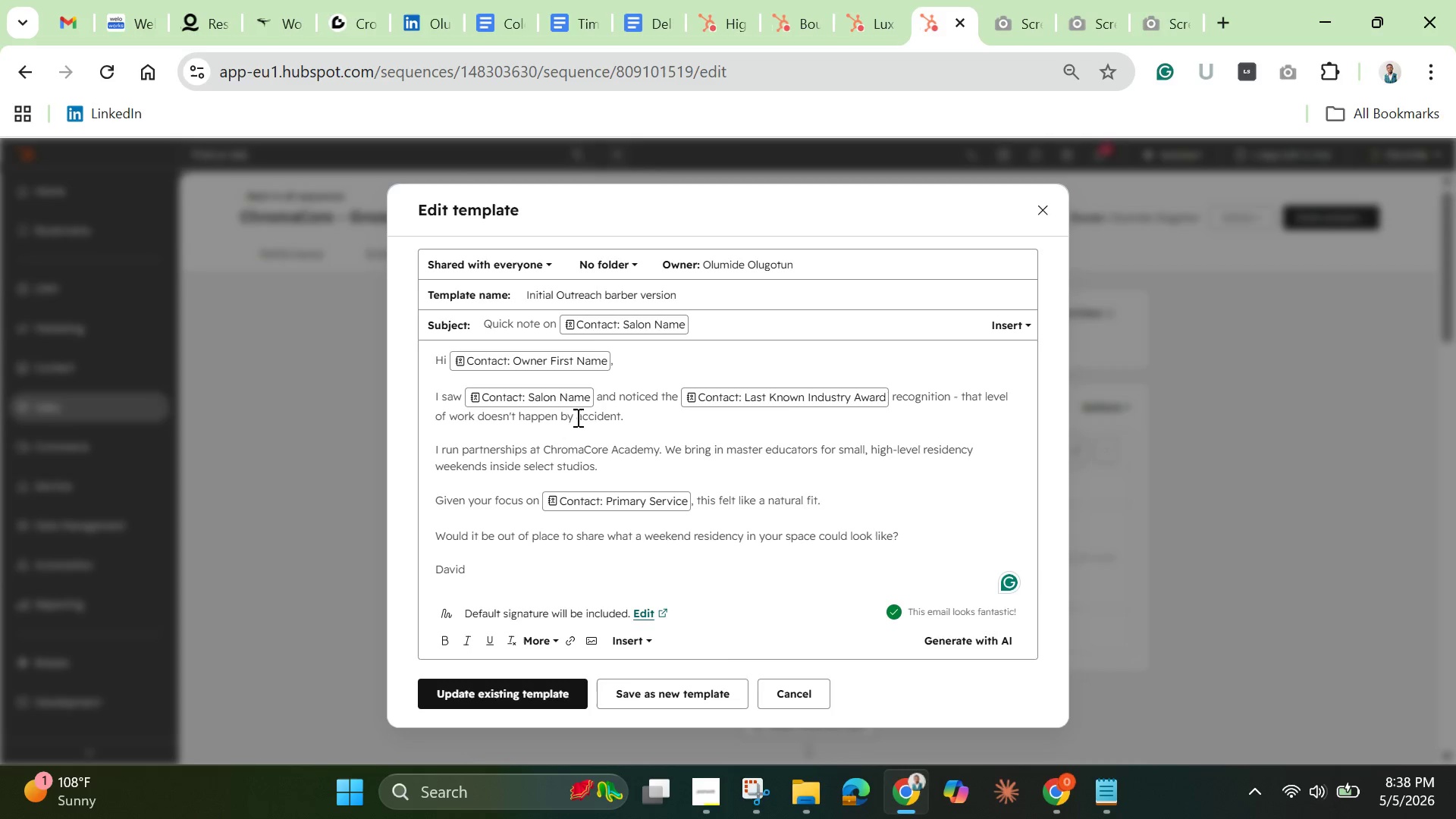 
key(ArrowRight)
 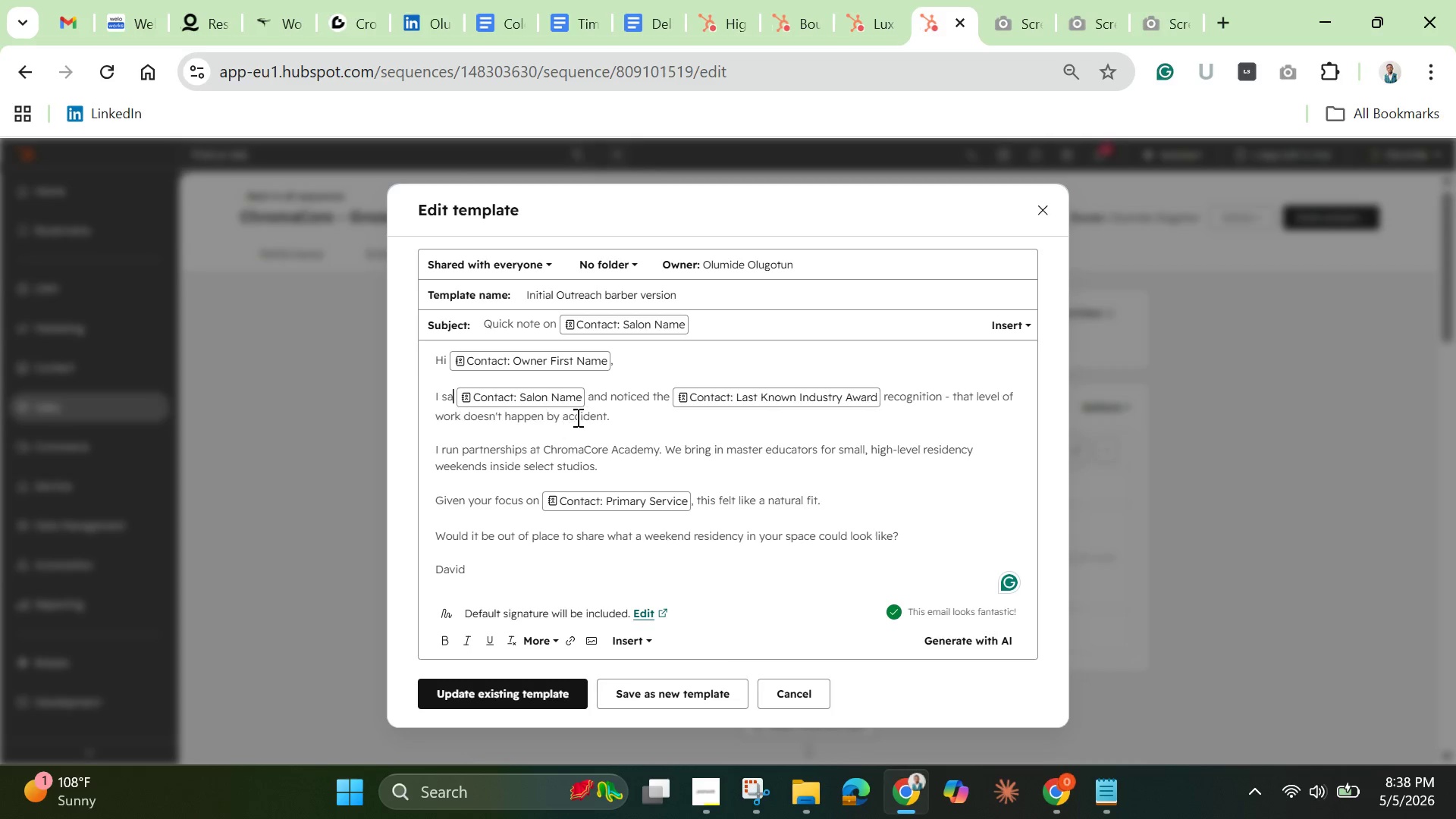 
key(Backspace)
key(Backspace)
key(Backspace)
type(came across)
 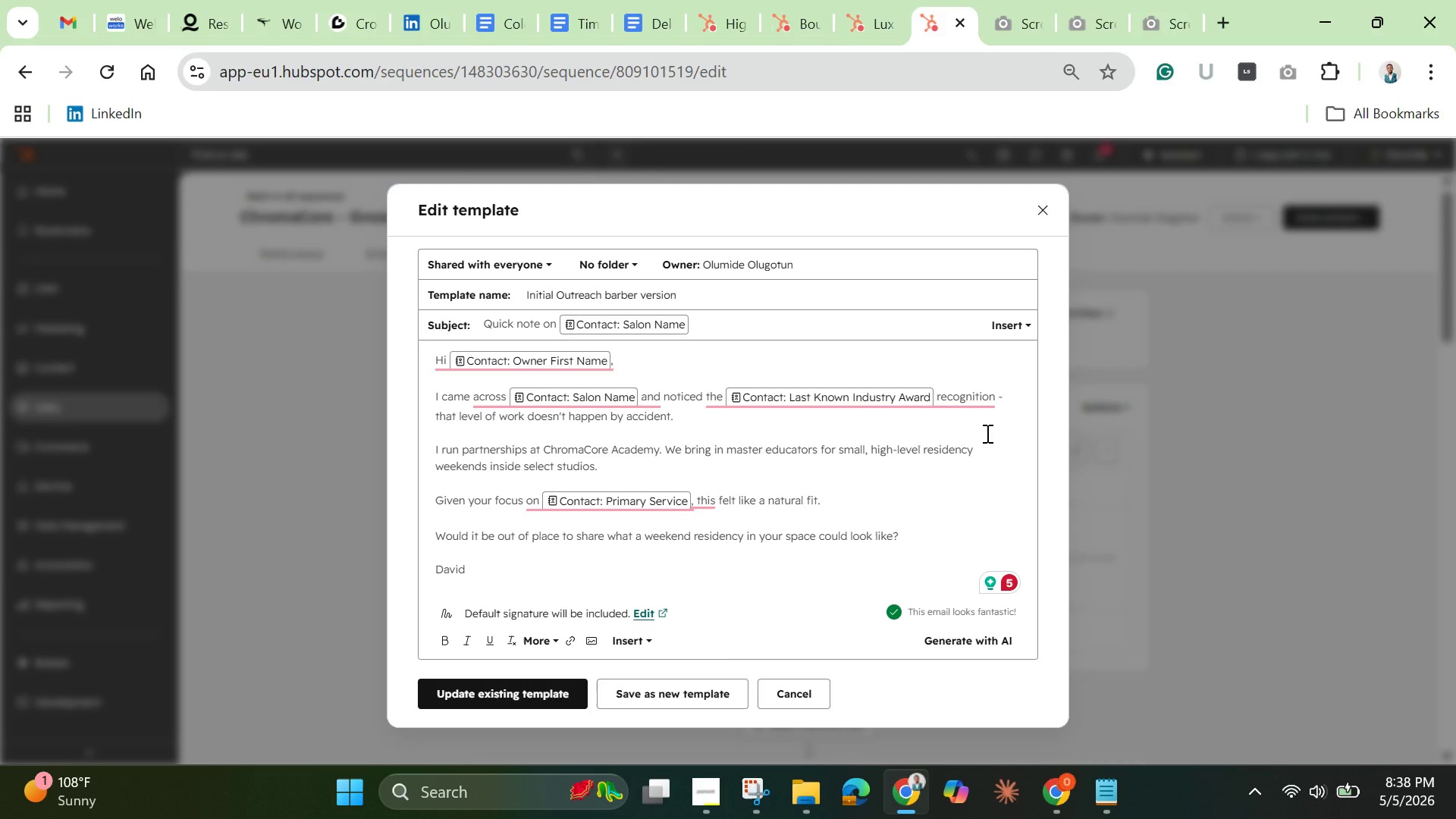 
wait(19.2)
 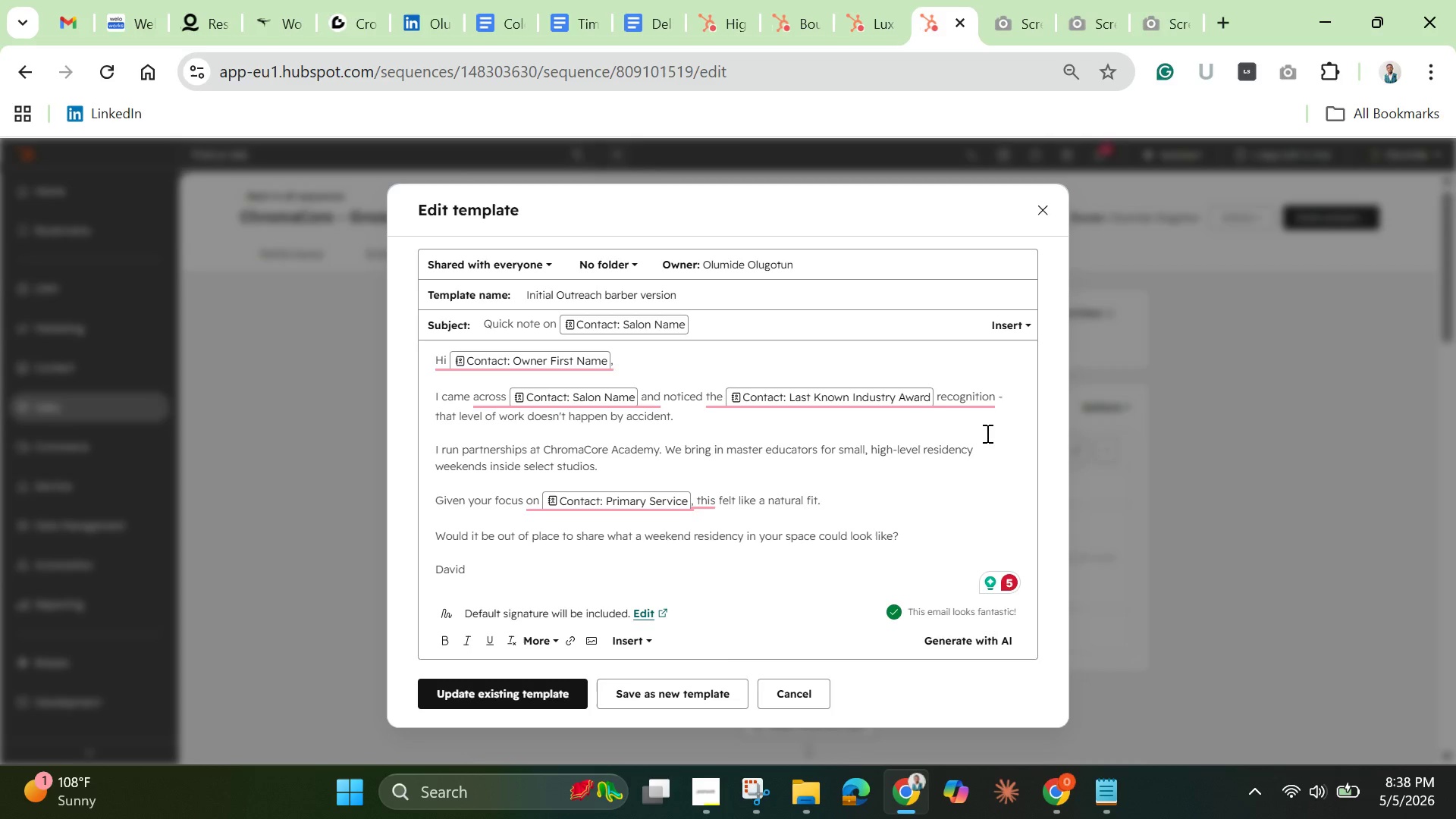 
left_click_drag(start_coordinate=[675, 421], to_coordinate=[416, 420])
 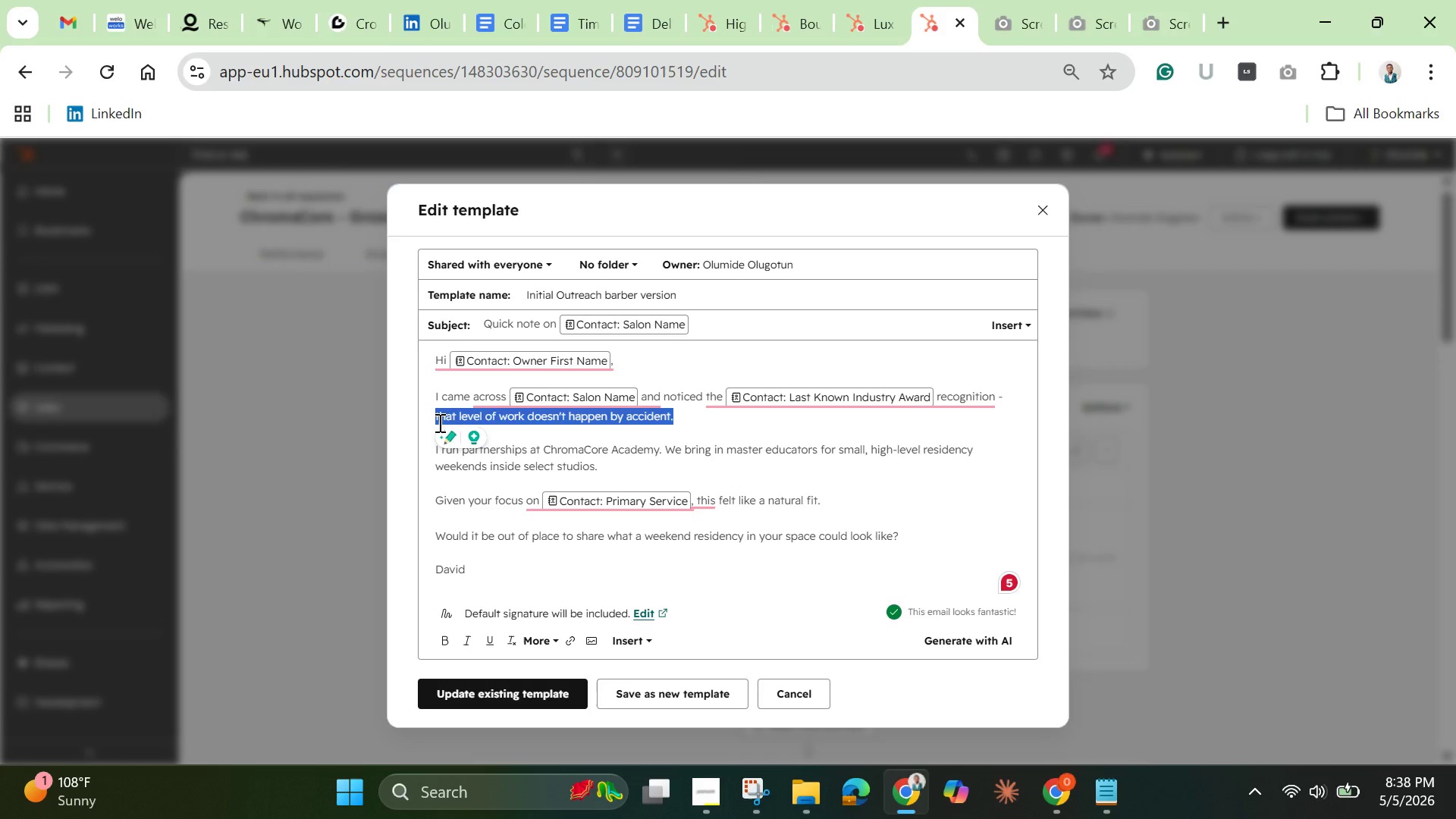 
key(Backspace)
 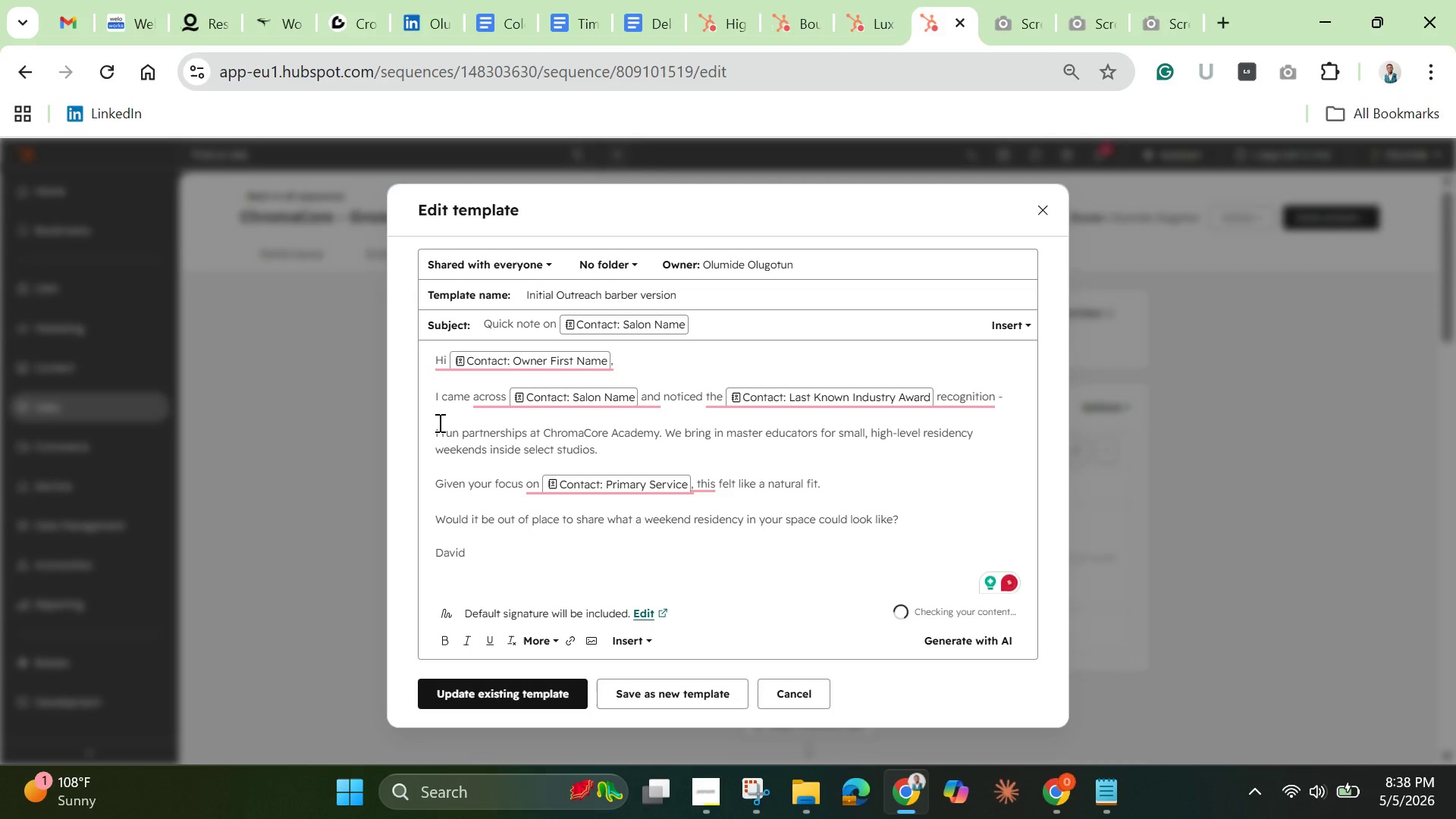 
key(Backspace)
 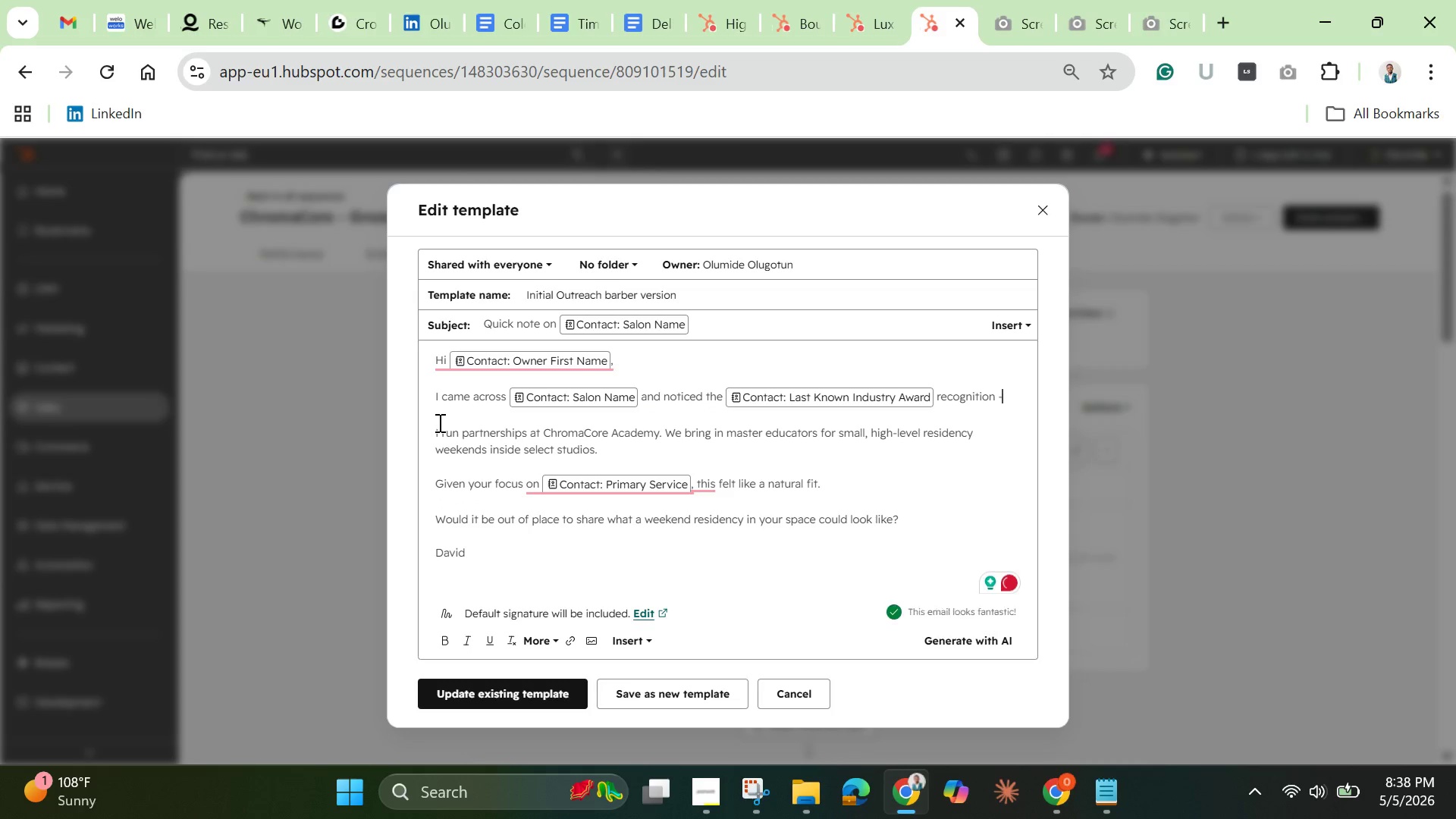 
key(Space)
 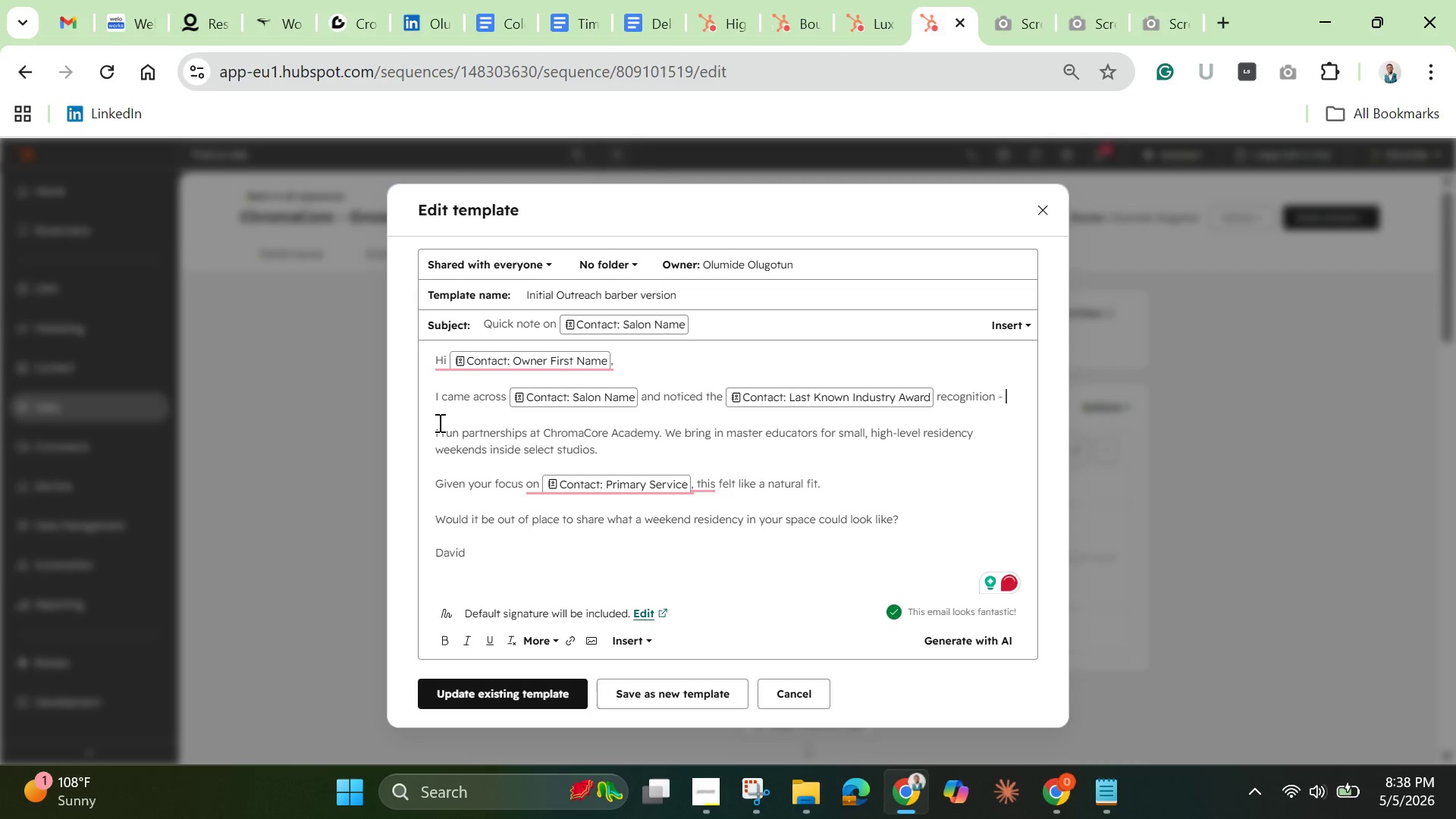 
key(Backspace)
 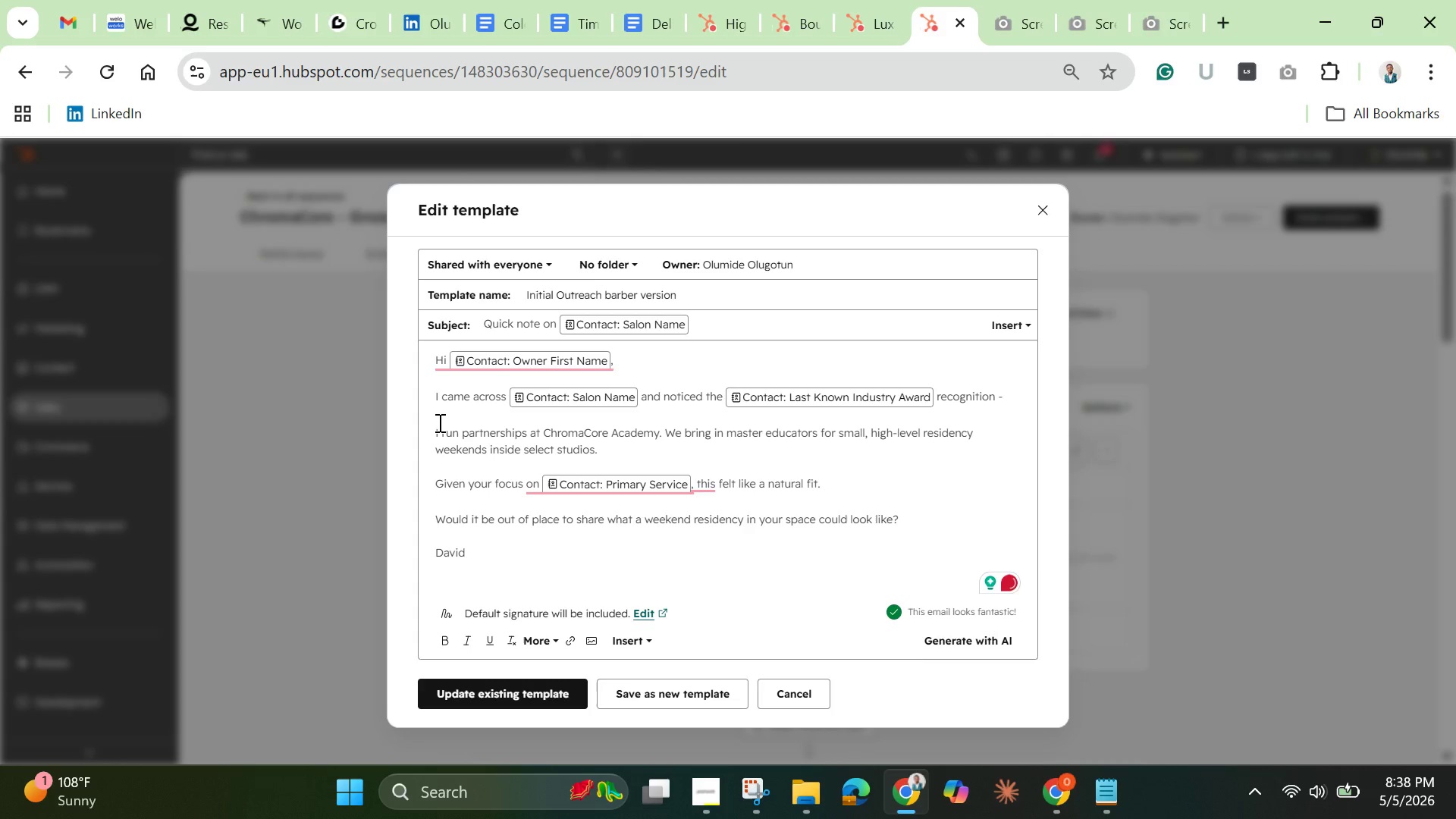 
type( that stood out. )
 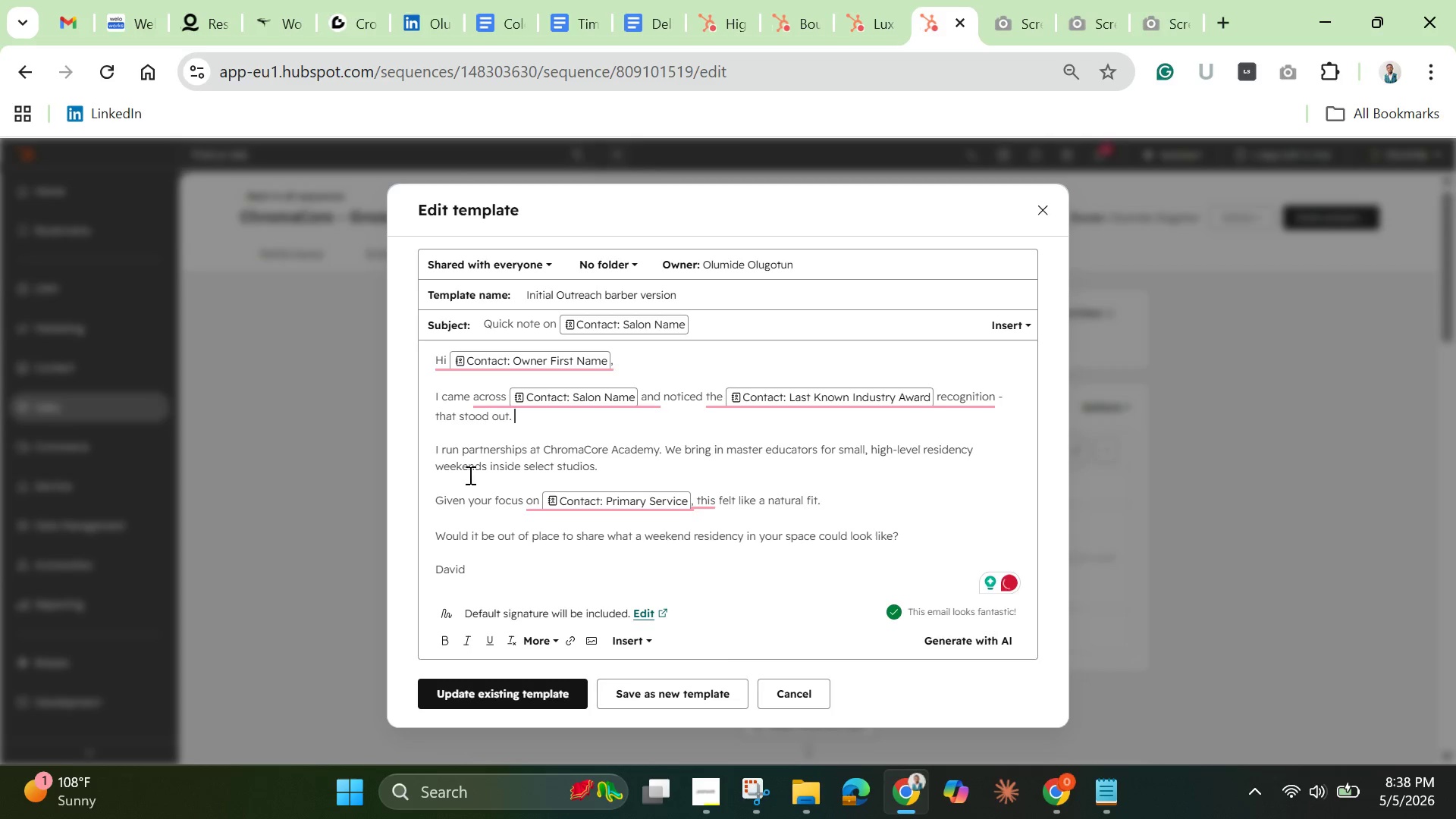 
wait(5.89)
 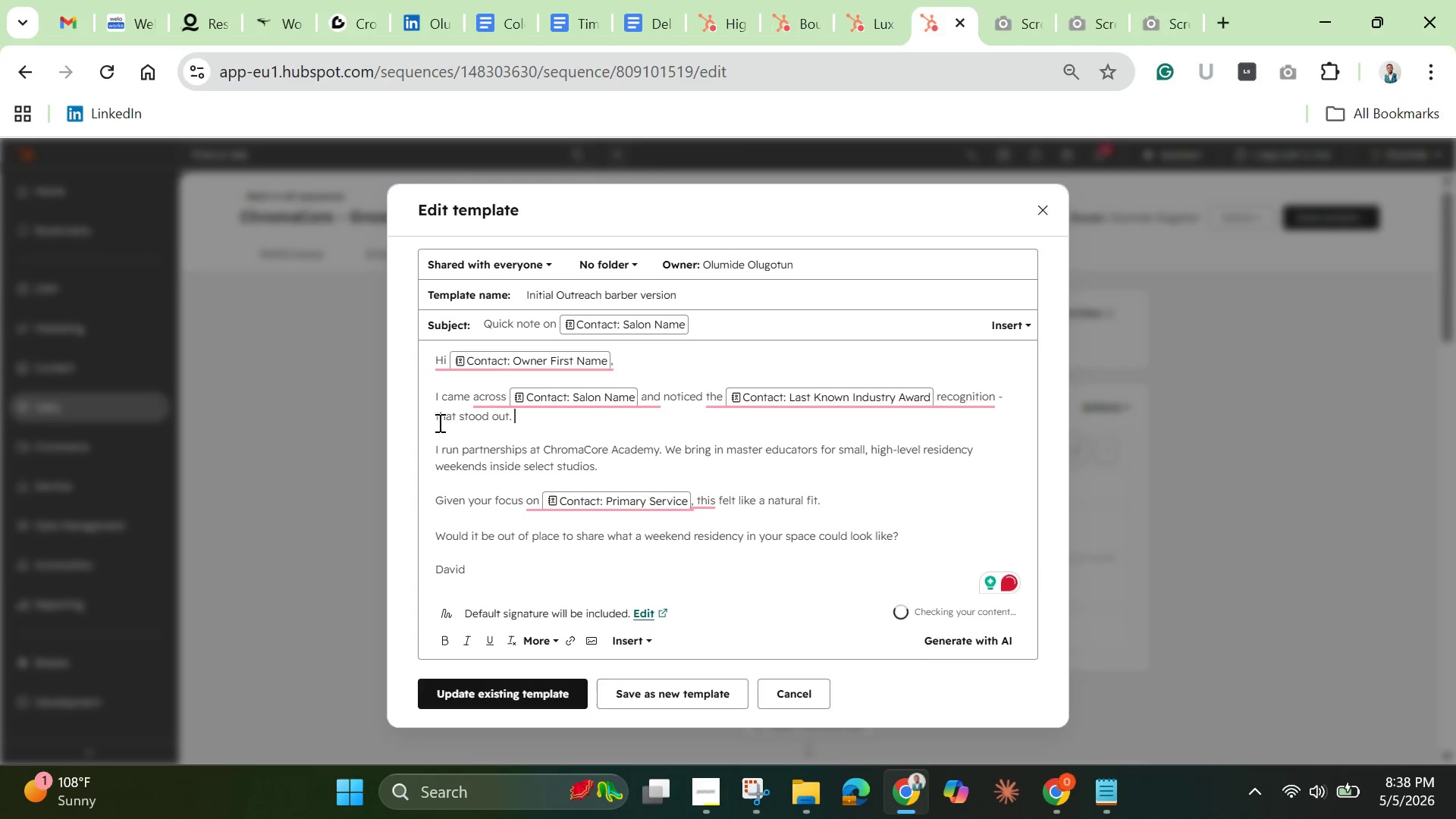 
left_click([442, 450])
 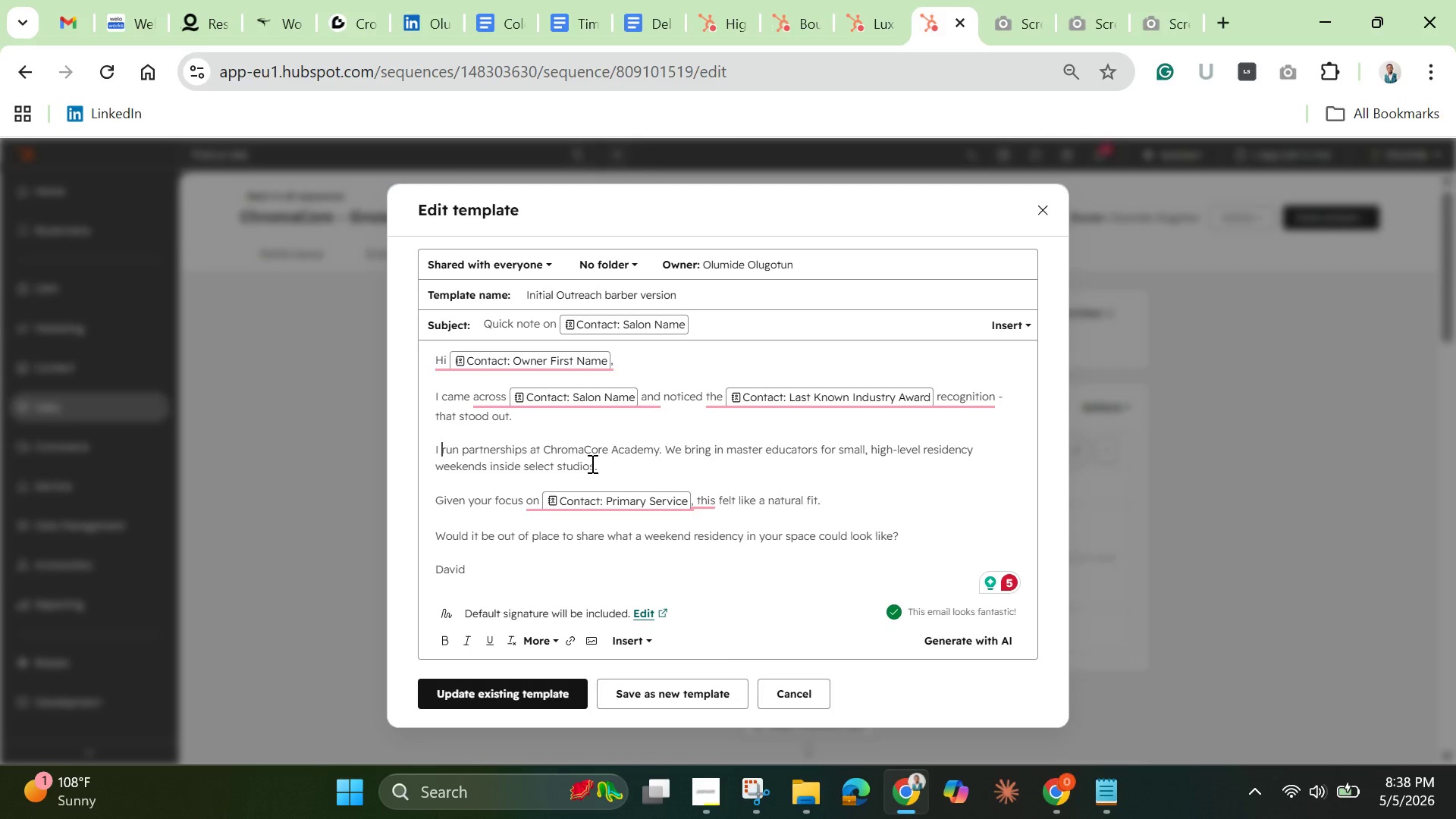 
key(Backspace)
key(Backspace)
type(We )
 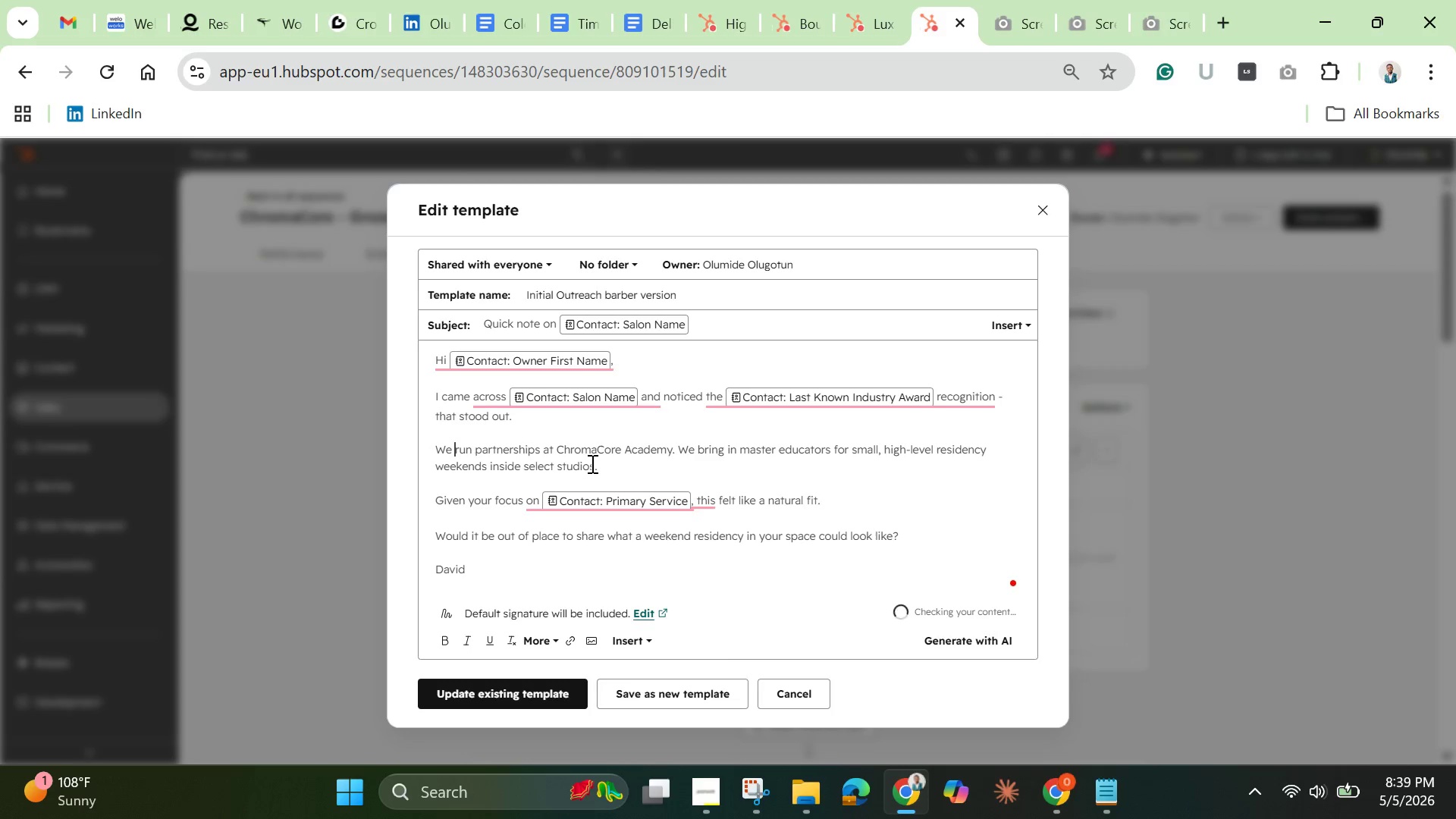 
wait(5.23)
 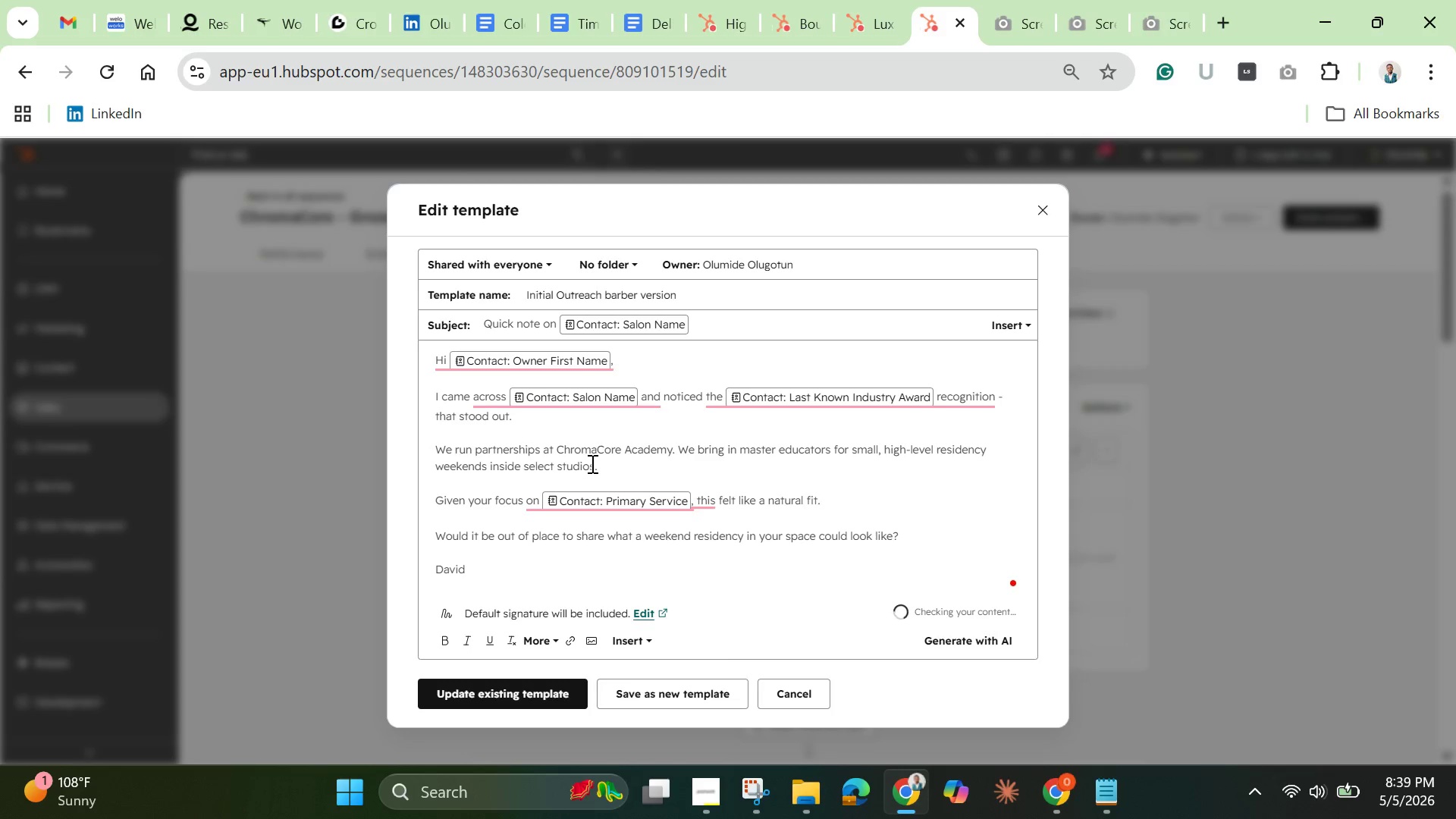 
key(ArrowRight)
 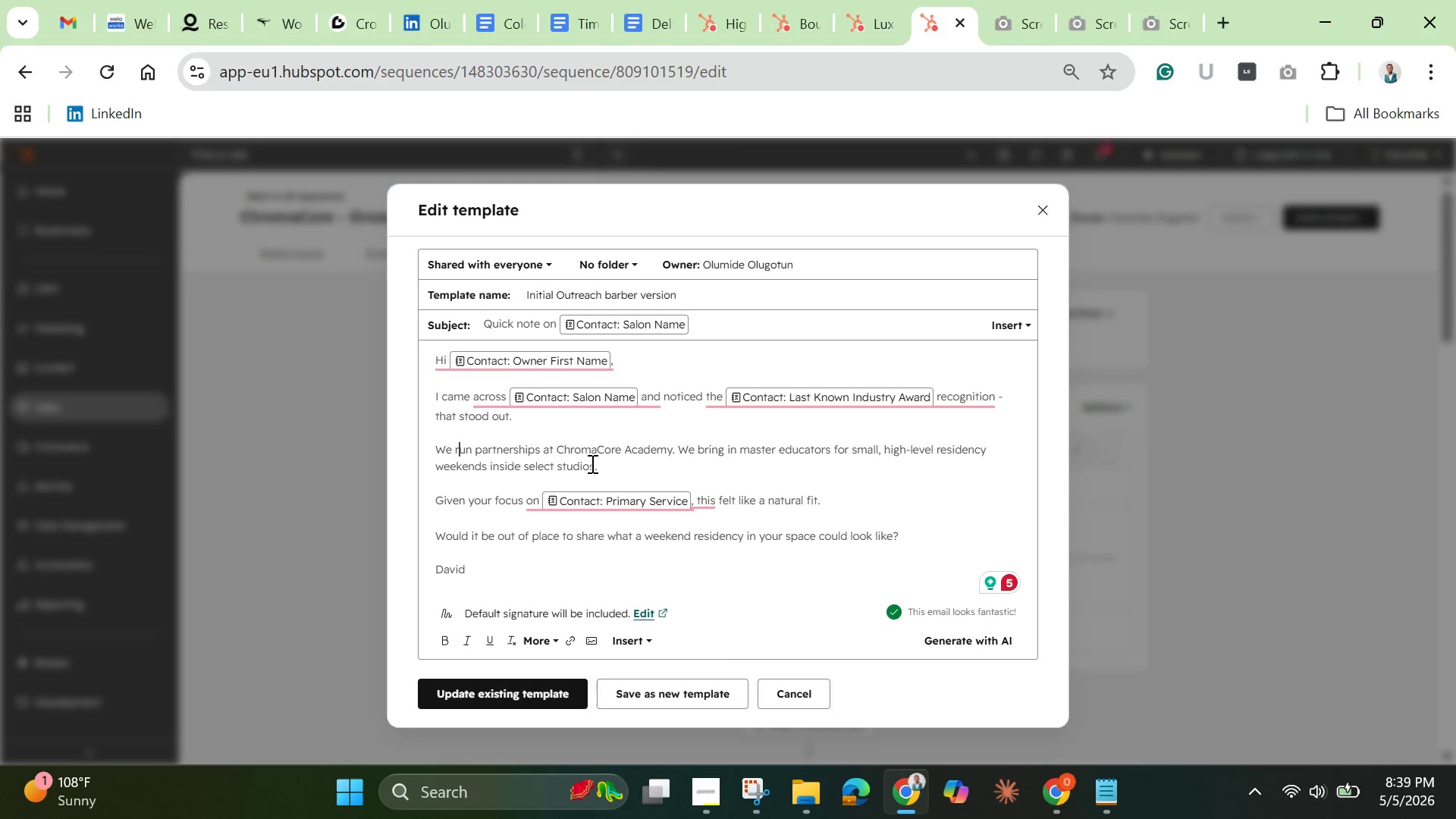 
key(ArrowRight)
 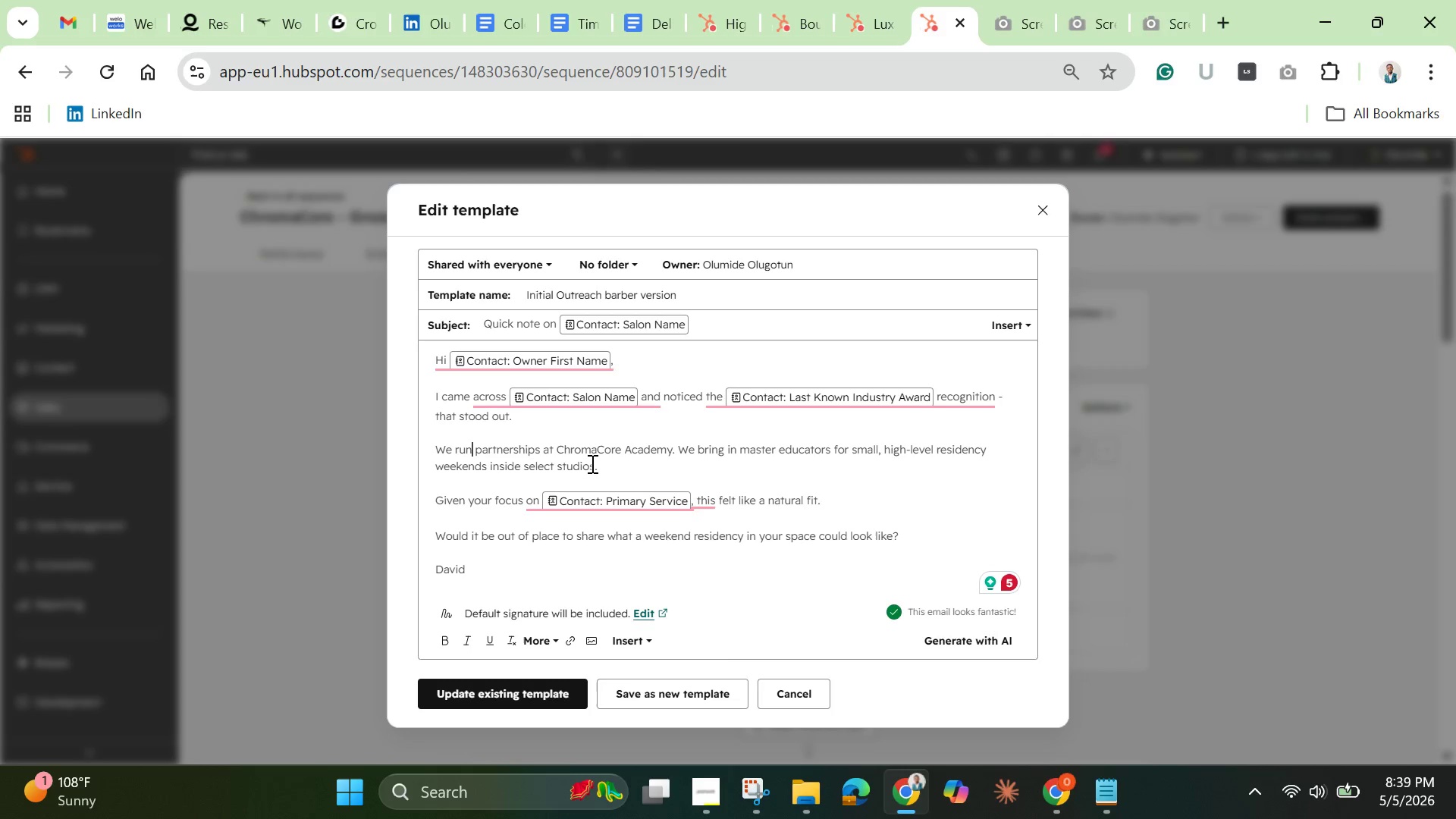 
key(ArrowRight)
 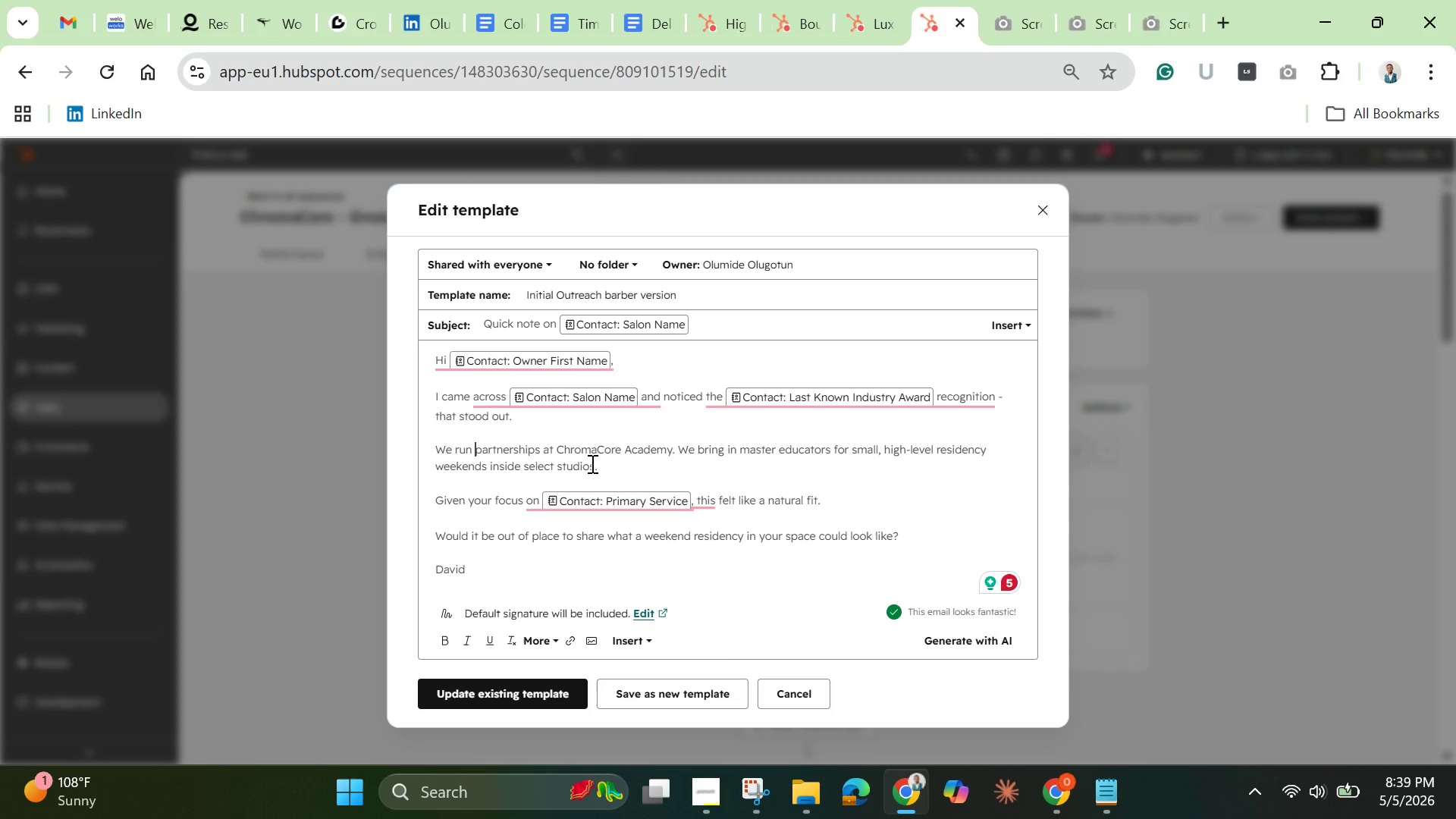 
key(ArrowRight)
 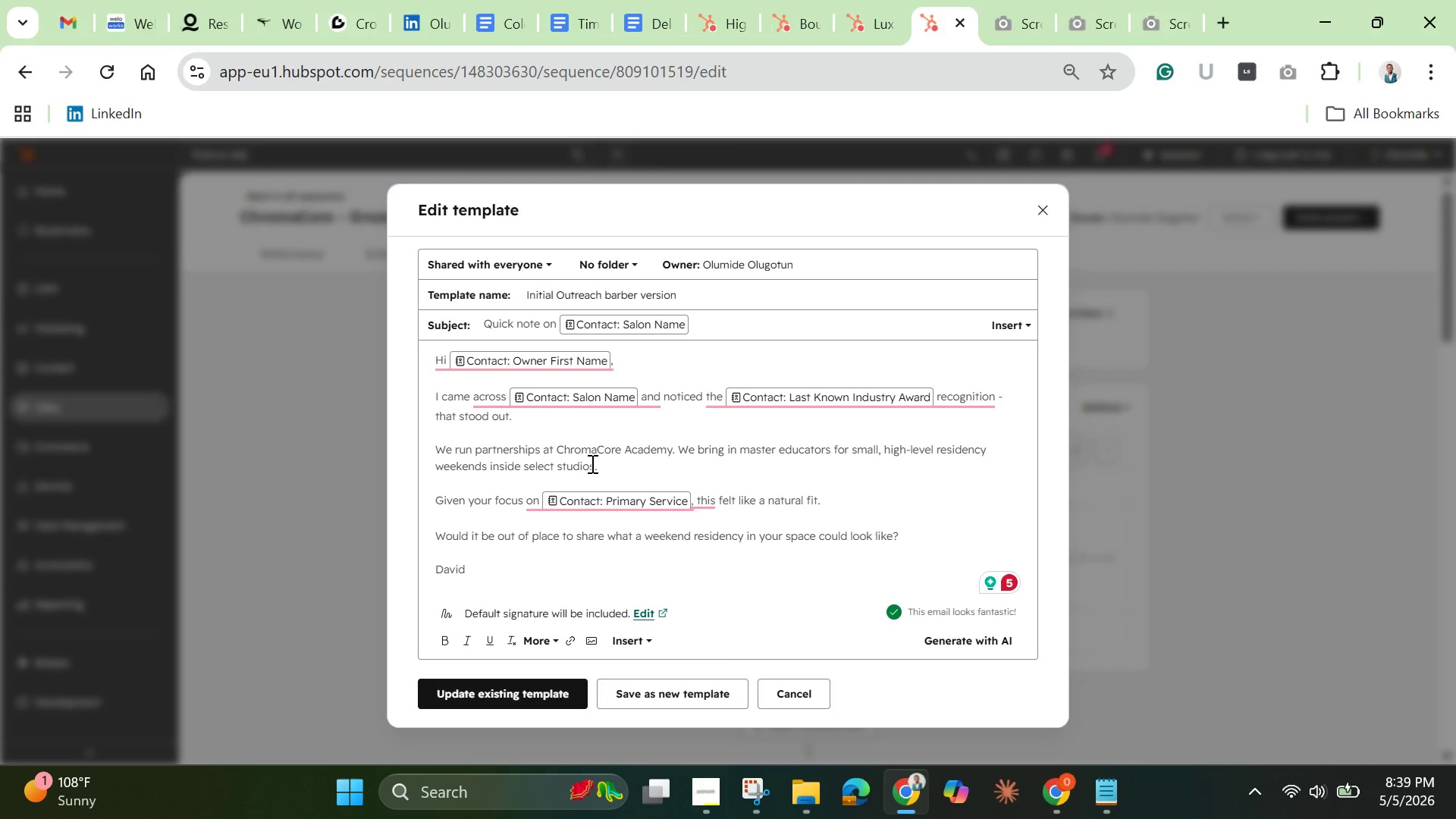 
type( smaill)
key(Backspace)
key(Backspace)
key(Backspace)
type(ll residency section )
key(Backspace)
key(Backspace)
key(Backspace)
key(Backspace)
key(Backspace)
key(Backspace)
type(ssions where our educators )
 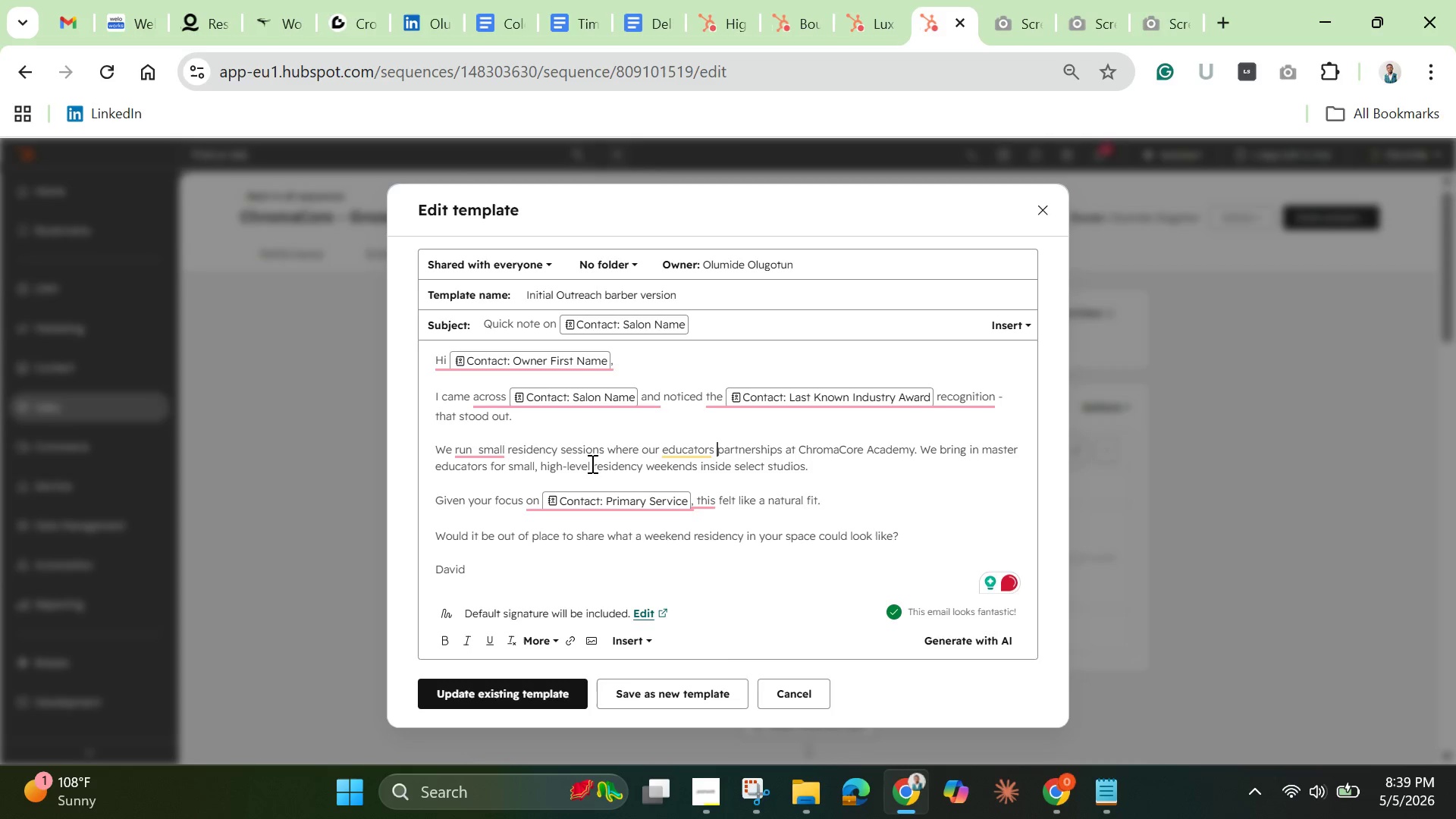 
type(come )
 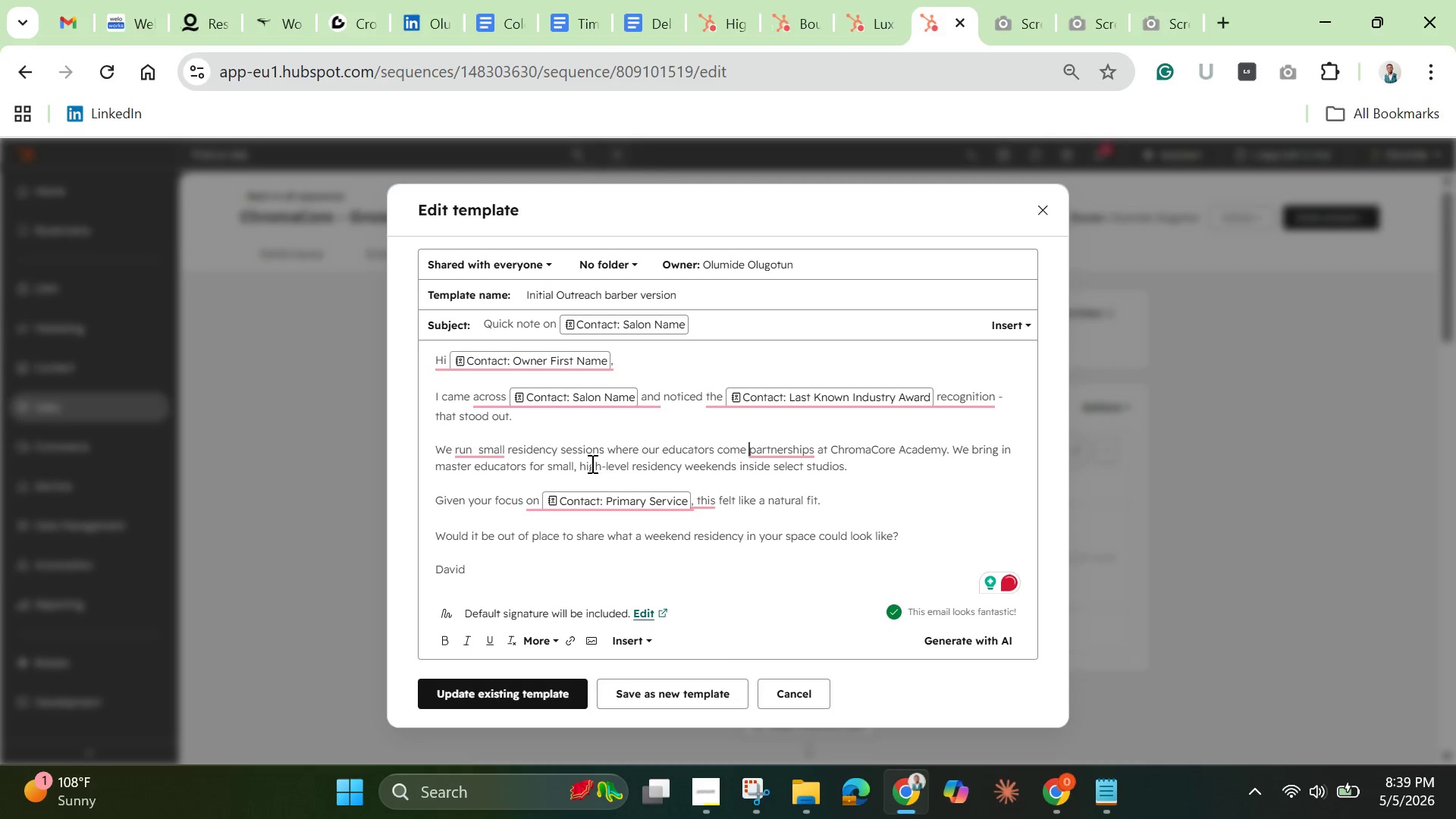 
type(into select shops and work directly with the team over )
 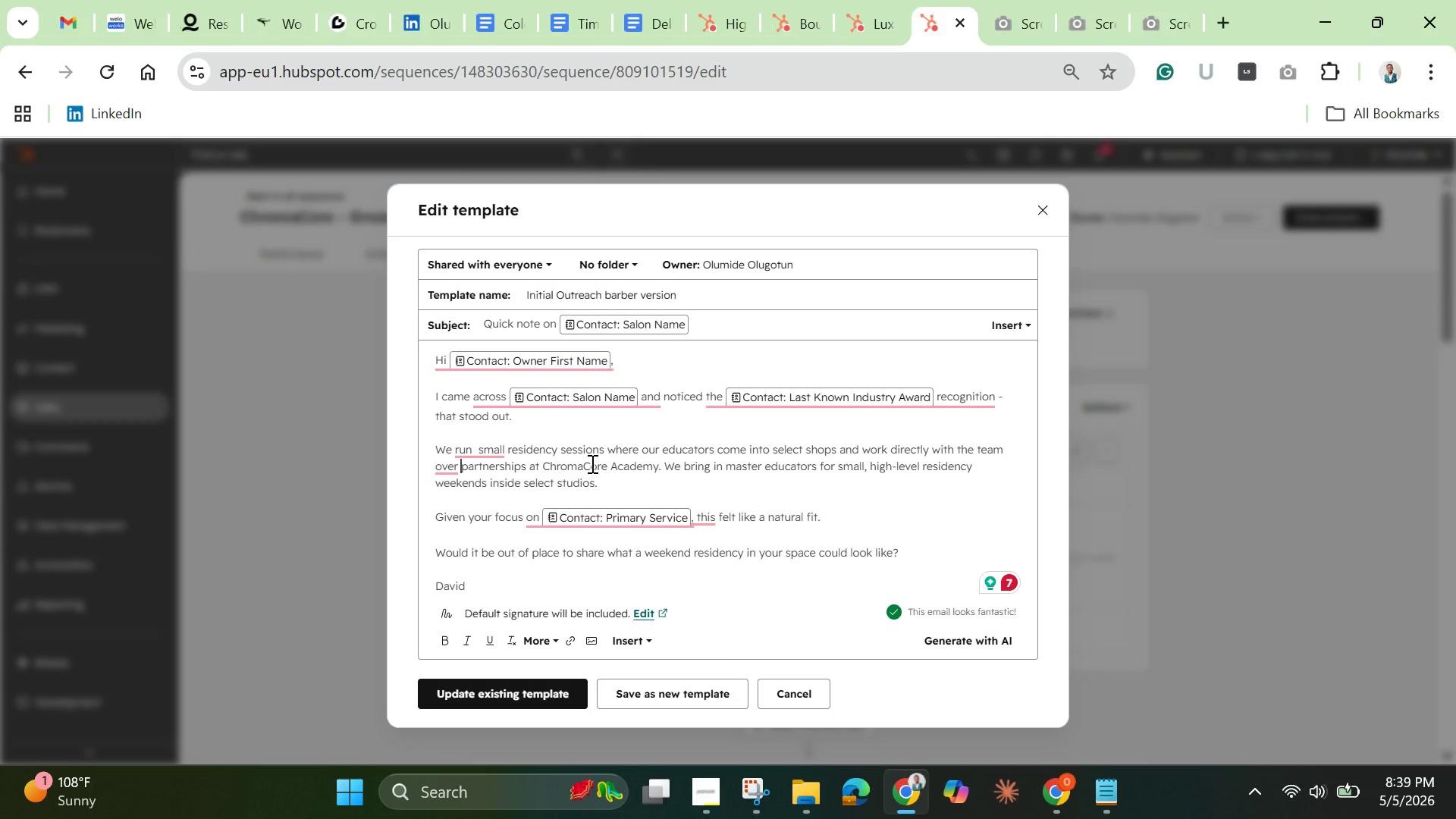 
wait(10.44)
 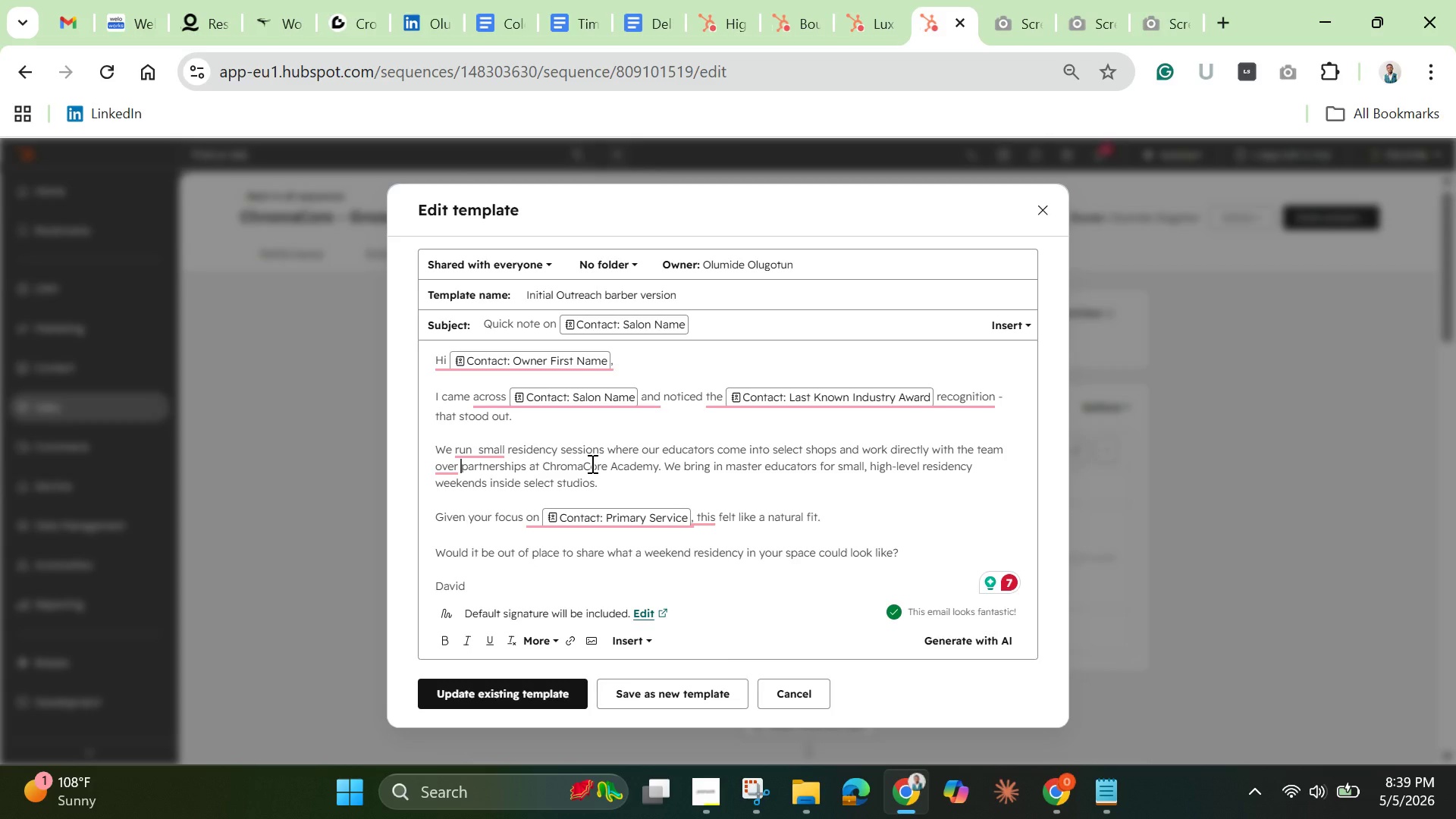 
type(a weekend. )
 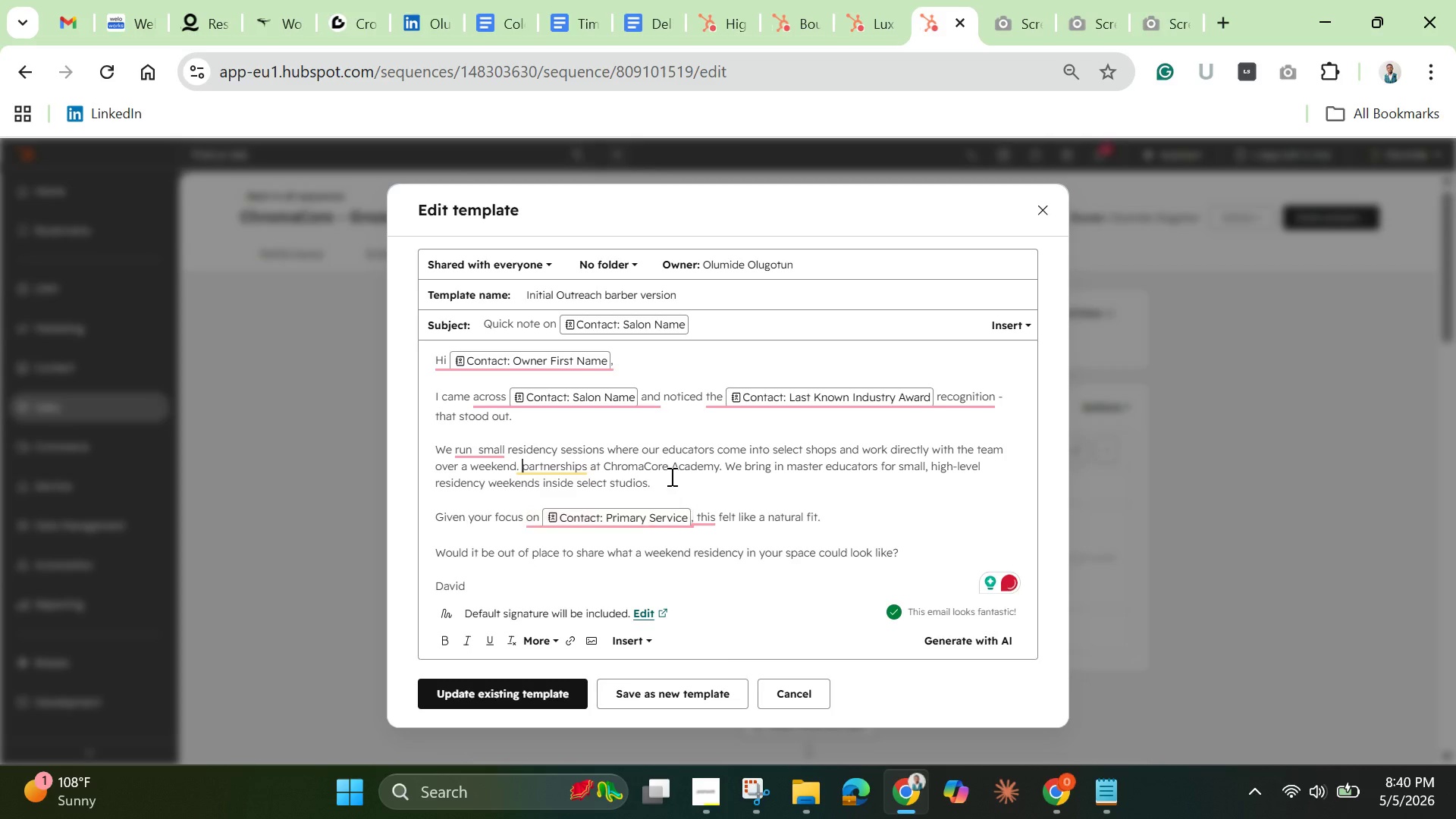 
left_click_drag(start_coordinate=[660, 484], to_coordinate=[522, 471])
 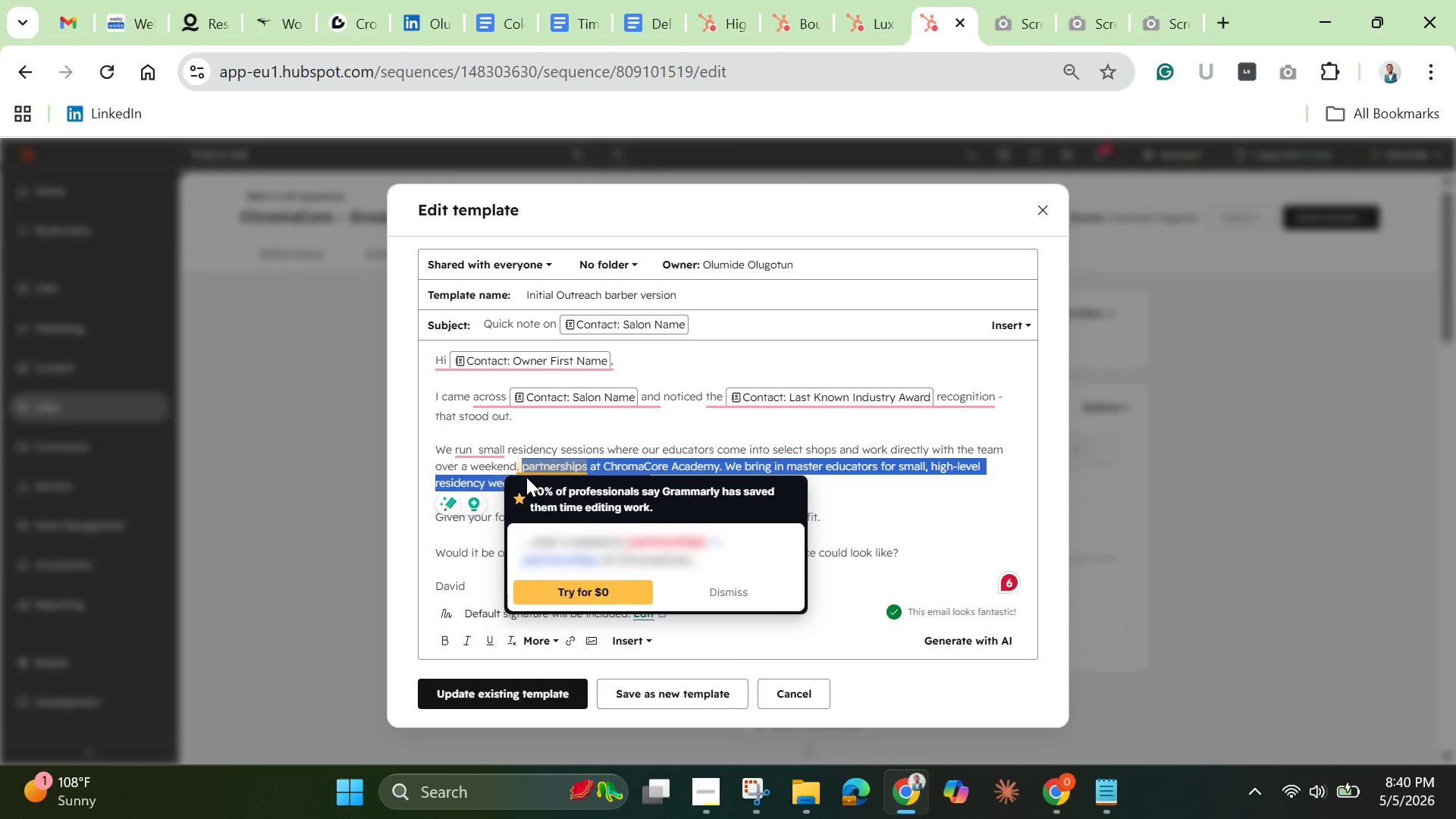 
key(Backspace)
 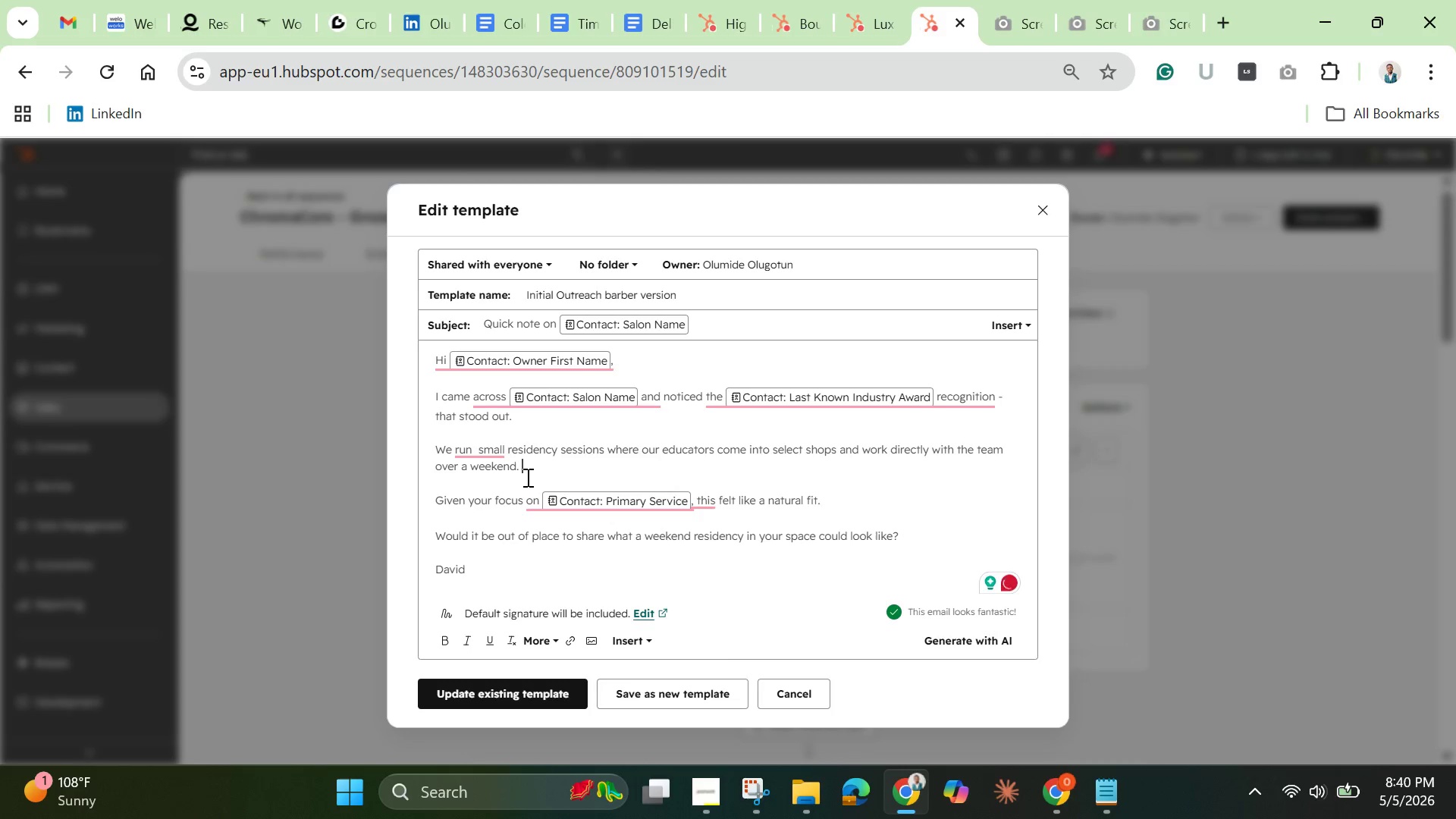 
wait(8.7)
 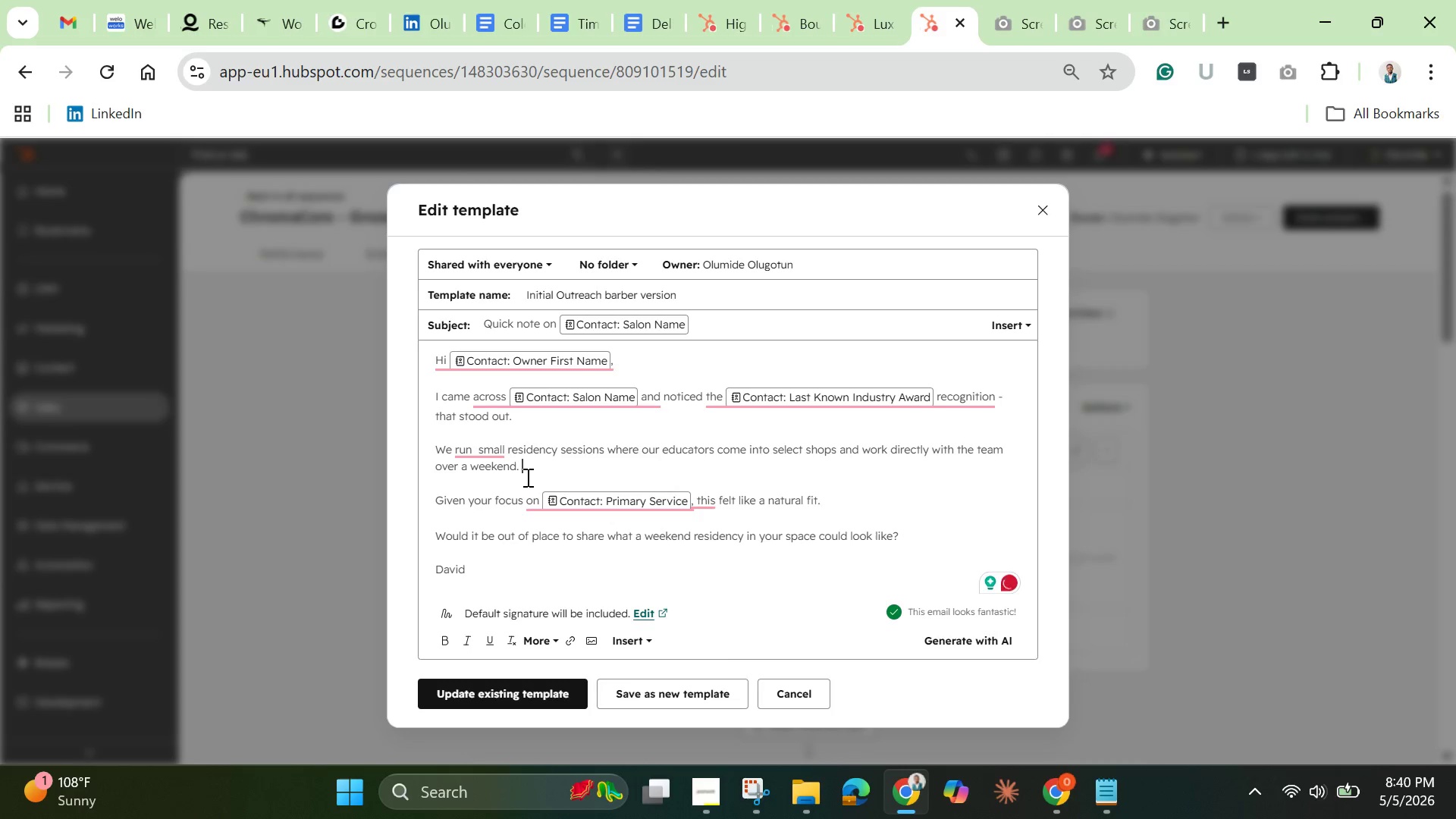 
key(Enter)
 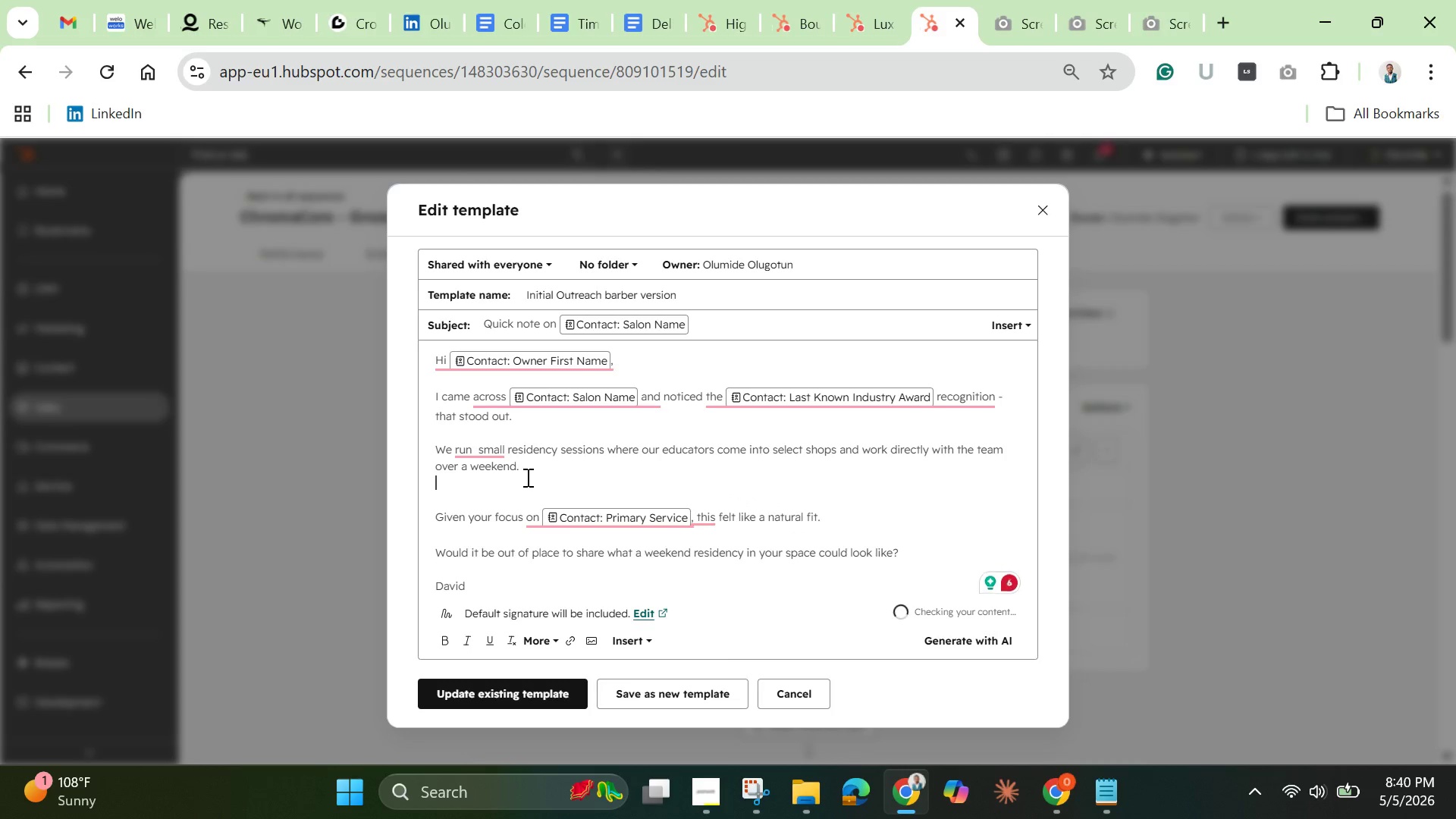 
key(Enter)
 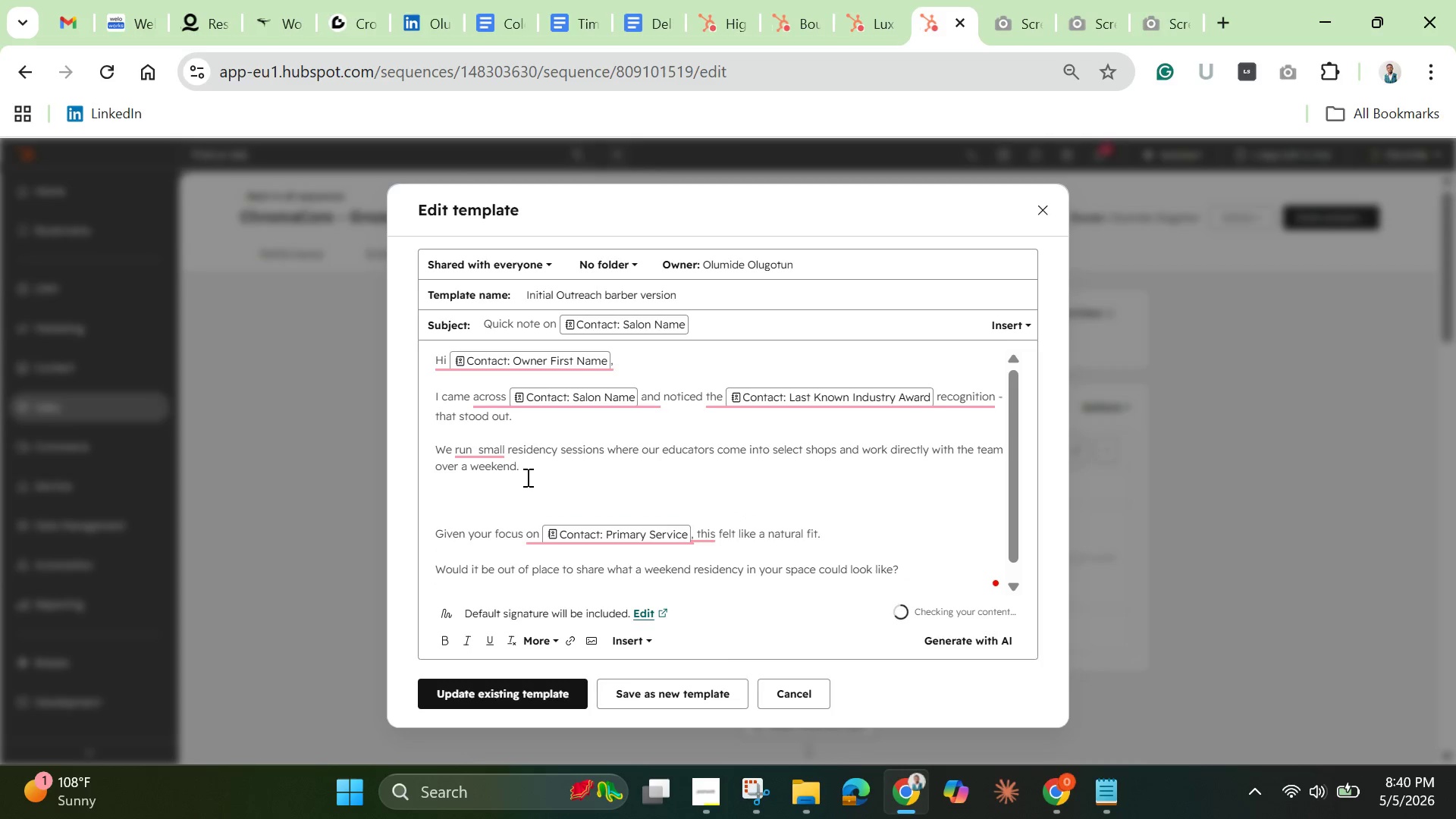 
type(No big classes, no outside venue =)
key(Backspace)
type(=)
key(Backspace)
type(- just focused hands)
 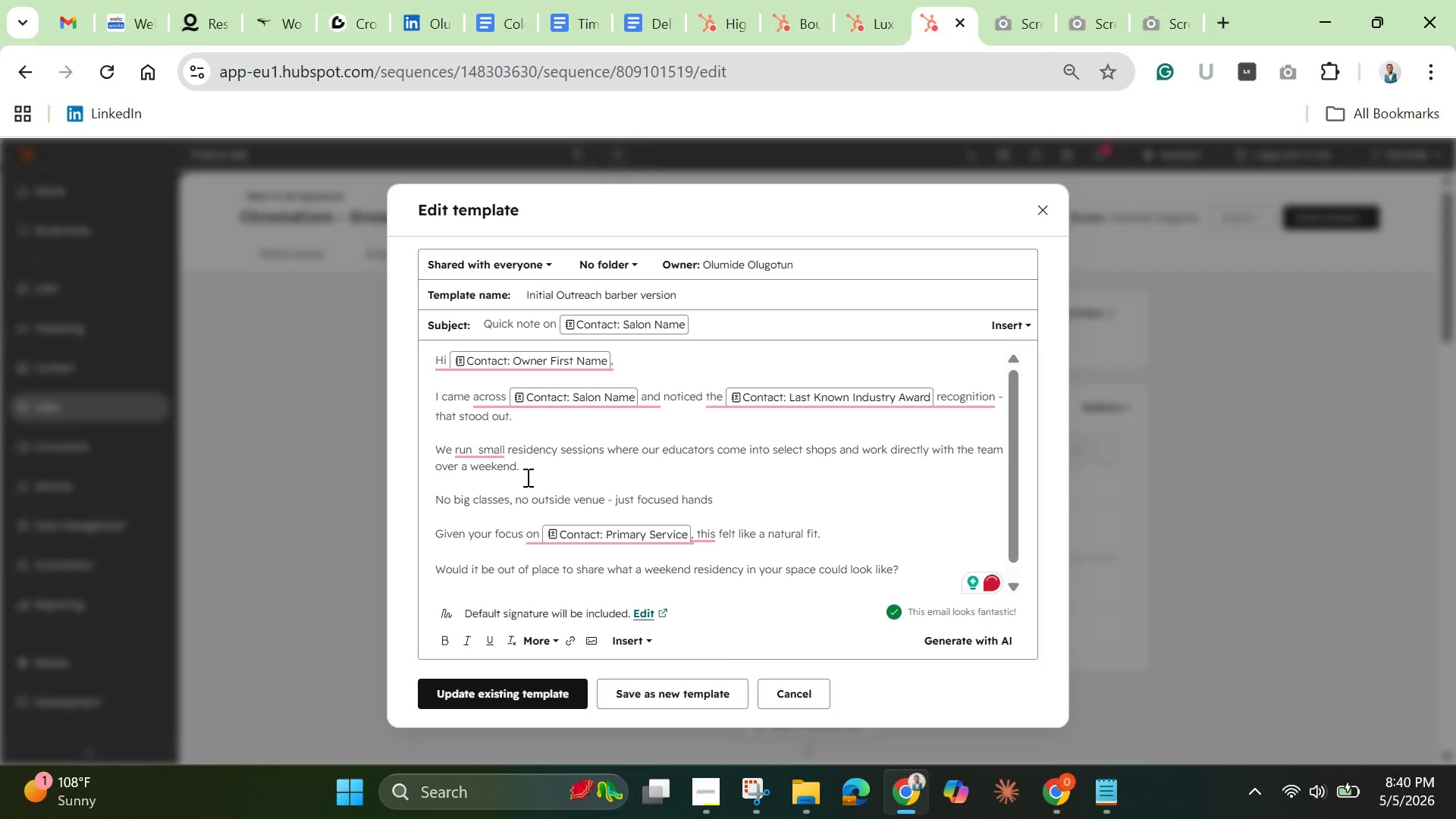 
wait(5.3)
 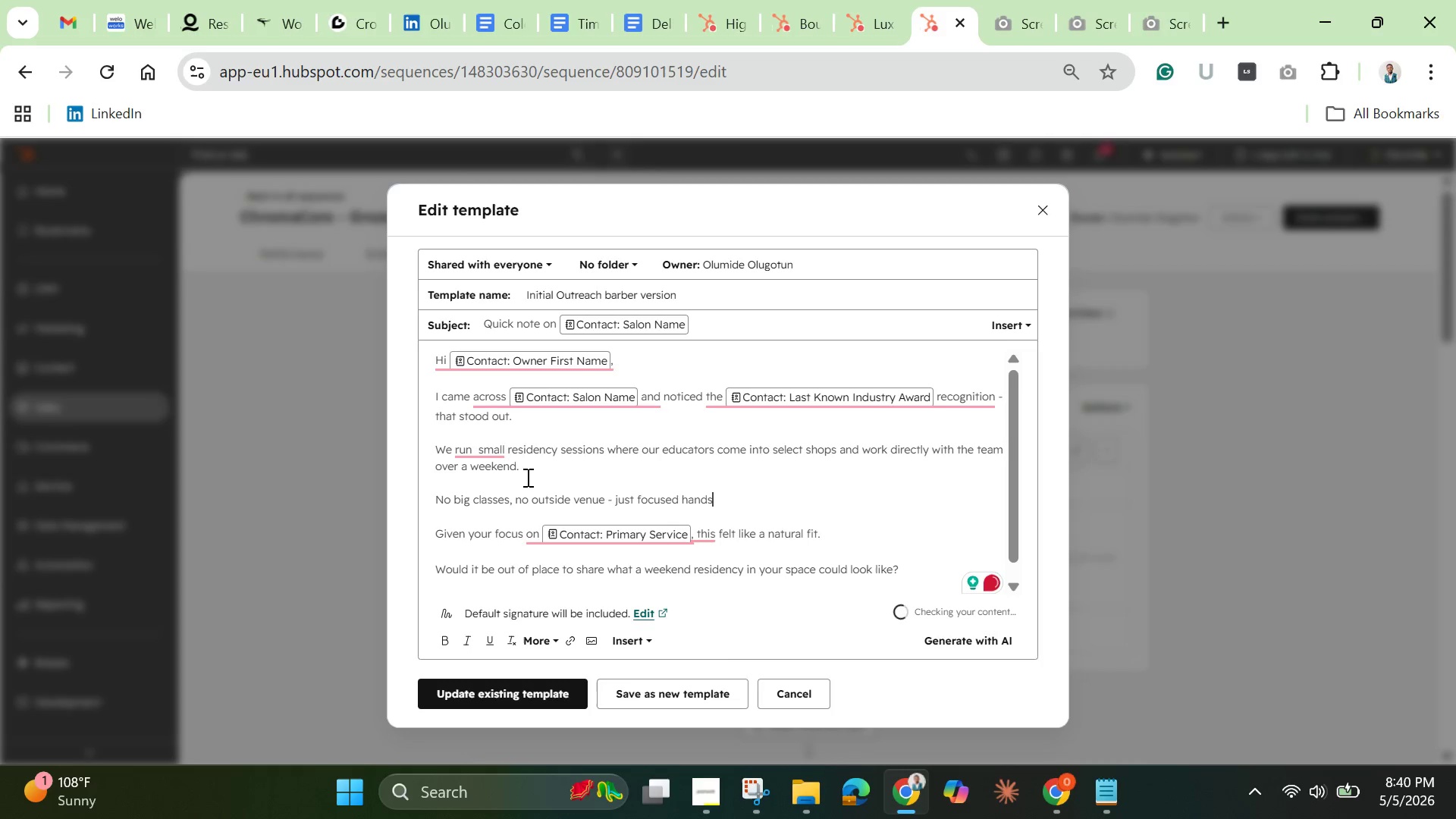 
key(Backspace)
type(s-on work inside your space . )
 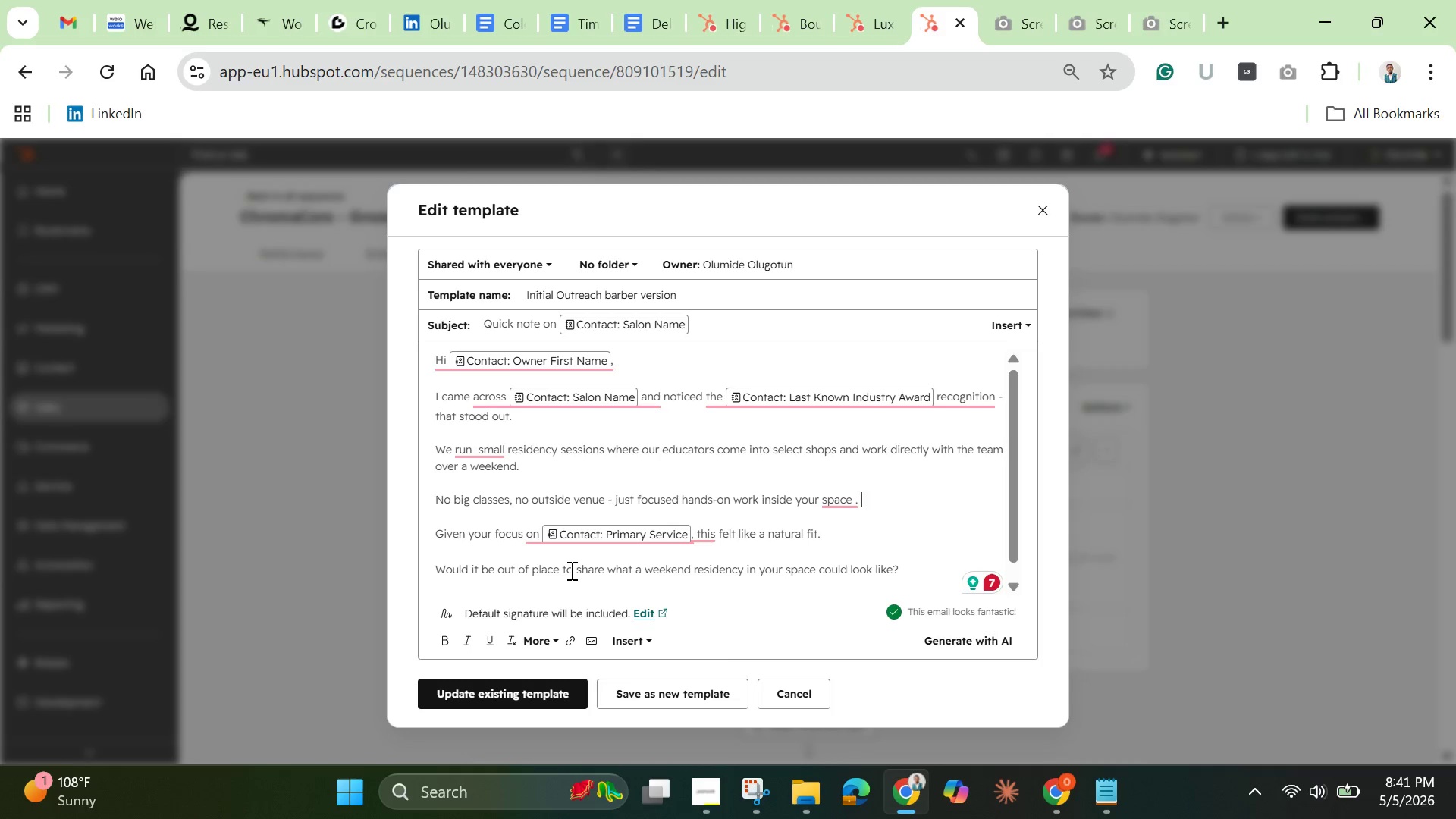 
wait(14.55)
 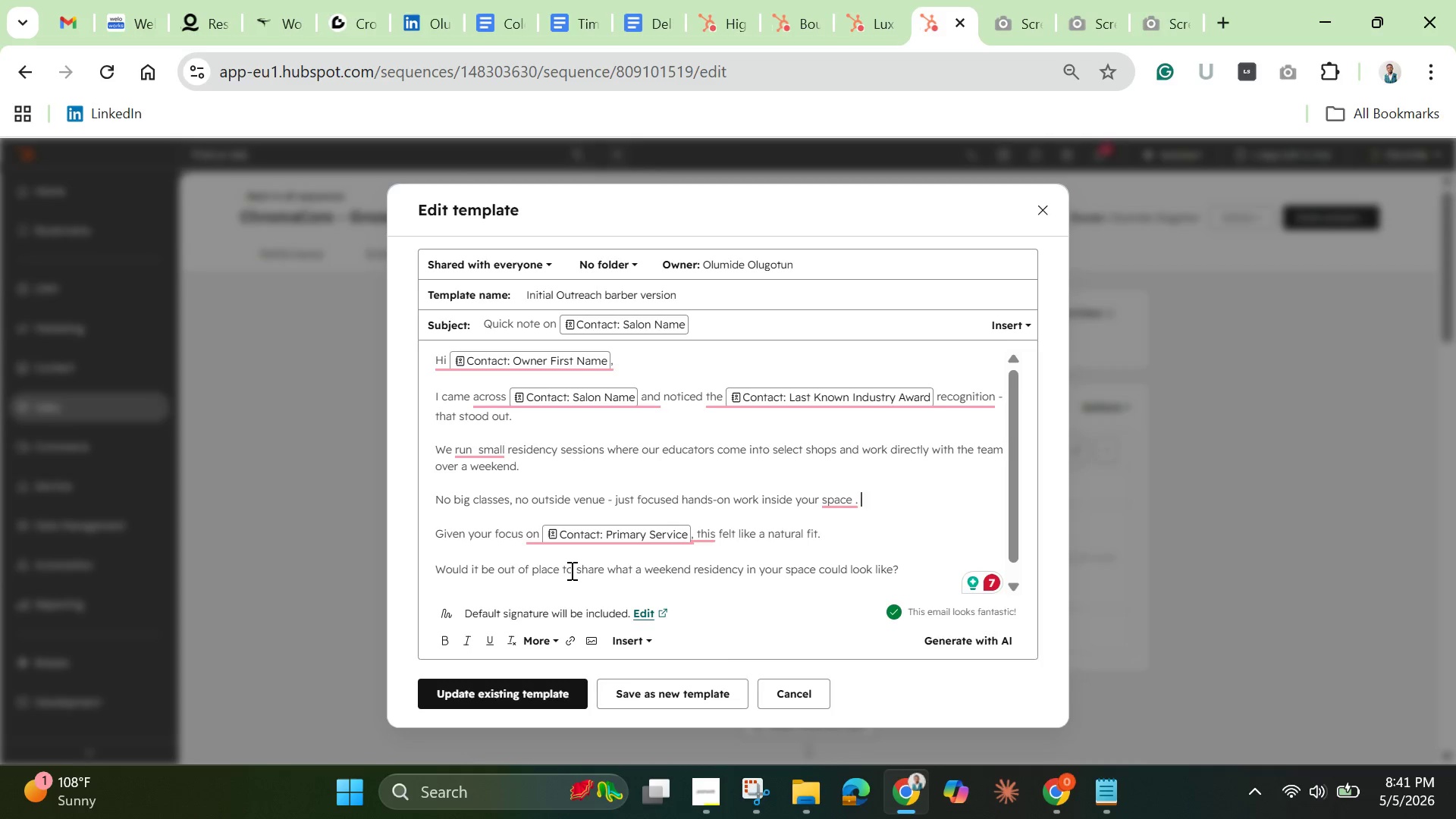 
left_click_drag(start_coordinate=[834, 541], to_coordinate=[706, 542])
 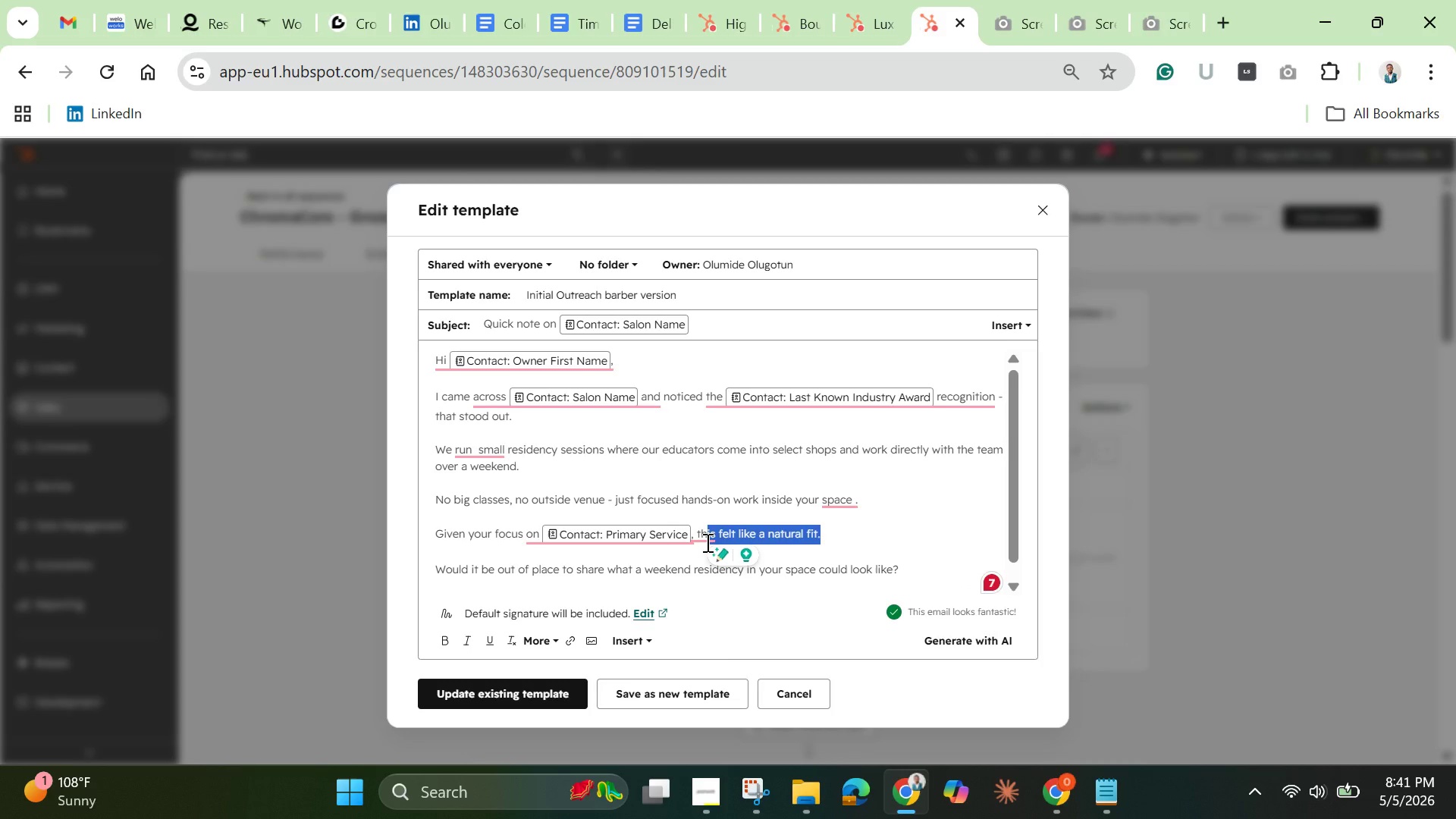 
key(Backspace)
key(Backspace)
key(Backspace)
type(it felt relevant.)
 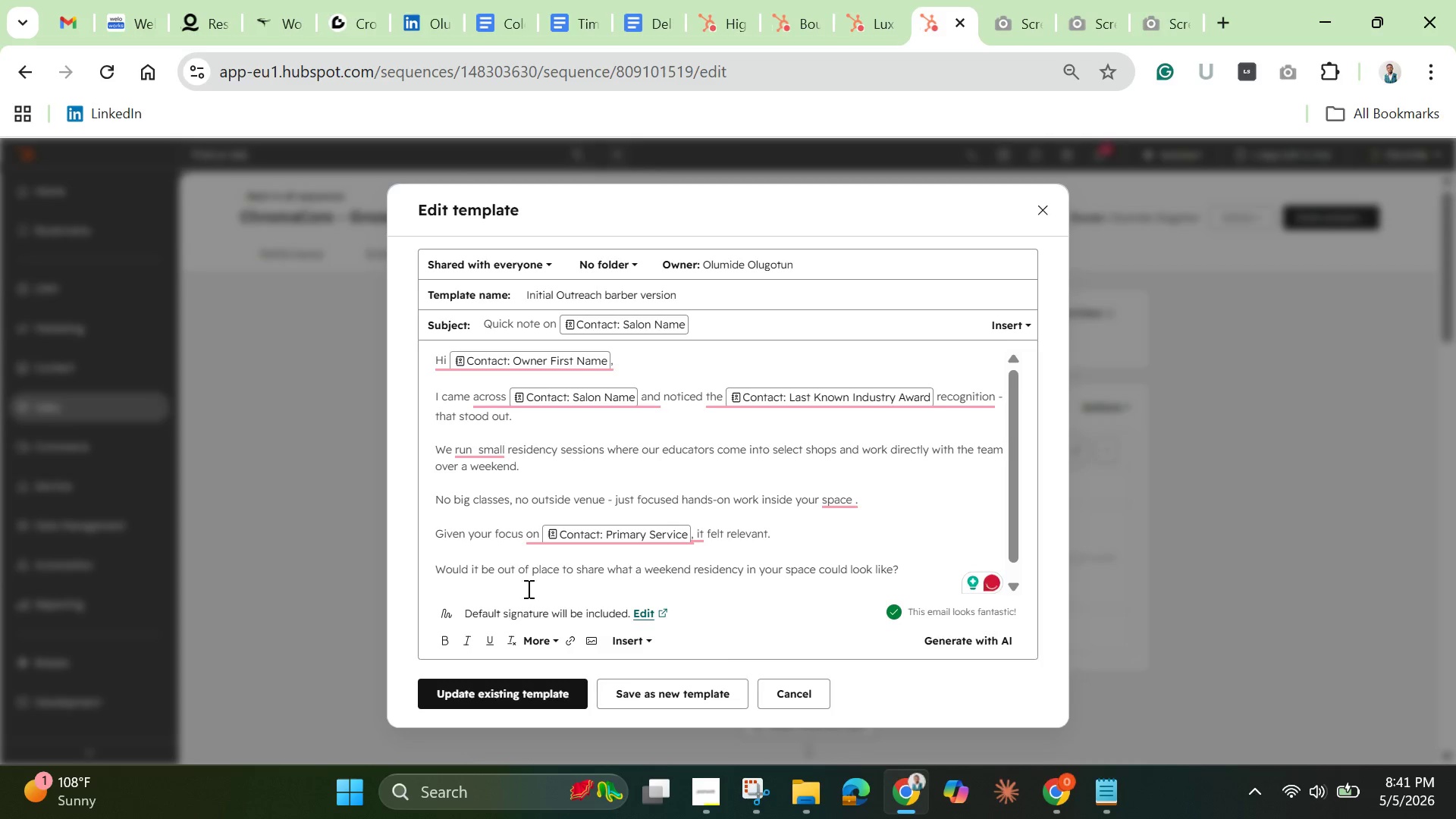 
left_click_drag(start_coordinate=[441, 565], to_coordinate=[899, 567])
 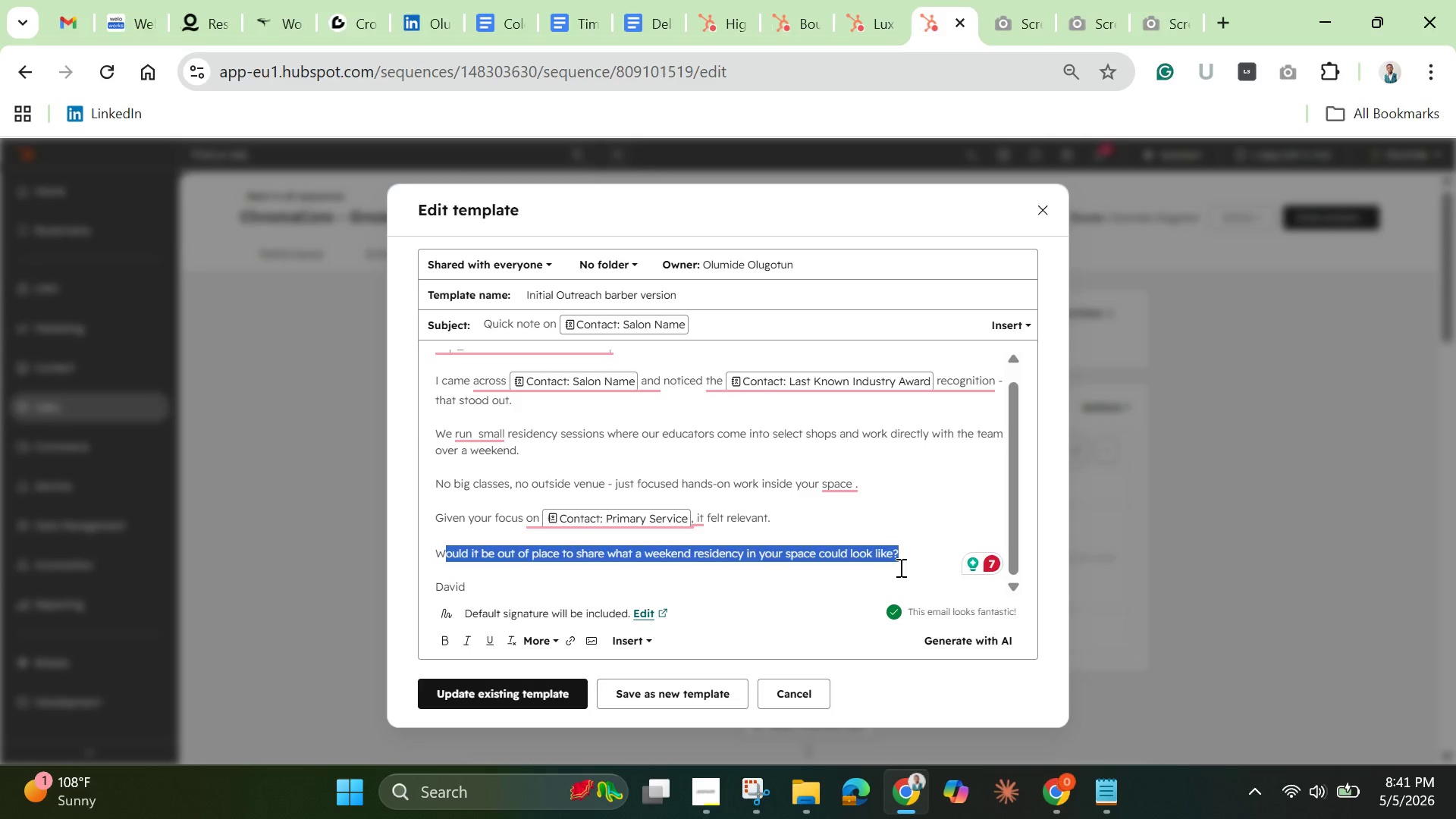 
key(Backspace)
type(orth a quick call? )
 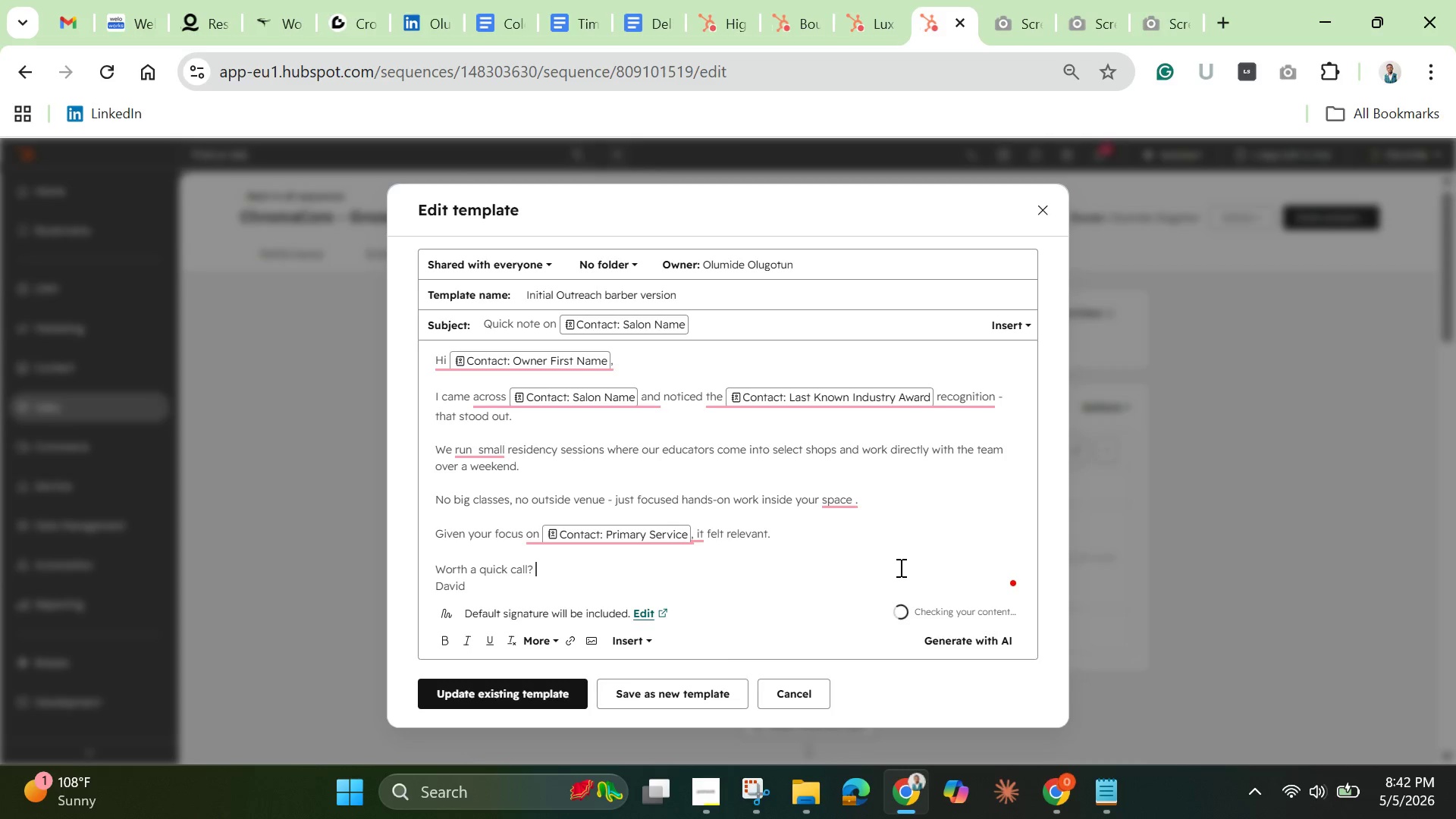 
key(Enter)
 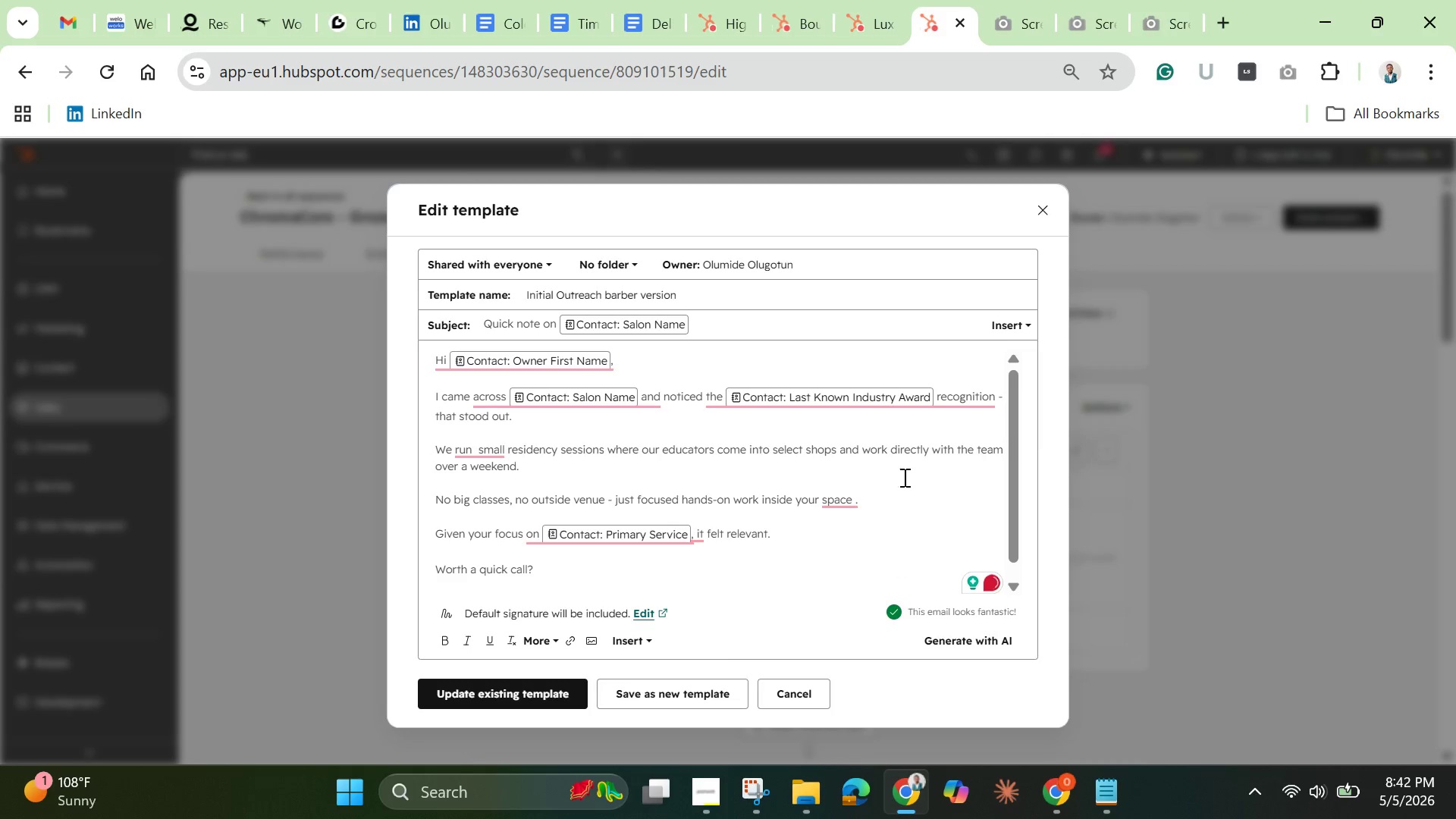 
left_click([836, 508])
 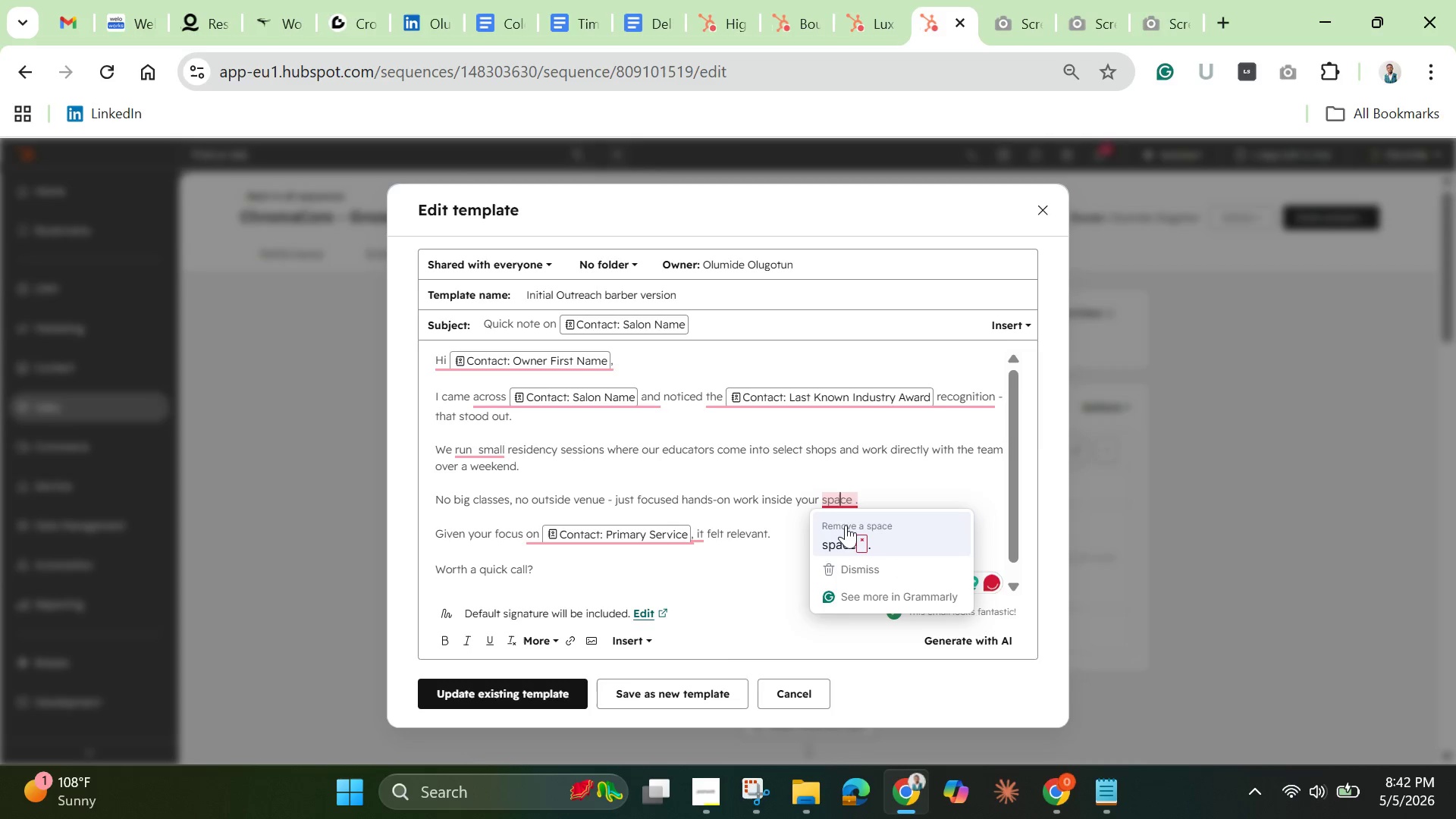 
left_click([846, 530])
 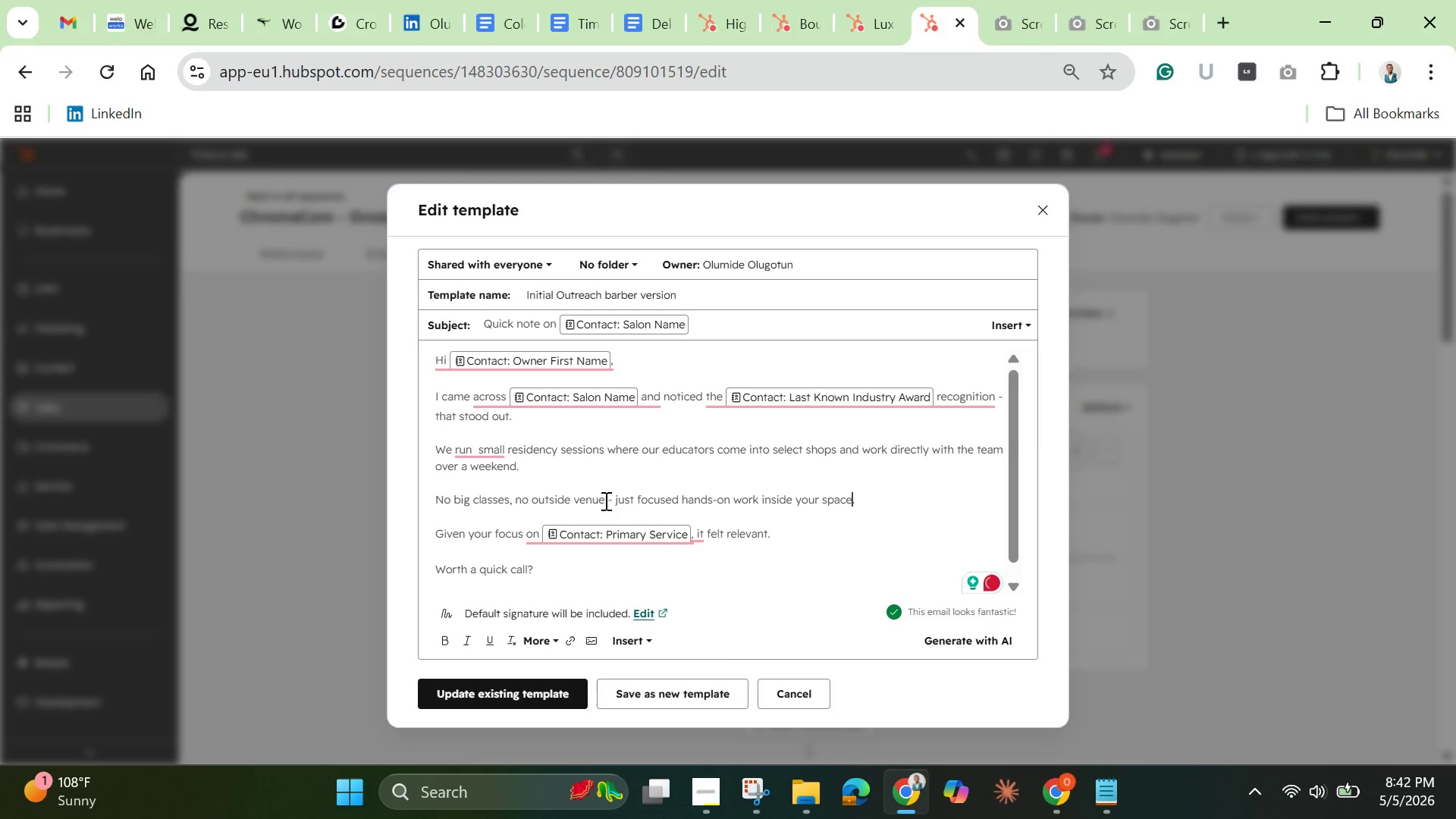 
left_click([486, 451])
 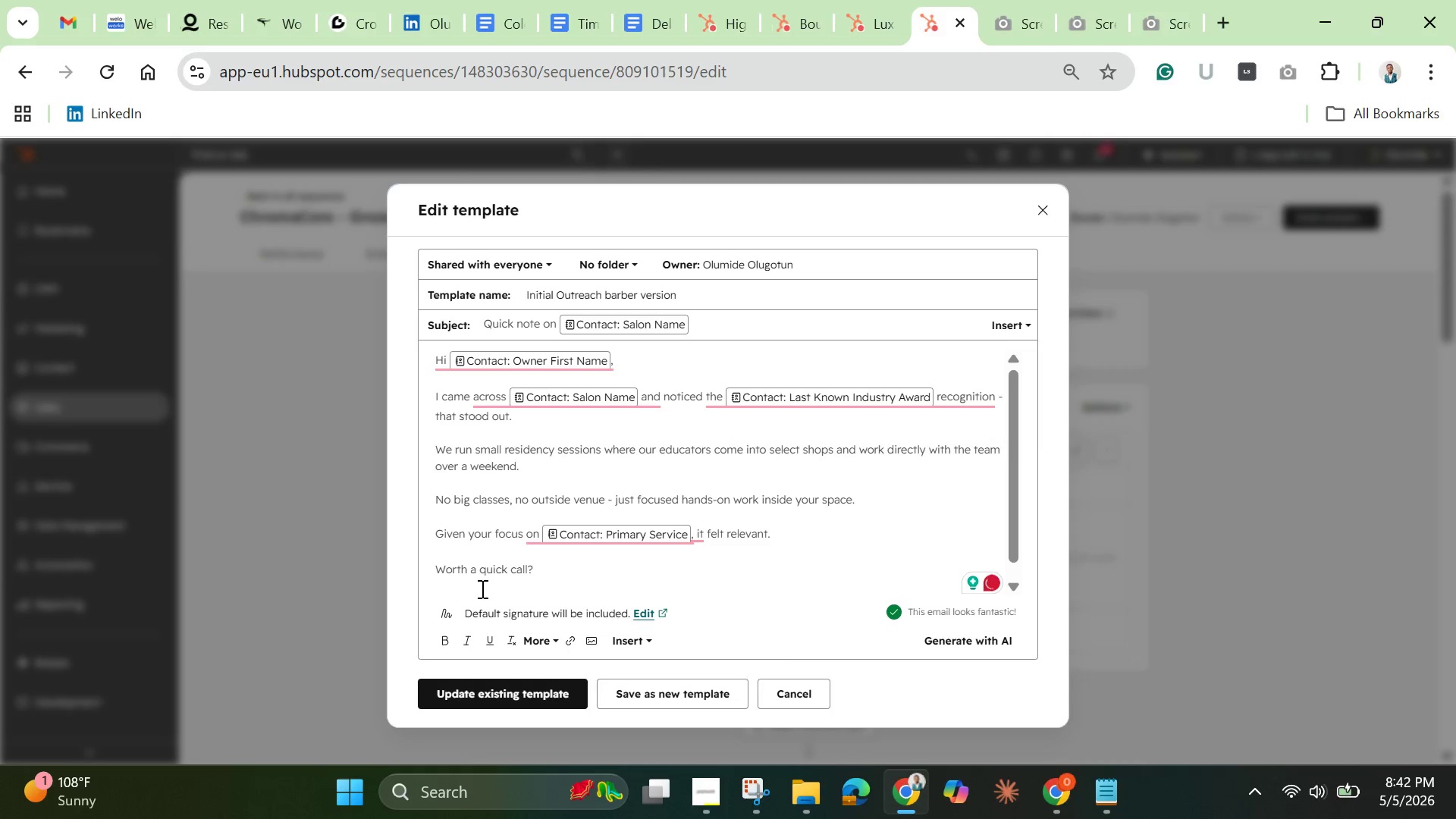 
left_click([488, 569])
 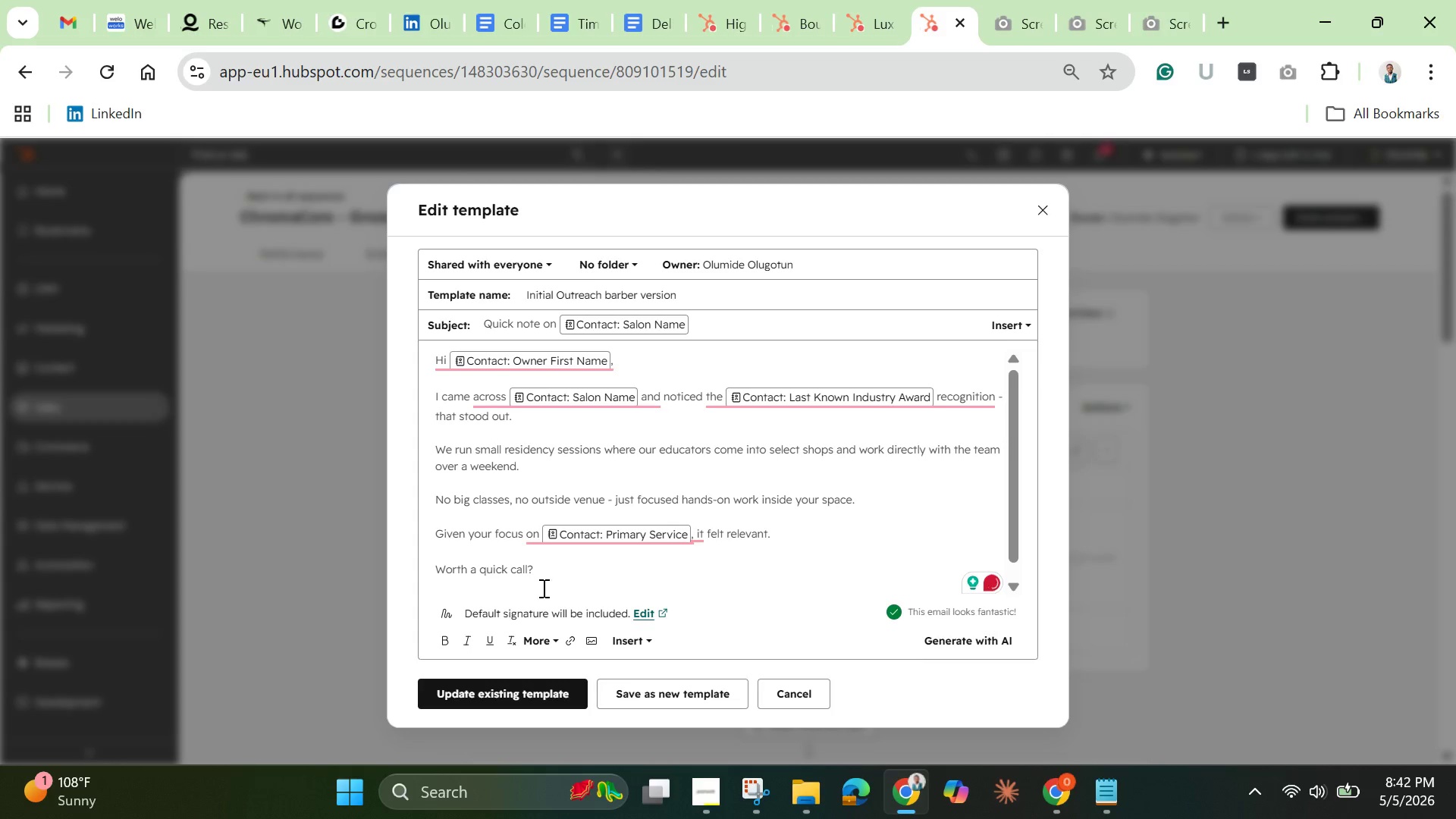 
scroll: coordinate [548, 580], scroll_direction: down, amount: 6.0
 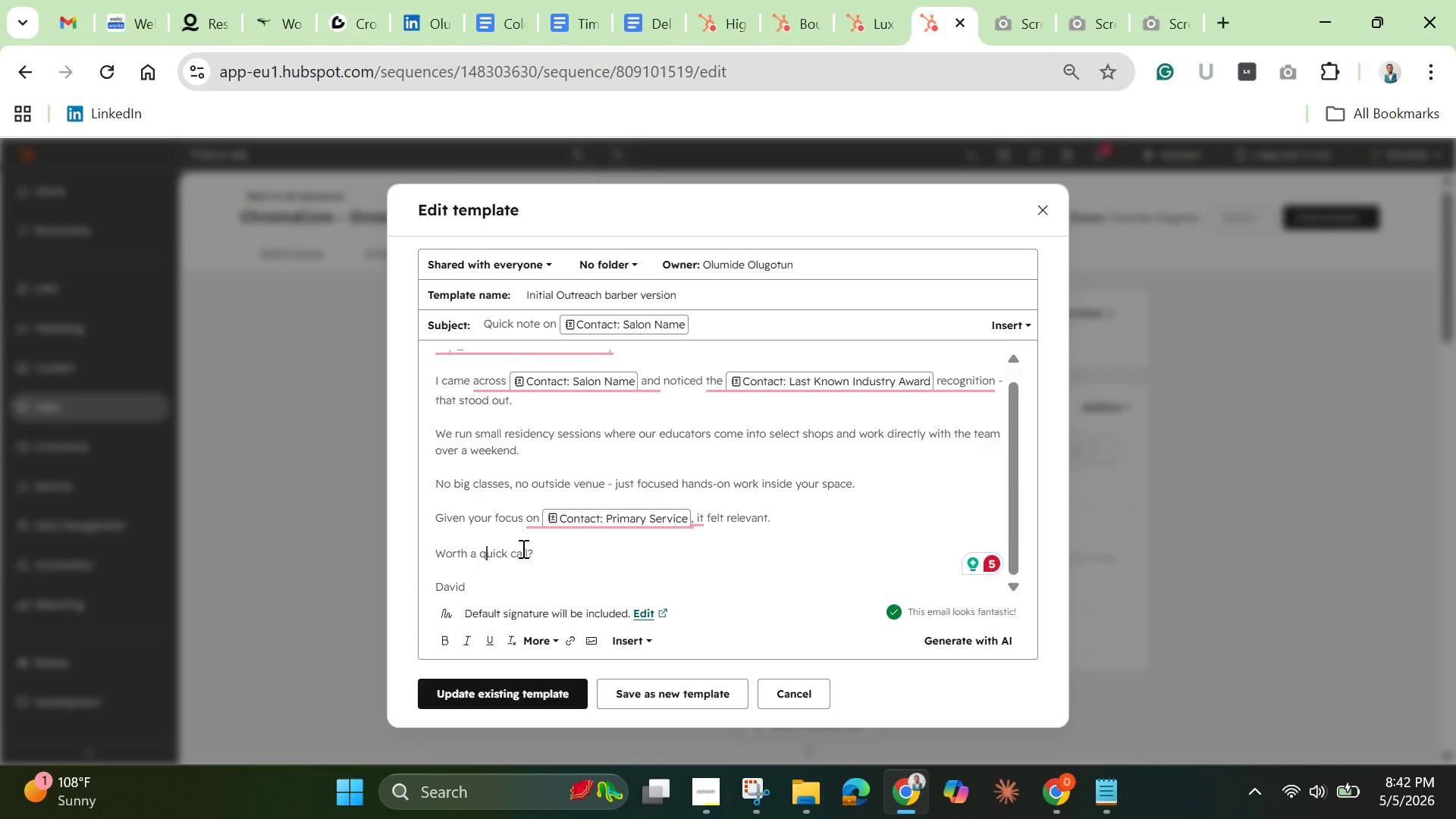 
wait(8.53)
 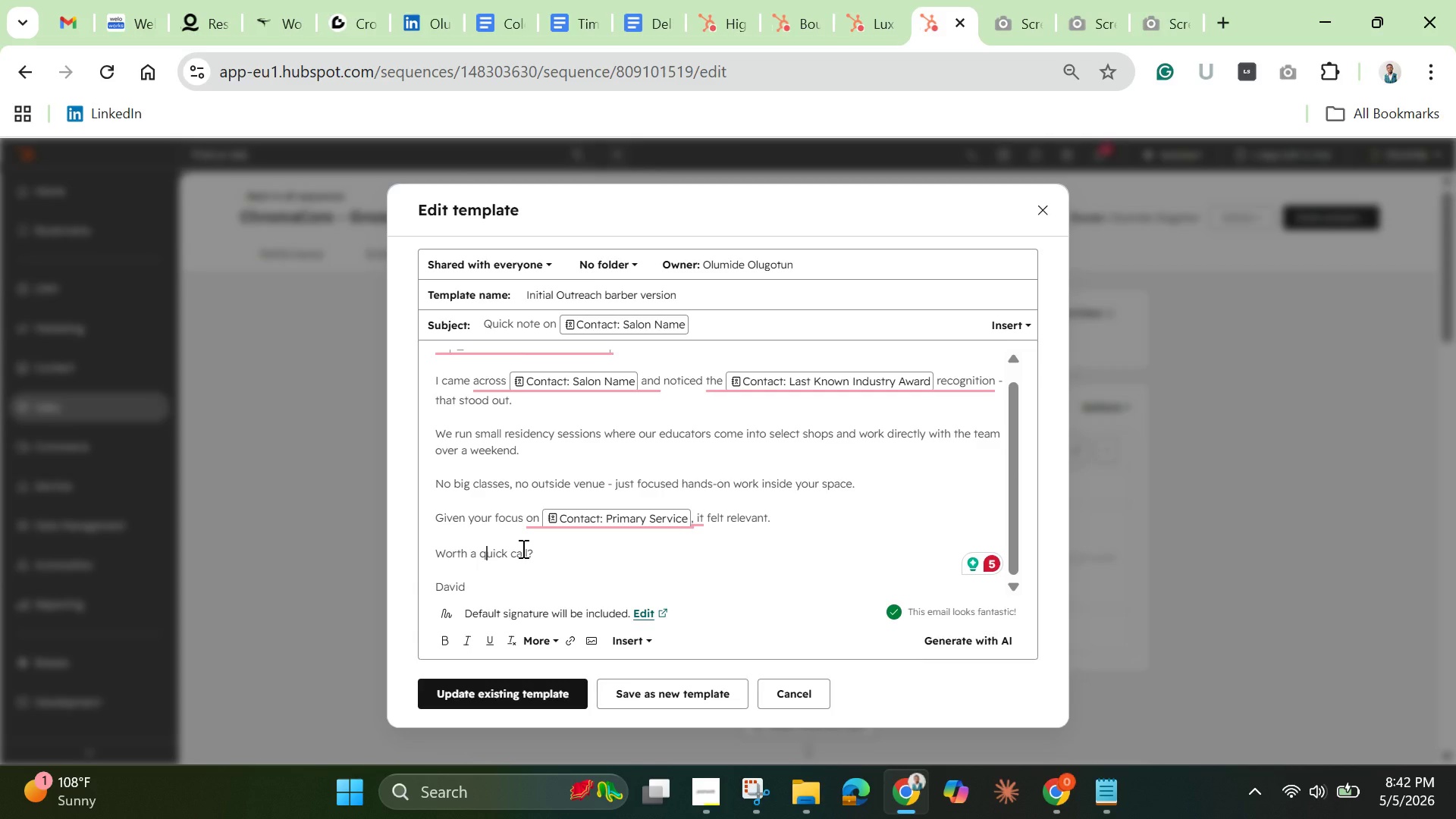 
left_click([629, 689])
 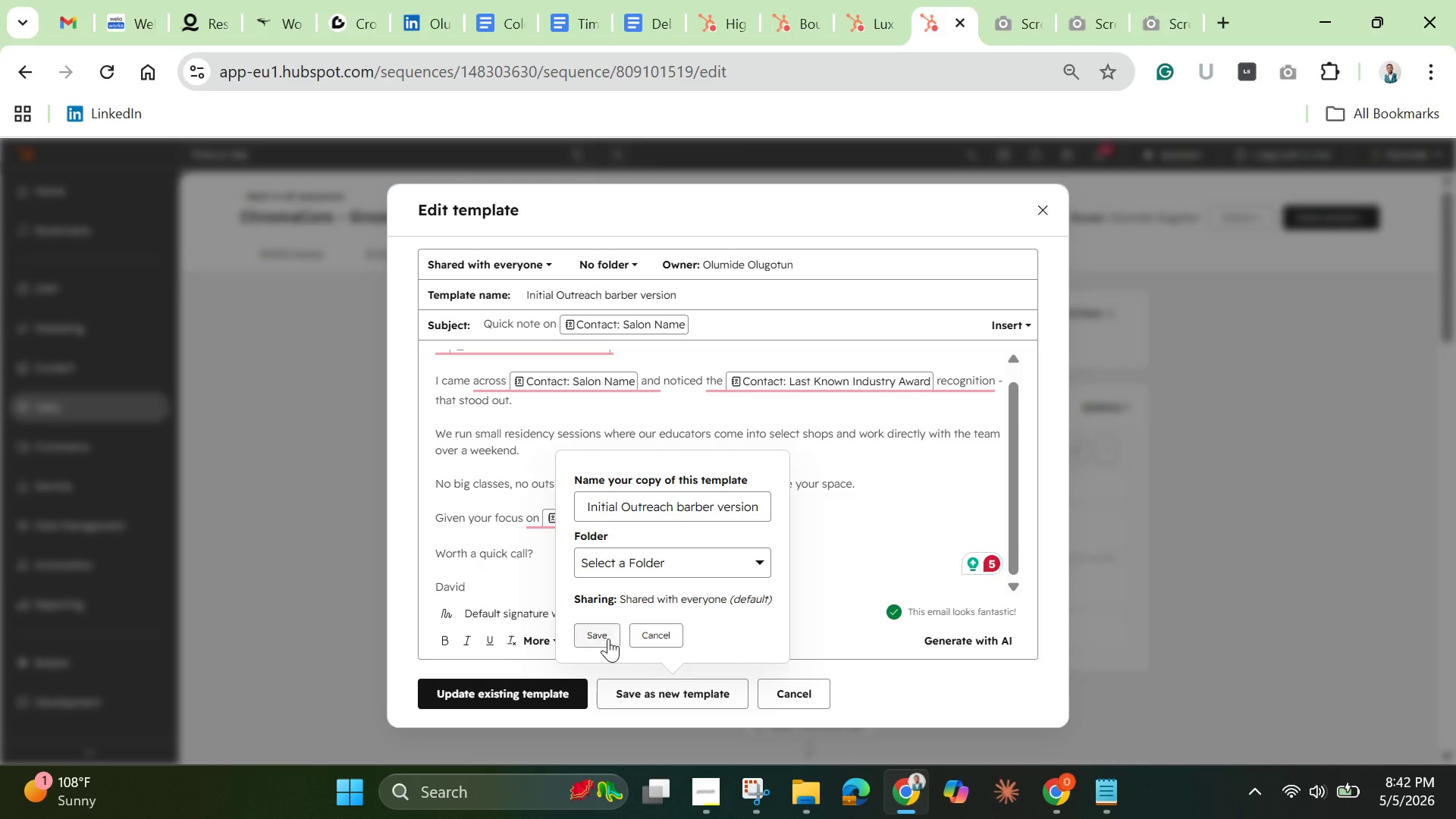 
left_click([602, 635])
 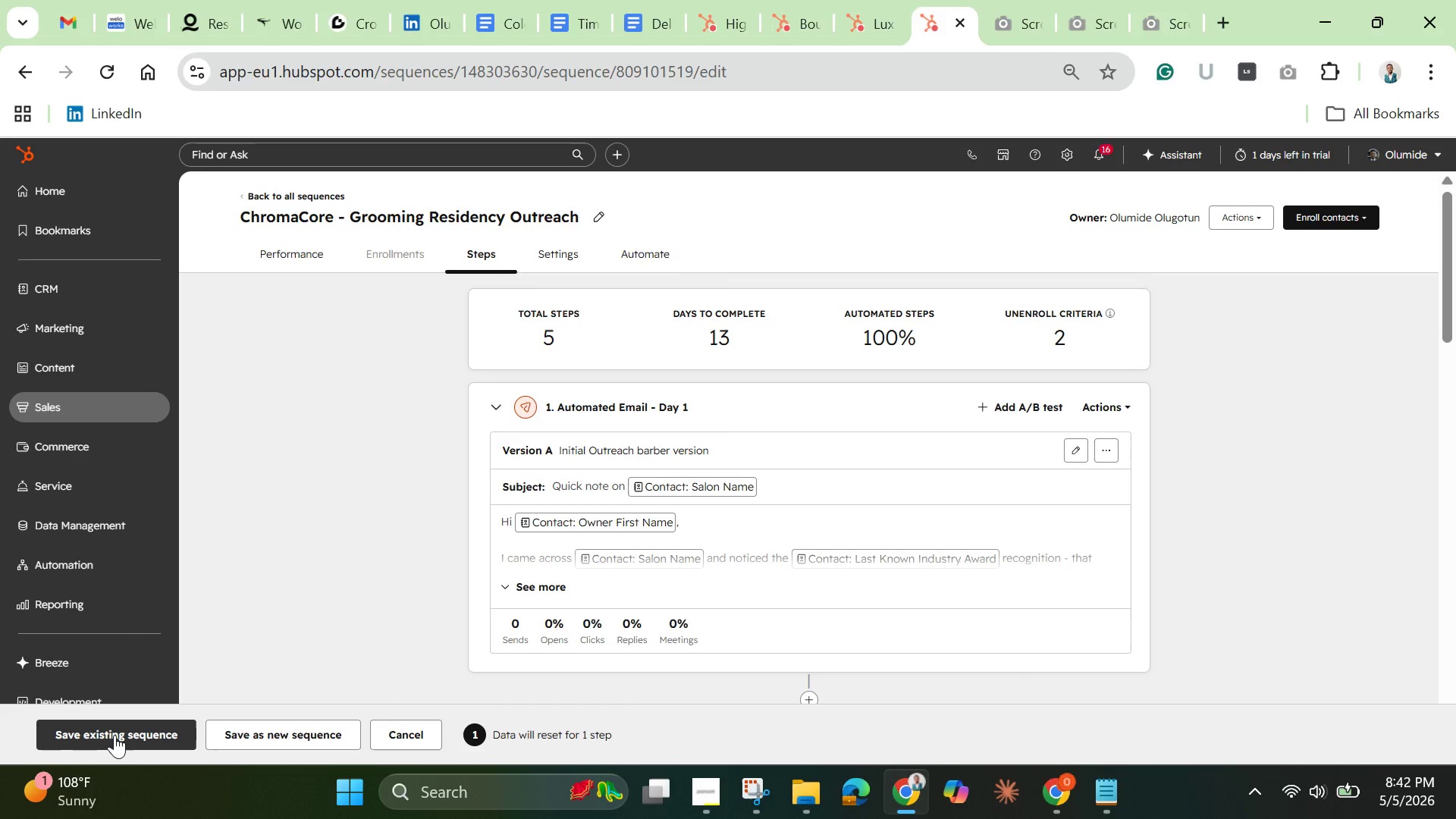 
wait(5.59)
 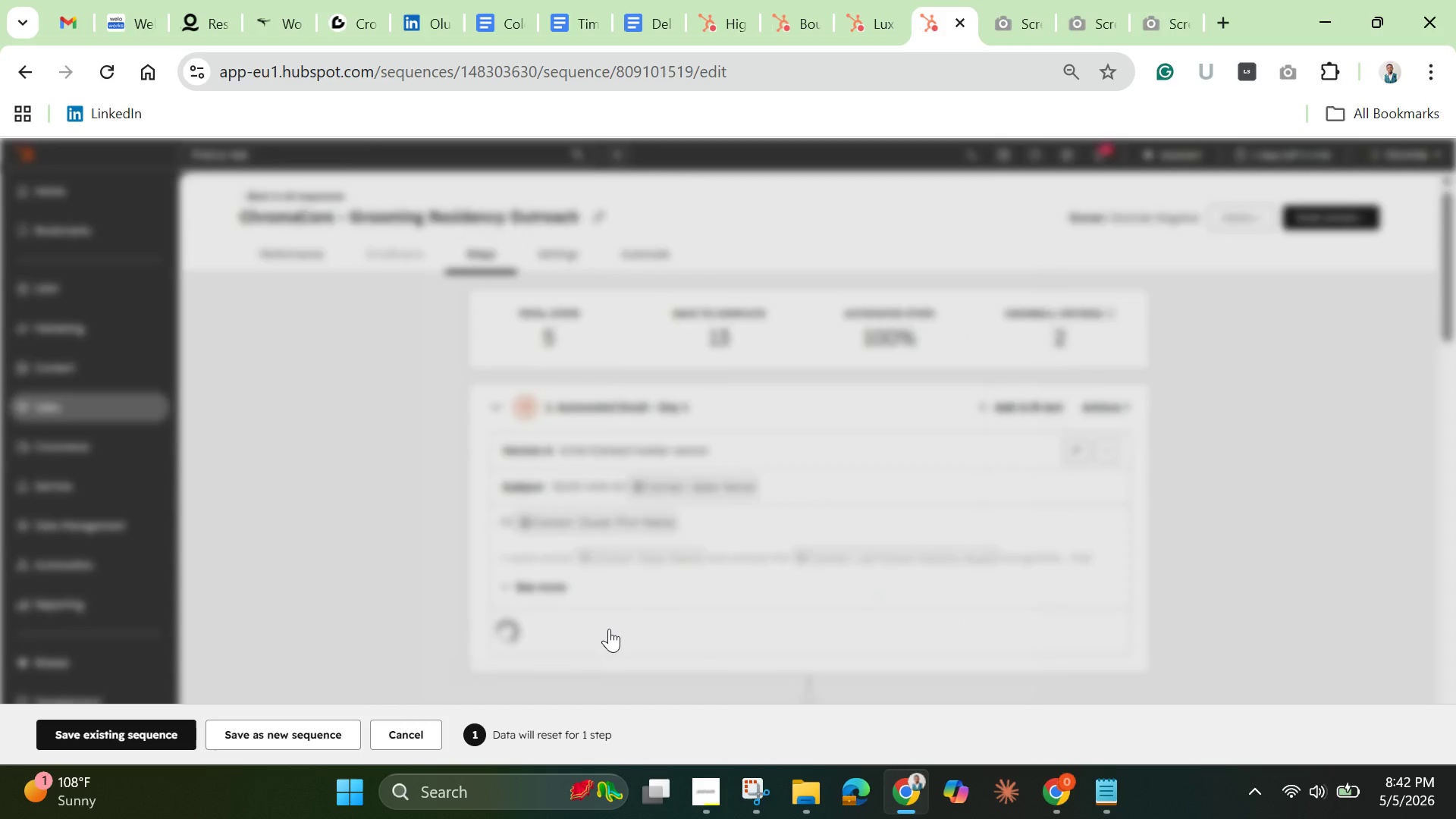 
left_click([118, 731])
 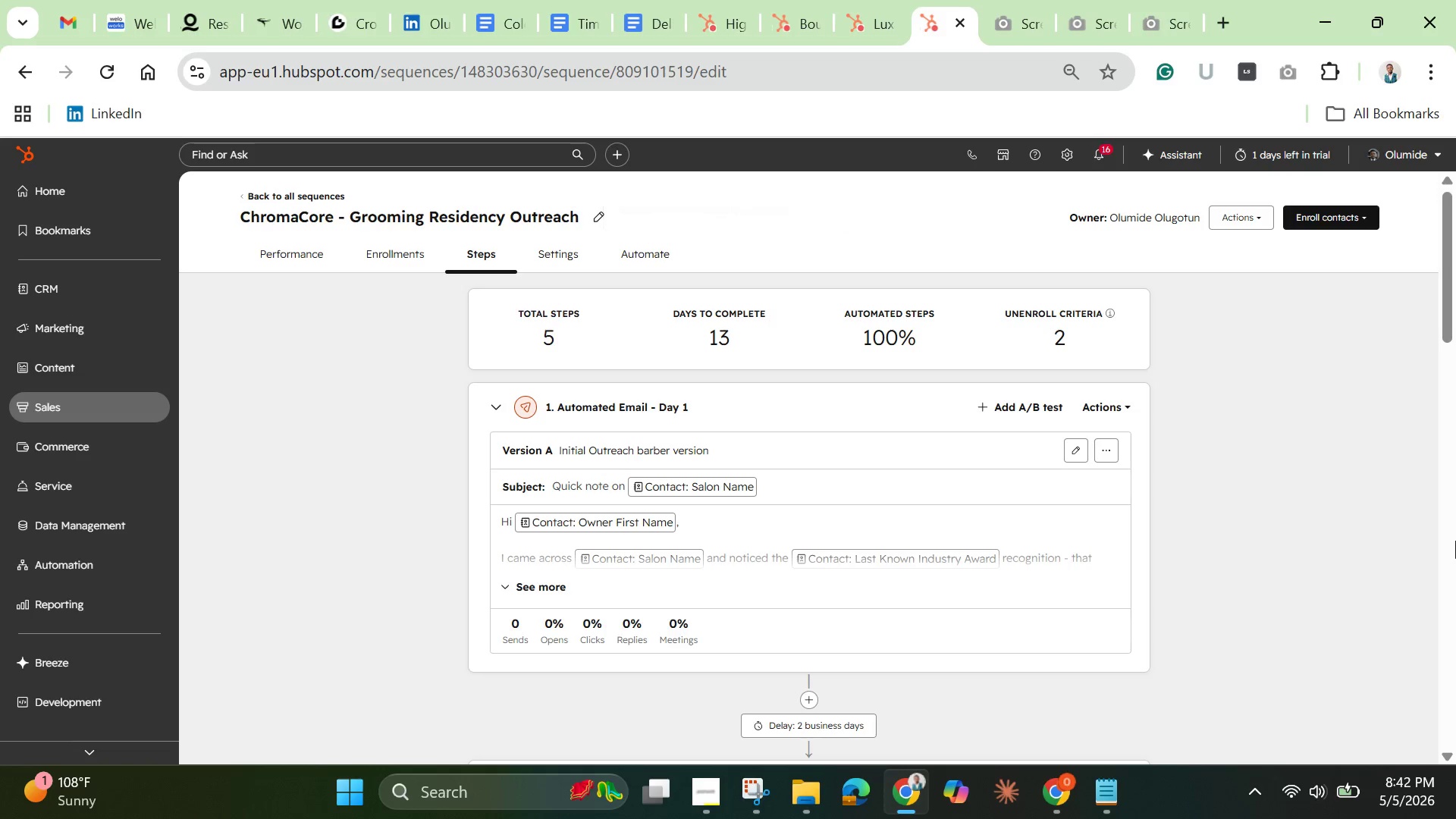 
wait(6.81)
 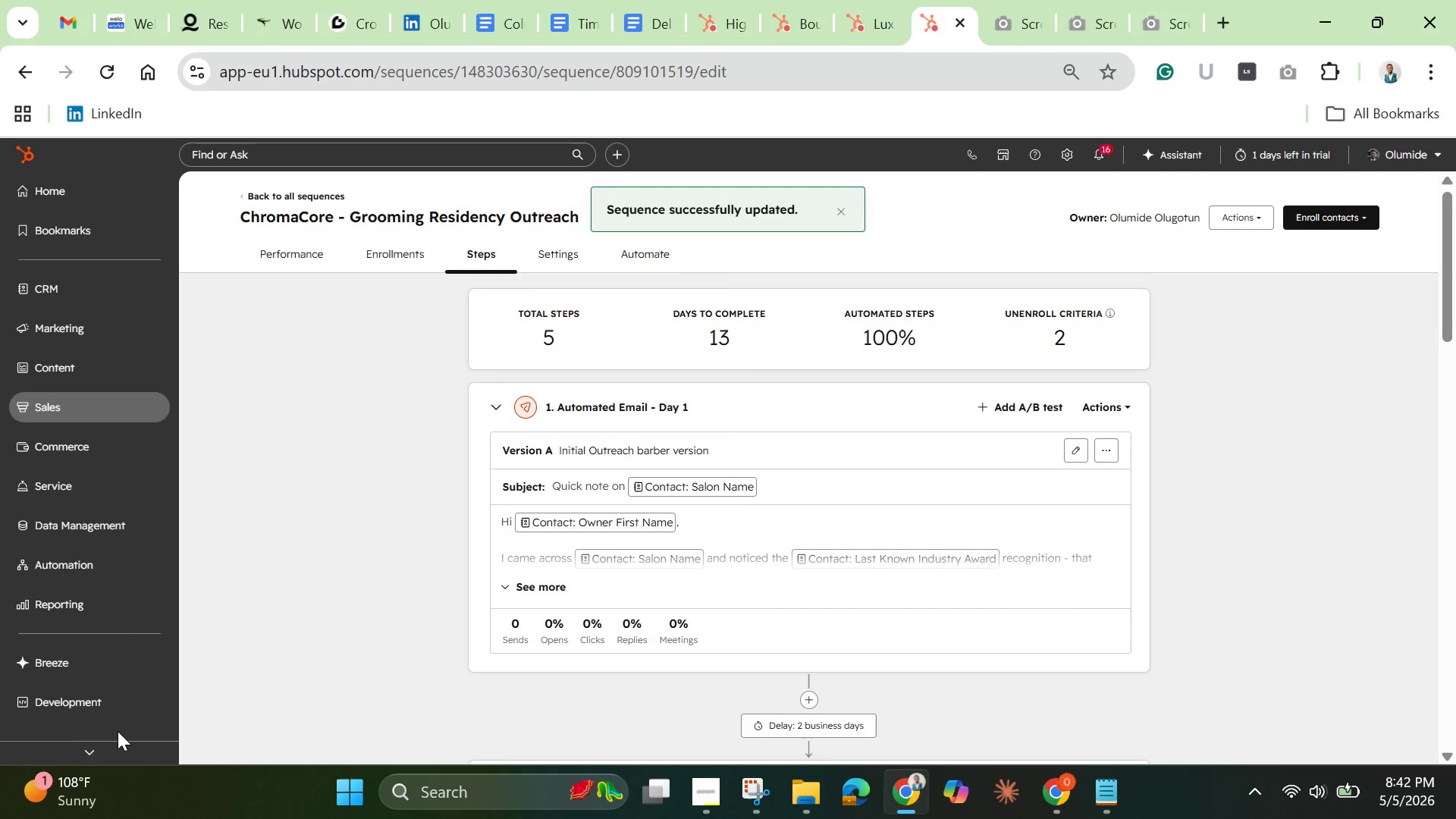 
left_click_drag(start_coordinate=[1448, 242], to_coordinate=[1451, 365])
 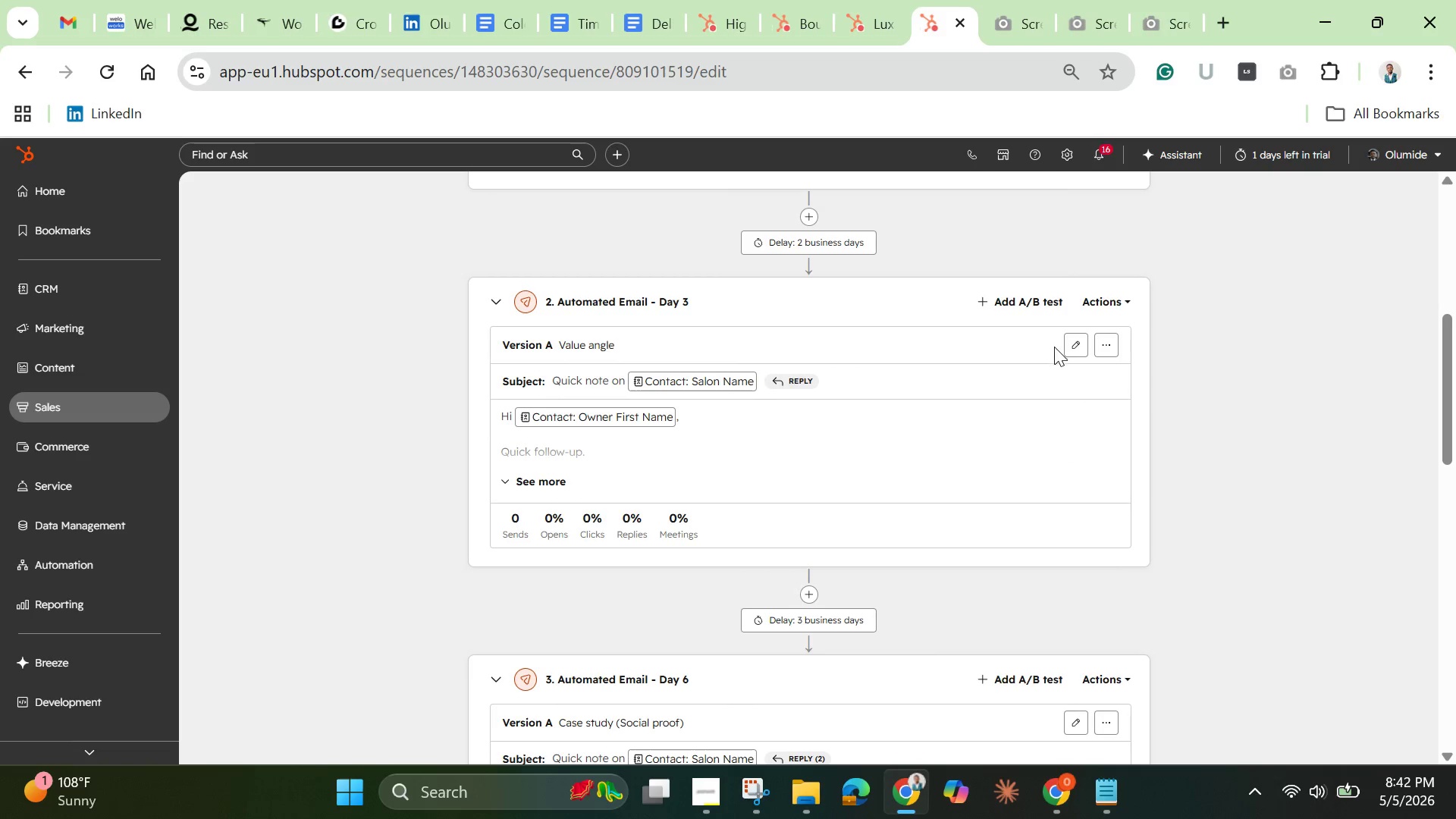 
left_click([1073, 344])
 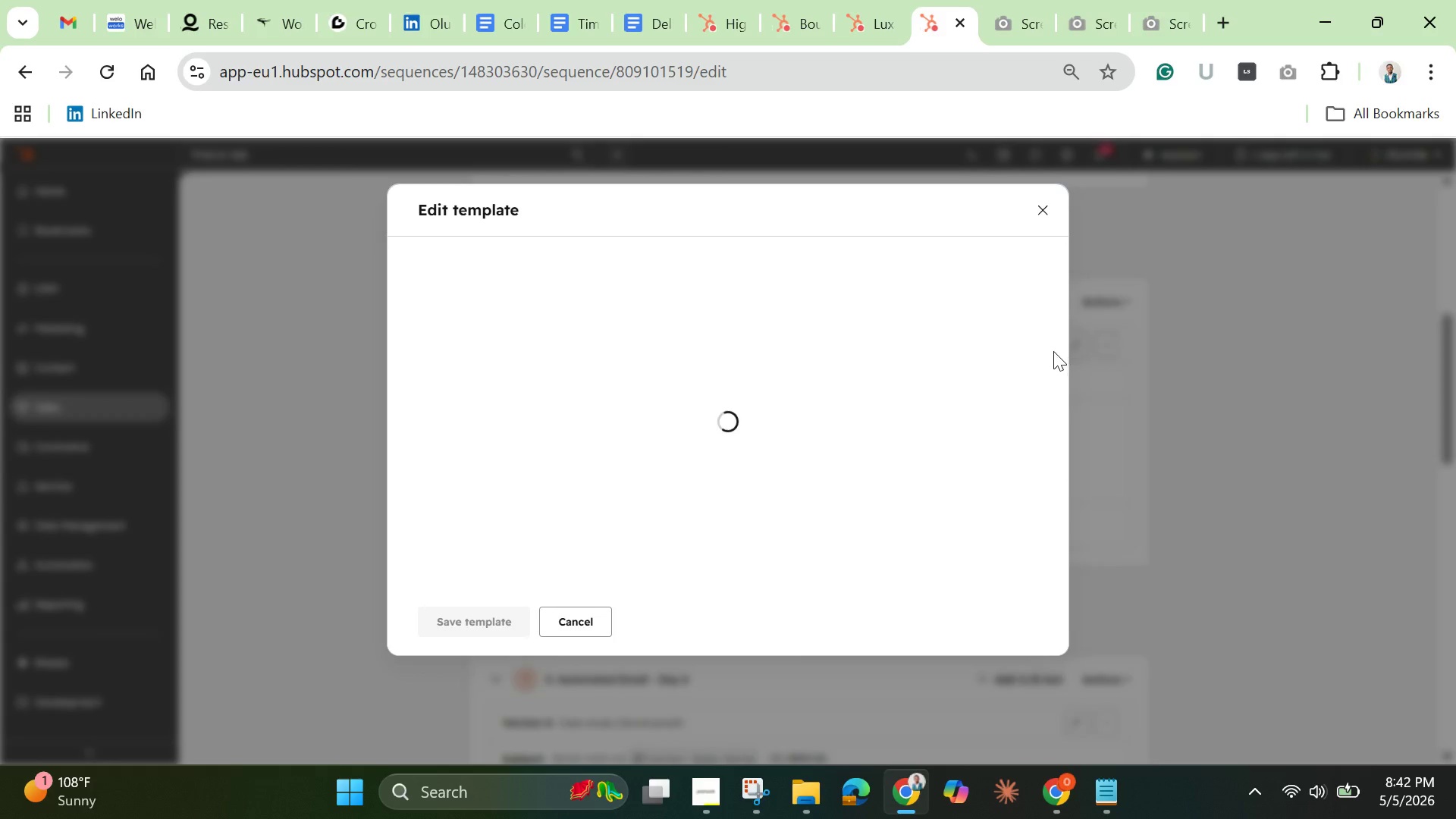 
mouse_move([1032, 359])
 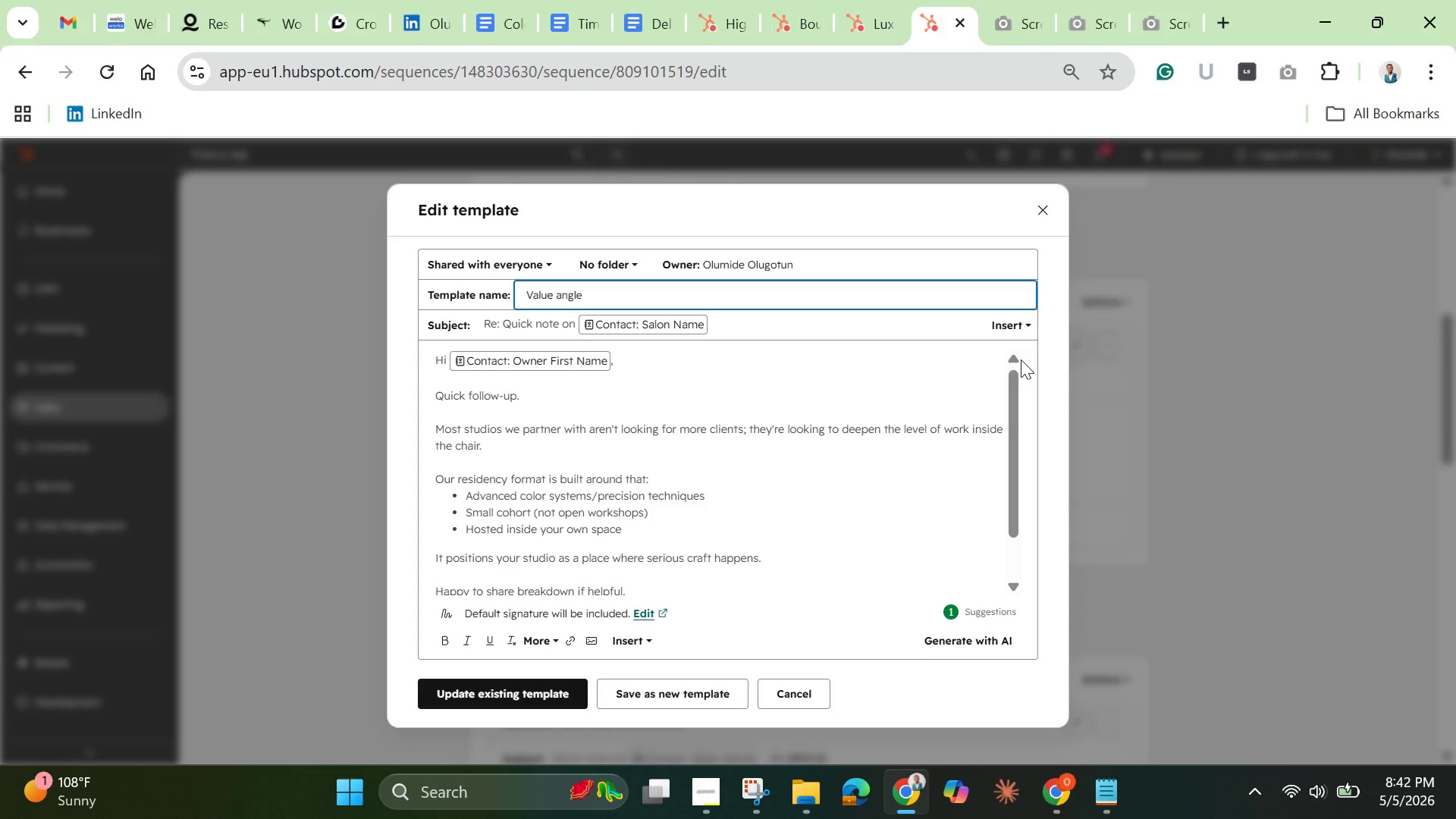 
type( barber version)
 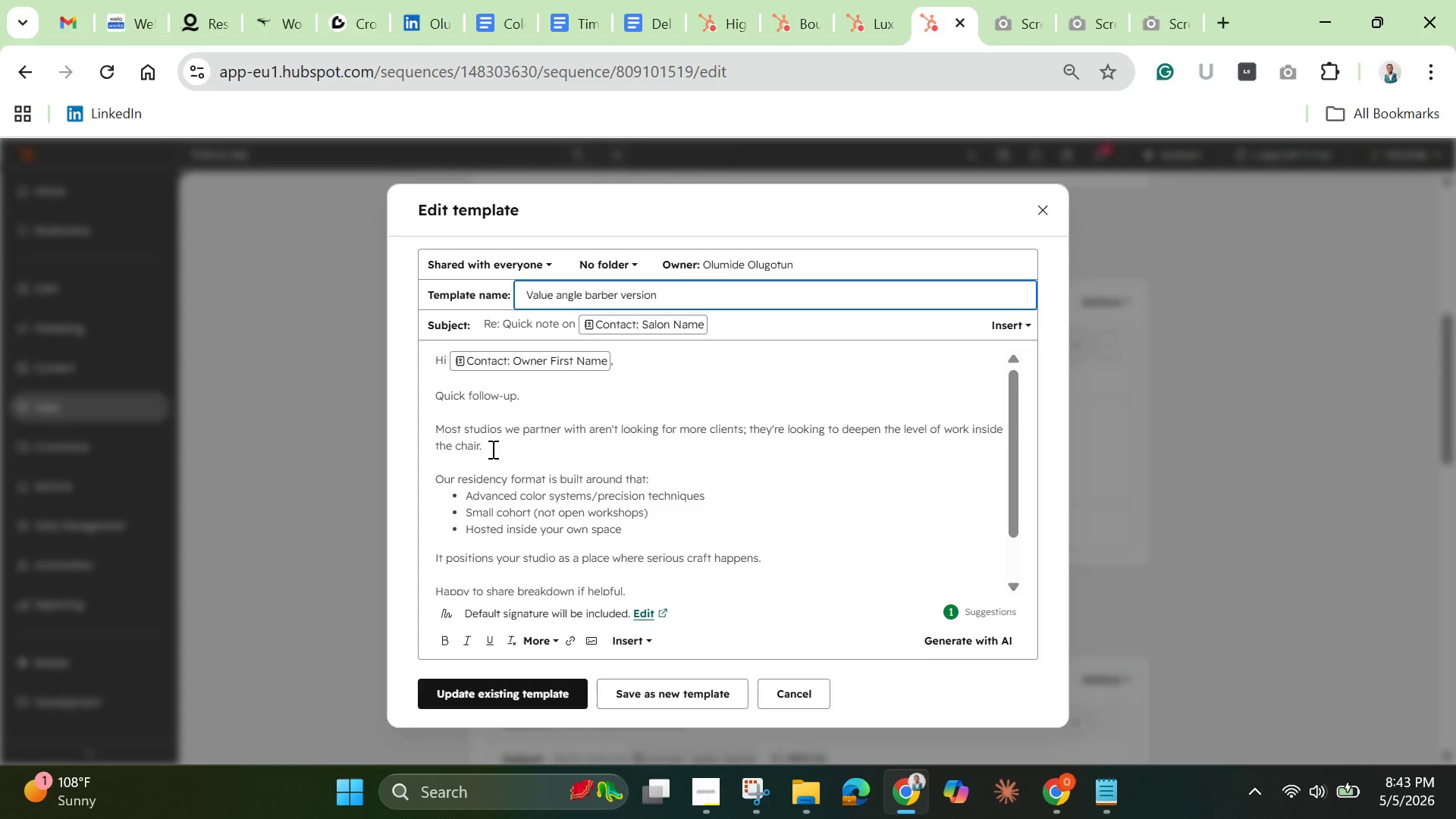 
wait(17.11)
 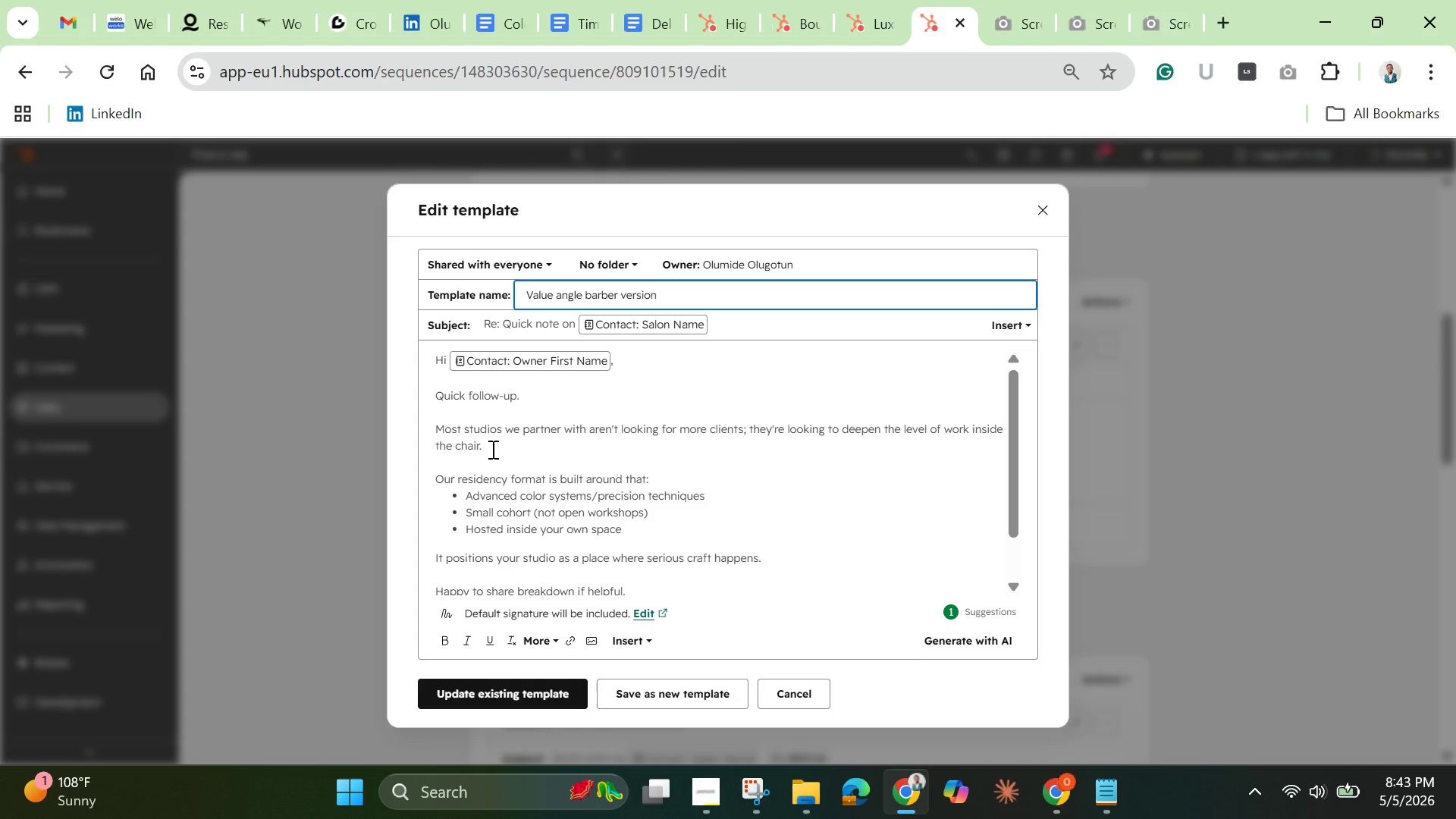 
left_click([538, 392])
 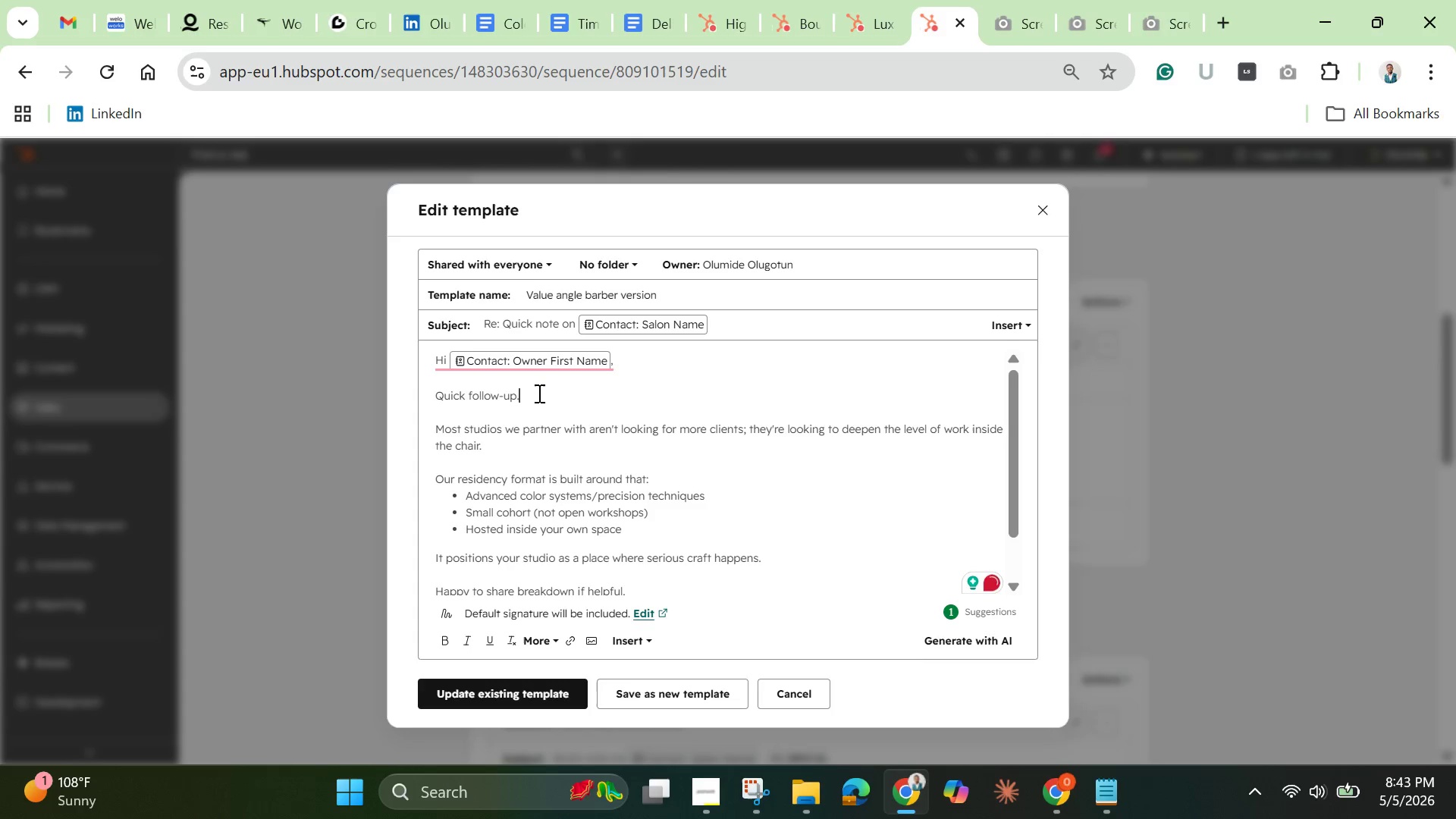 
key(Enter)
 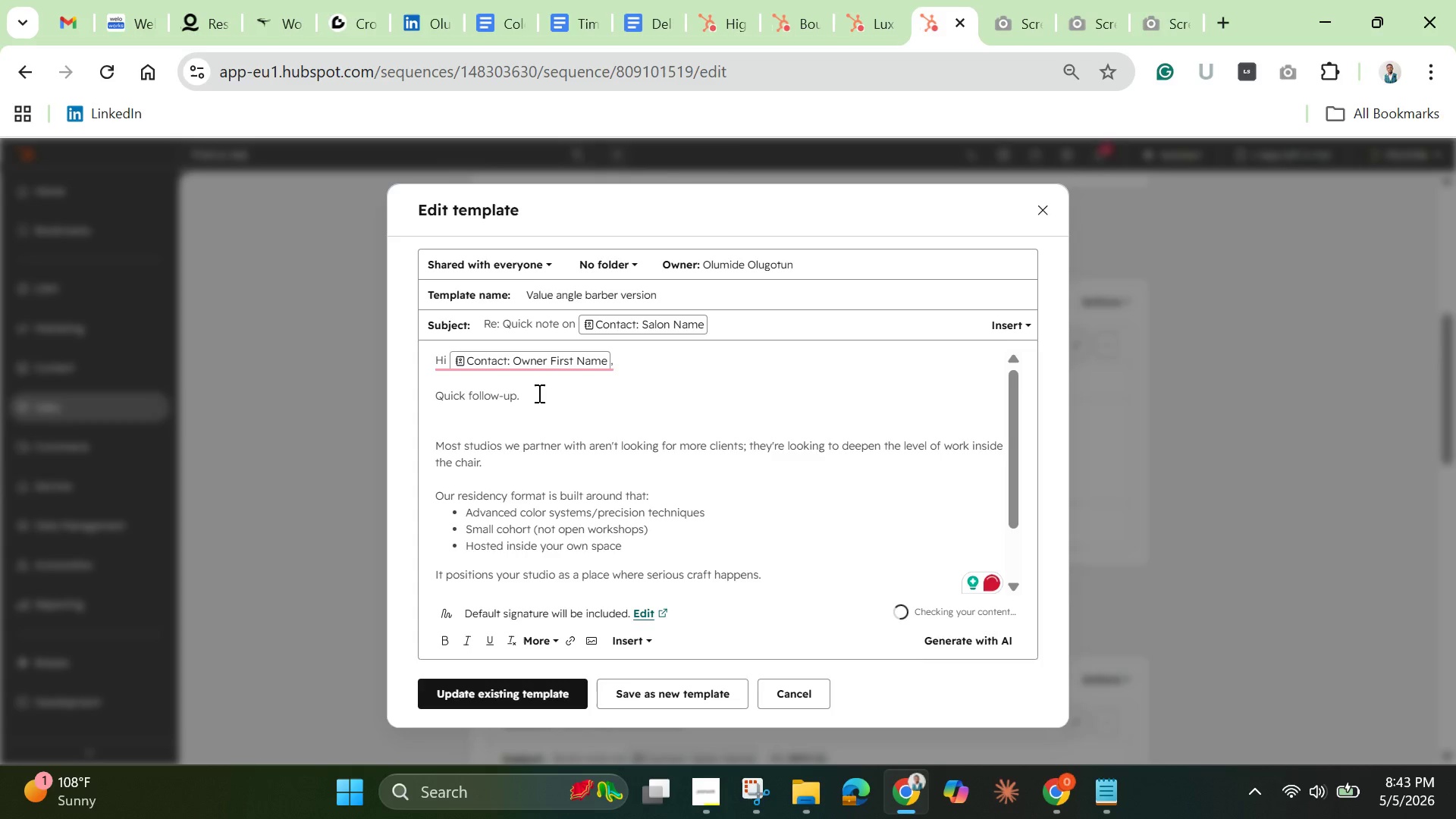 
key(Enter)
 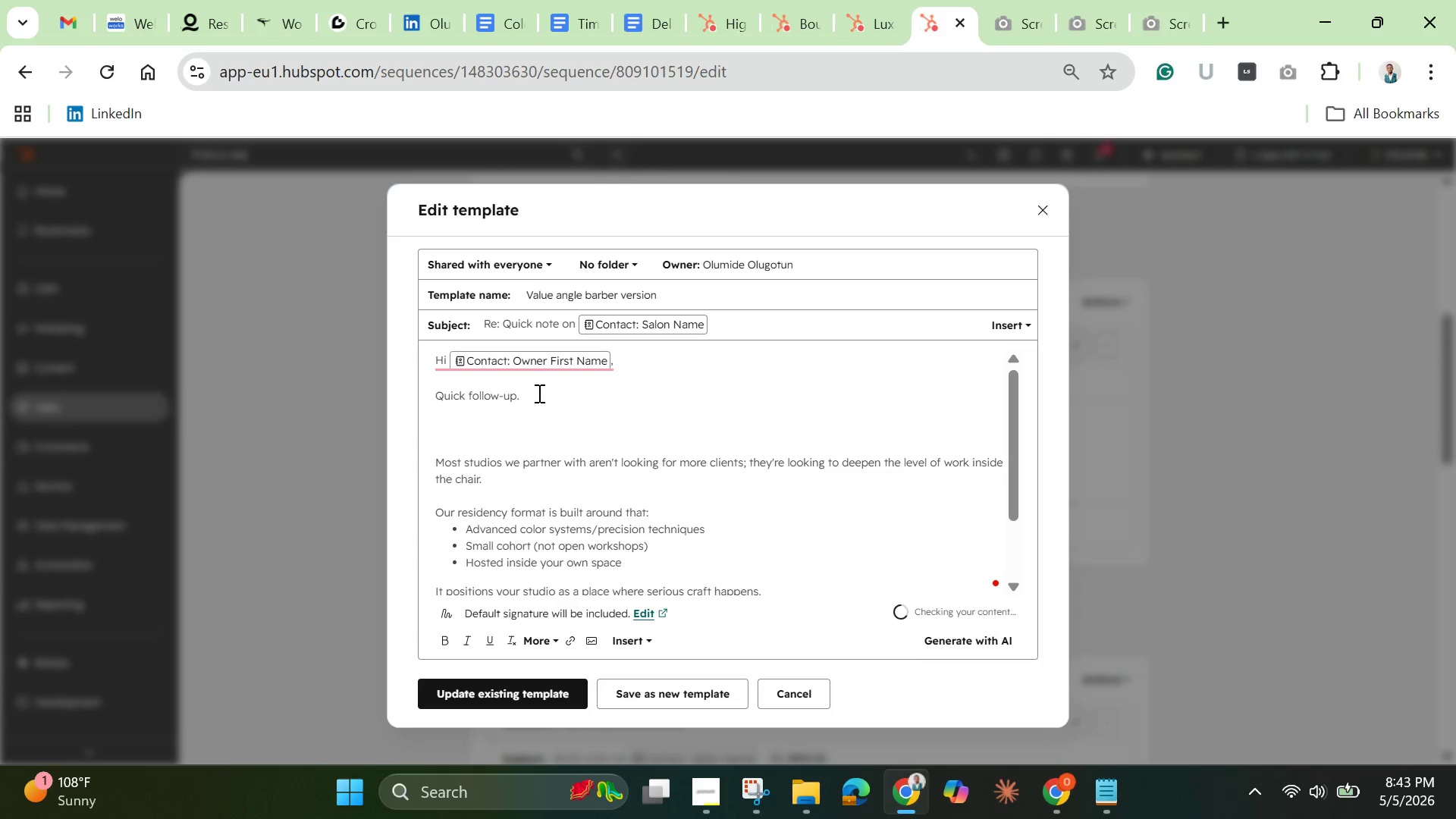 
type(Most shops )
 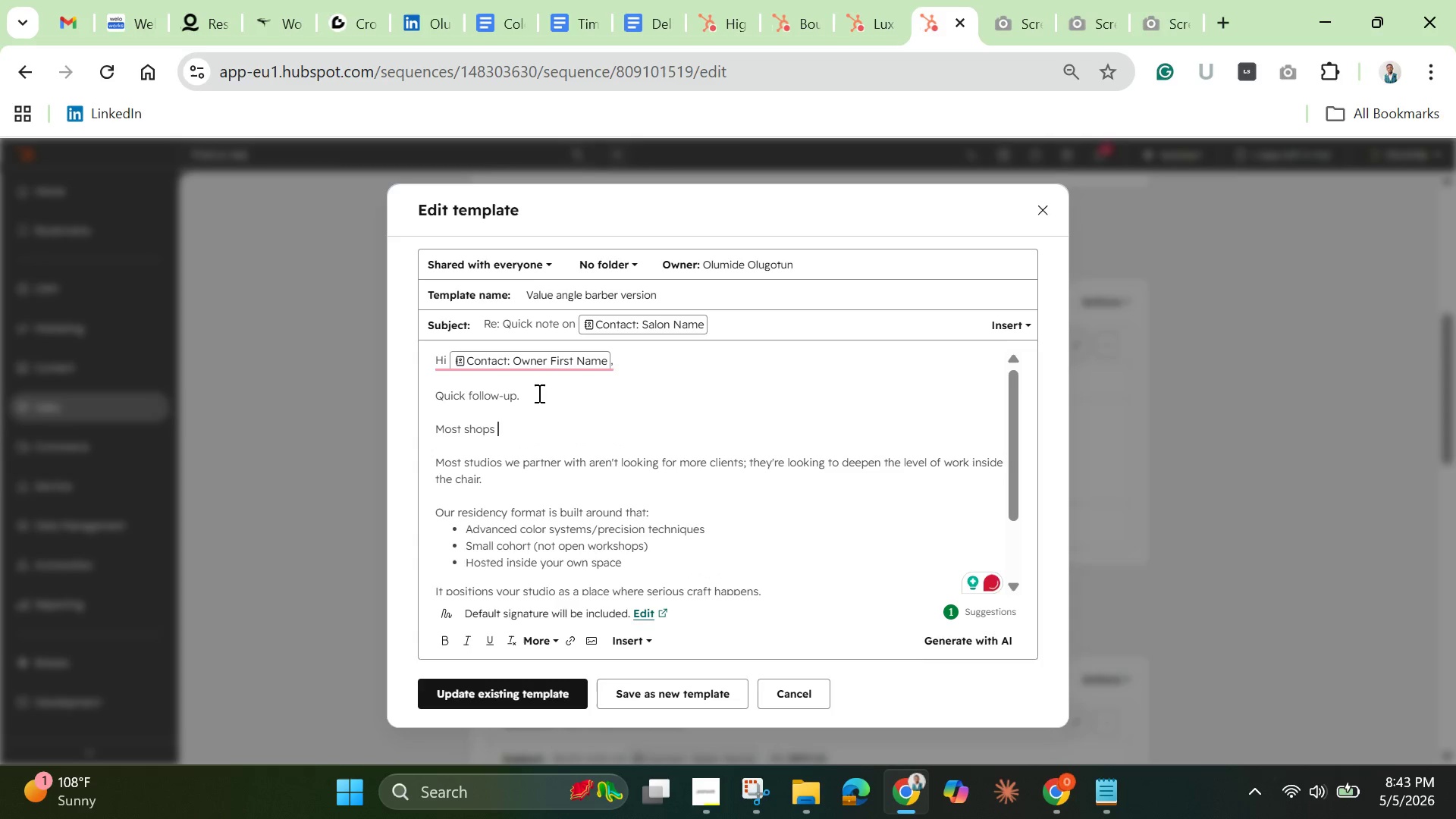 
type(we )
 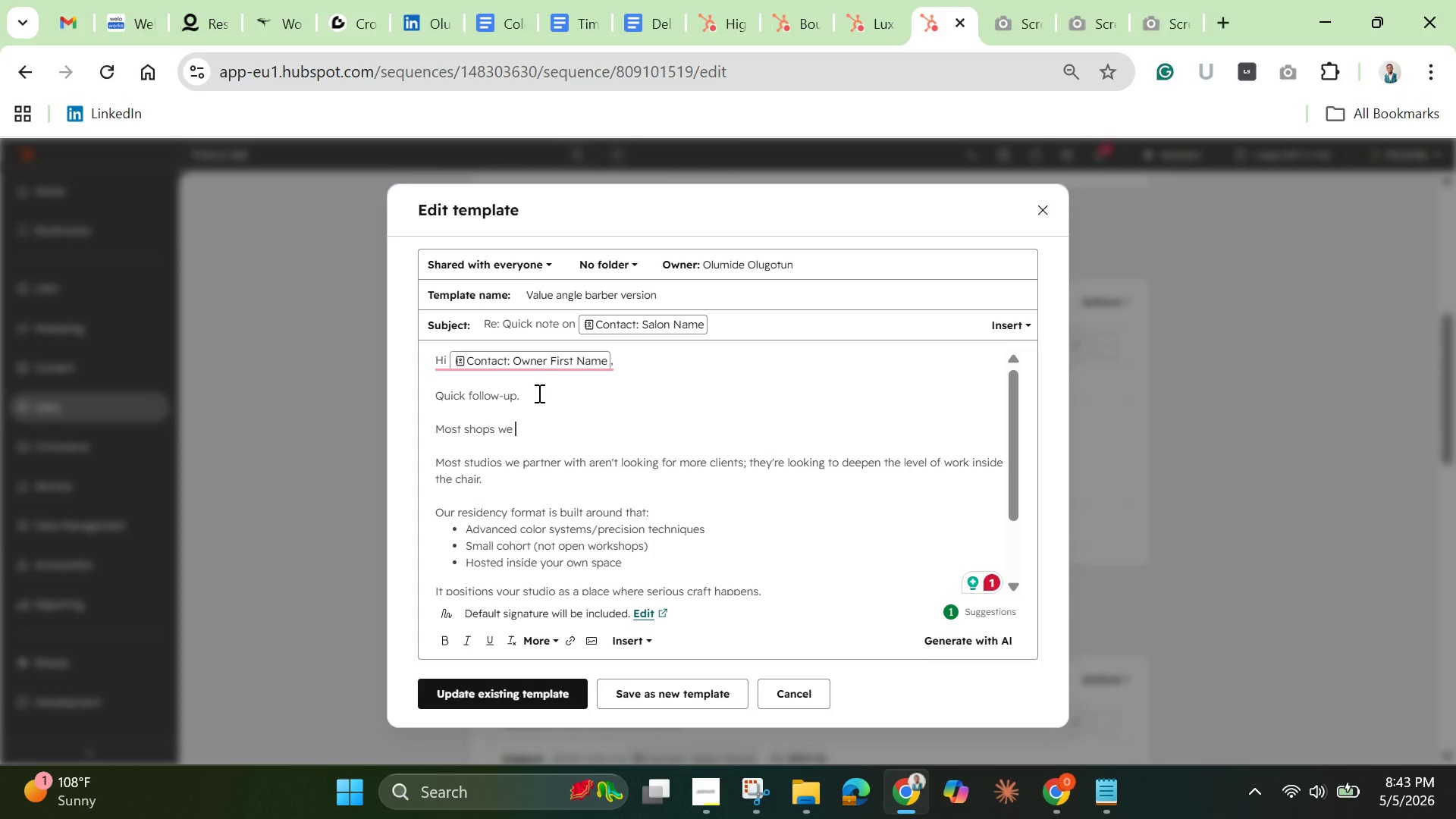 
wait(29.42)
 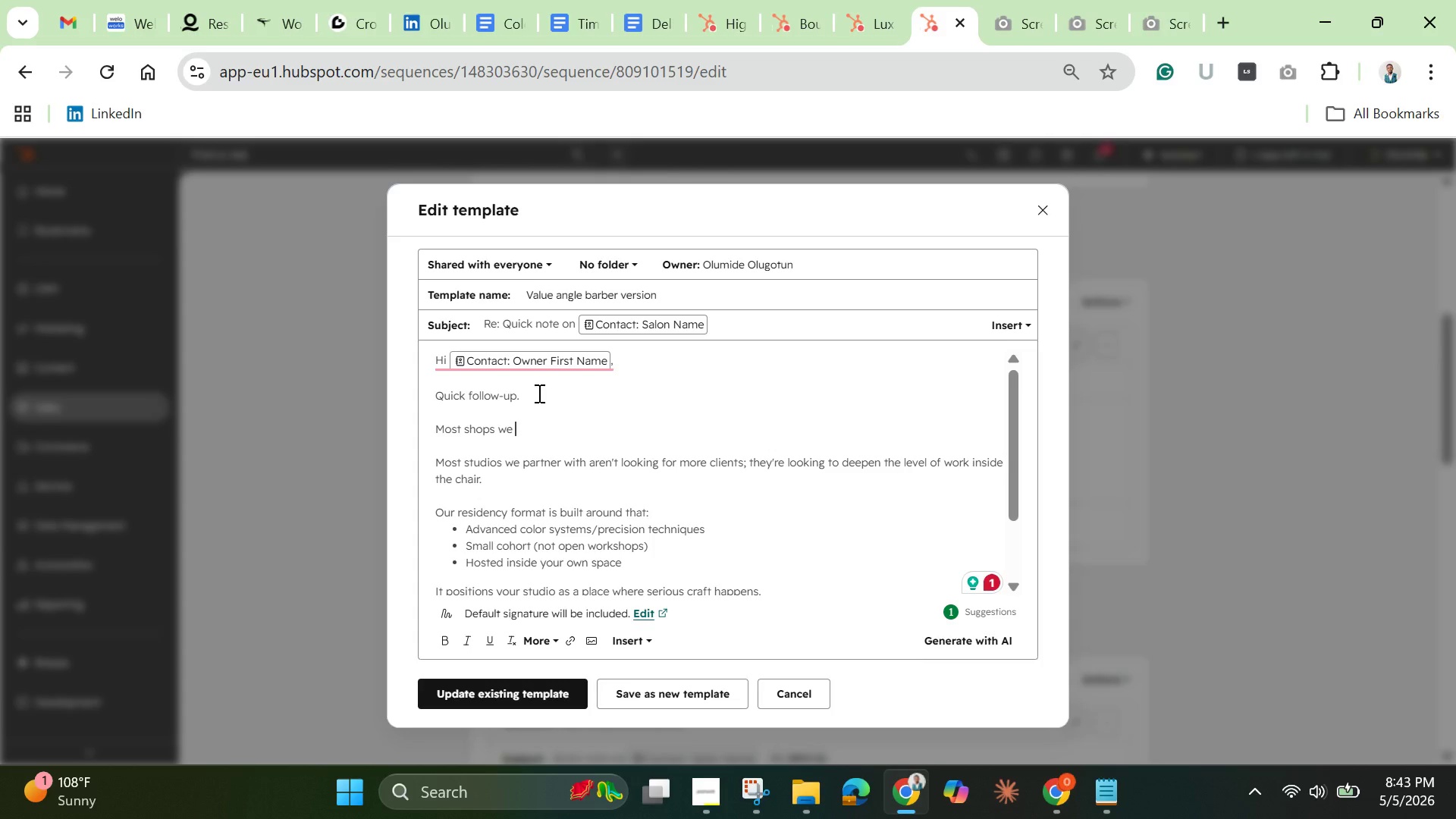 
type(work with aren't tryo)
key(Backspace)
type(ing hard to add vom)
key(Backspace)
type(lume =)
key(Backspace)
type(- they;r )
key(Backspace)
key(Backspace)
key(Backspace)
type('re trying )
 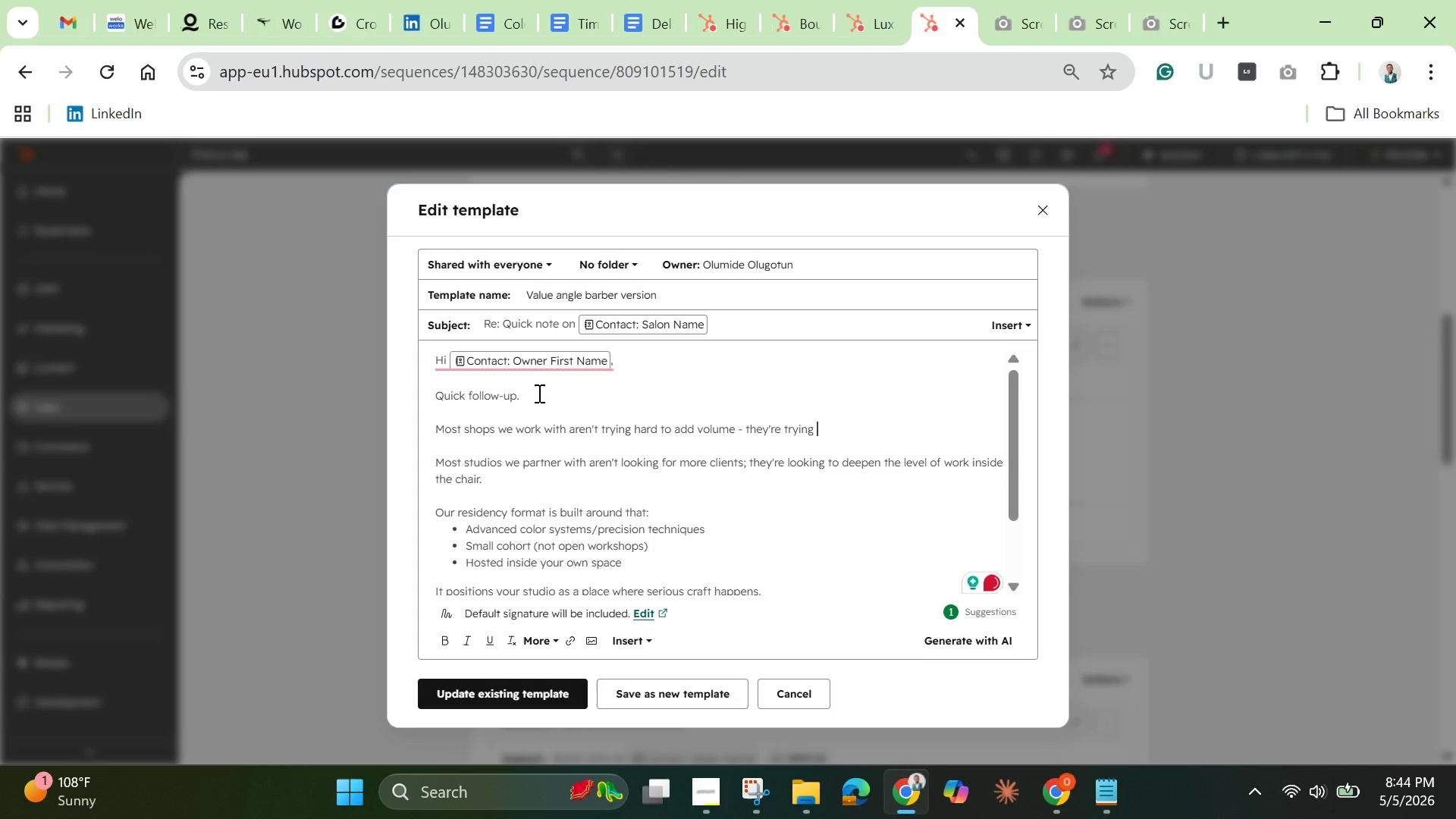 
key(Backspace)
key(Backspace)
key(Backspace)
key(Backspace)
key(Backspace)
key(Backspace)
type(ightening the level of work acrso)
key(Backspace)
key(Backspace)
type(p)
key(Backspace)
type(oss the team. )
 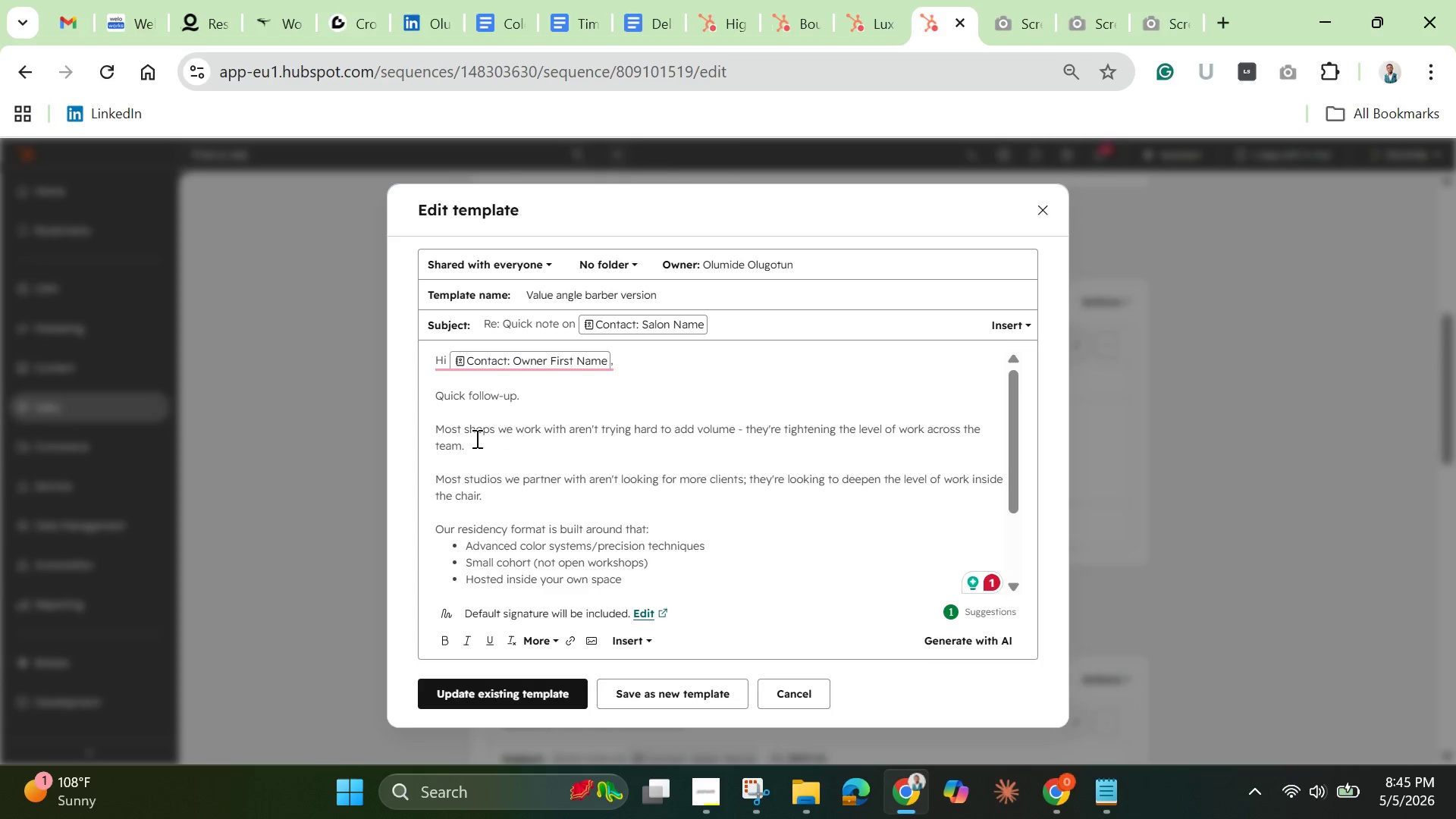 
wait(6.41)
 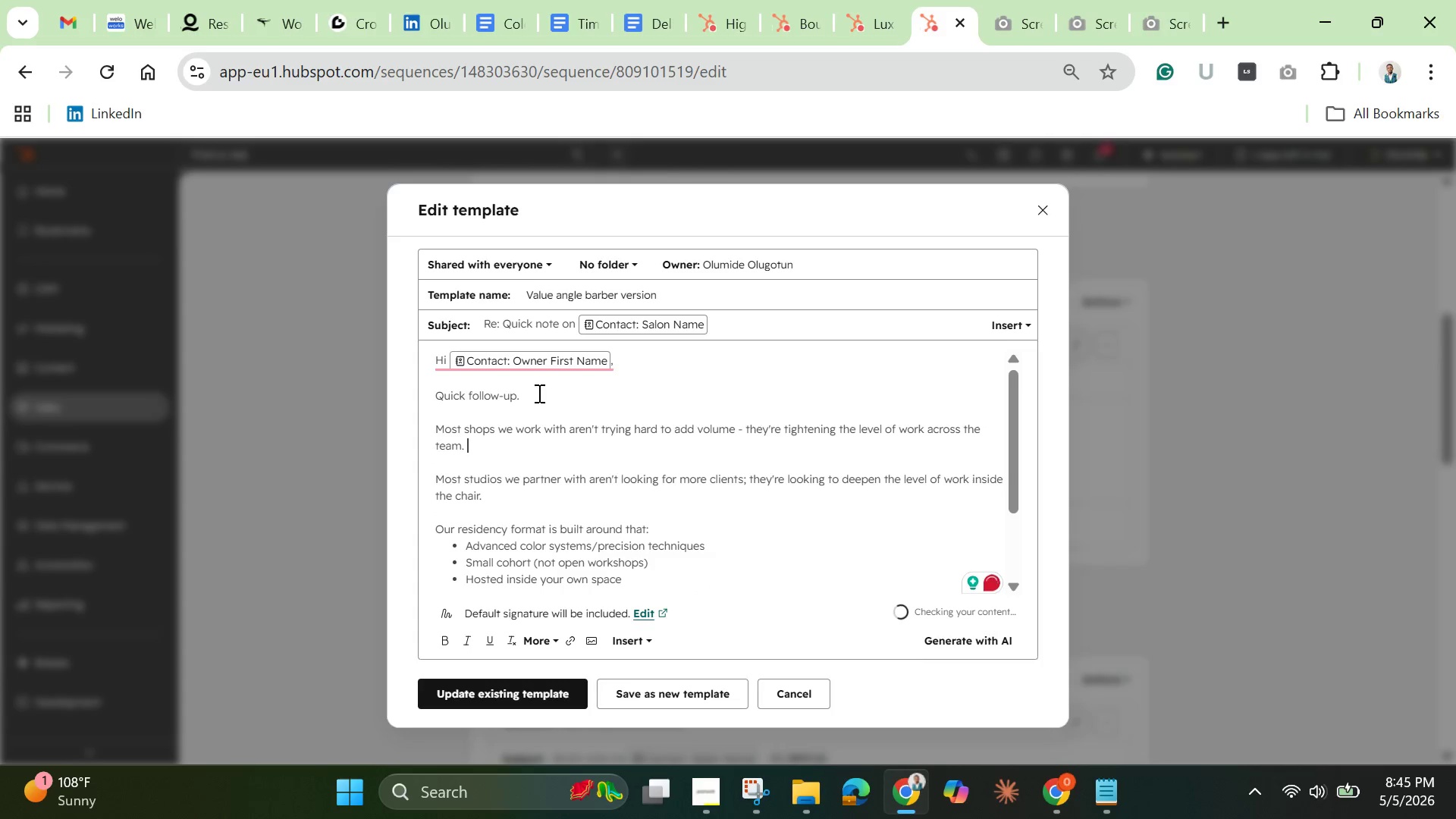 
left_click_drag(start_coordinate=[438, 475], to_coordinate=[552, 506])
 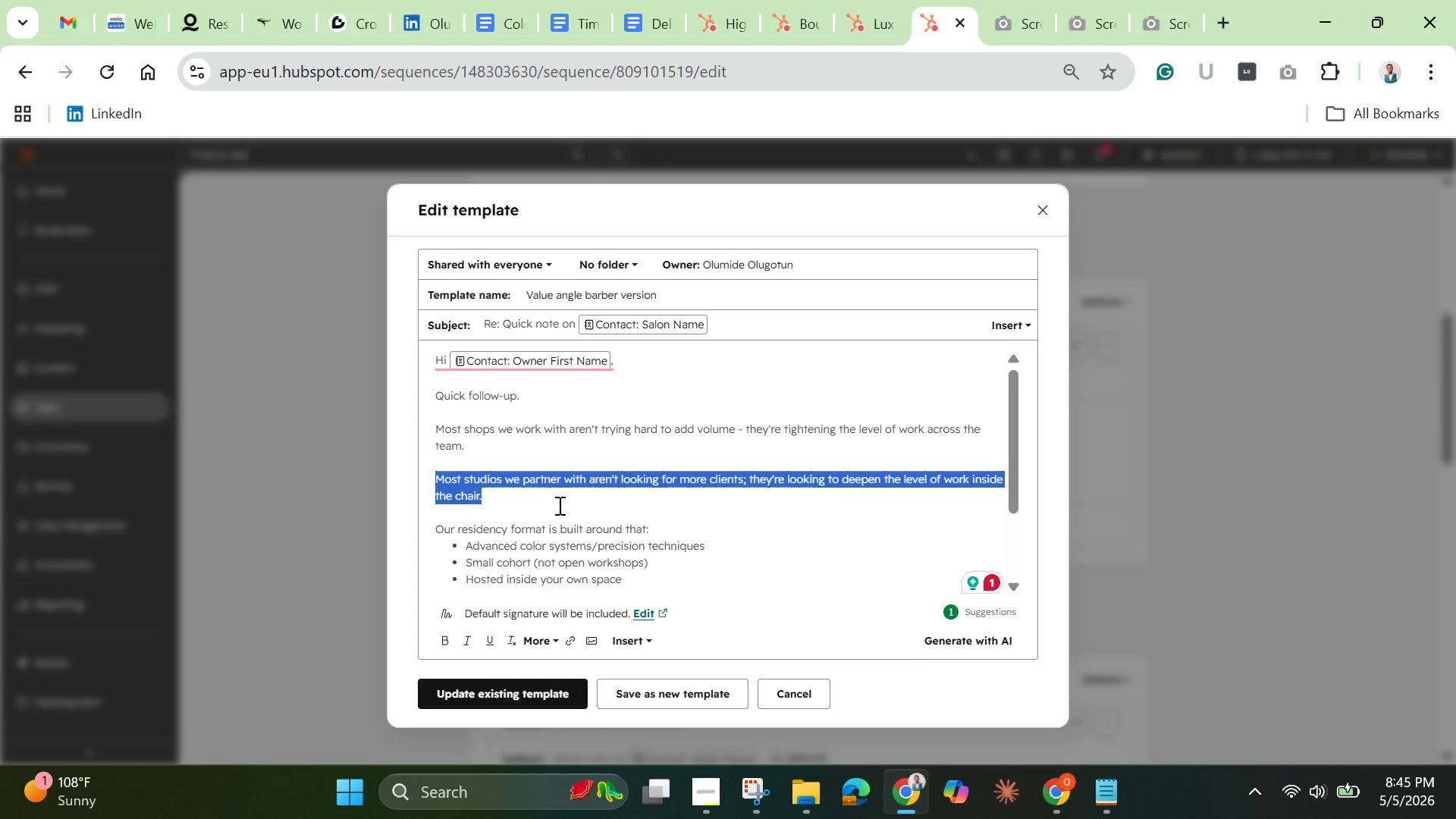 
key(Backspace)
 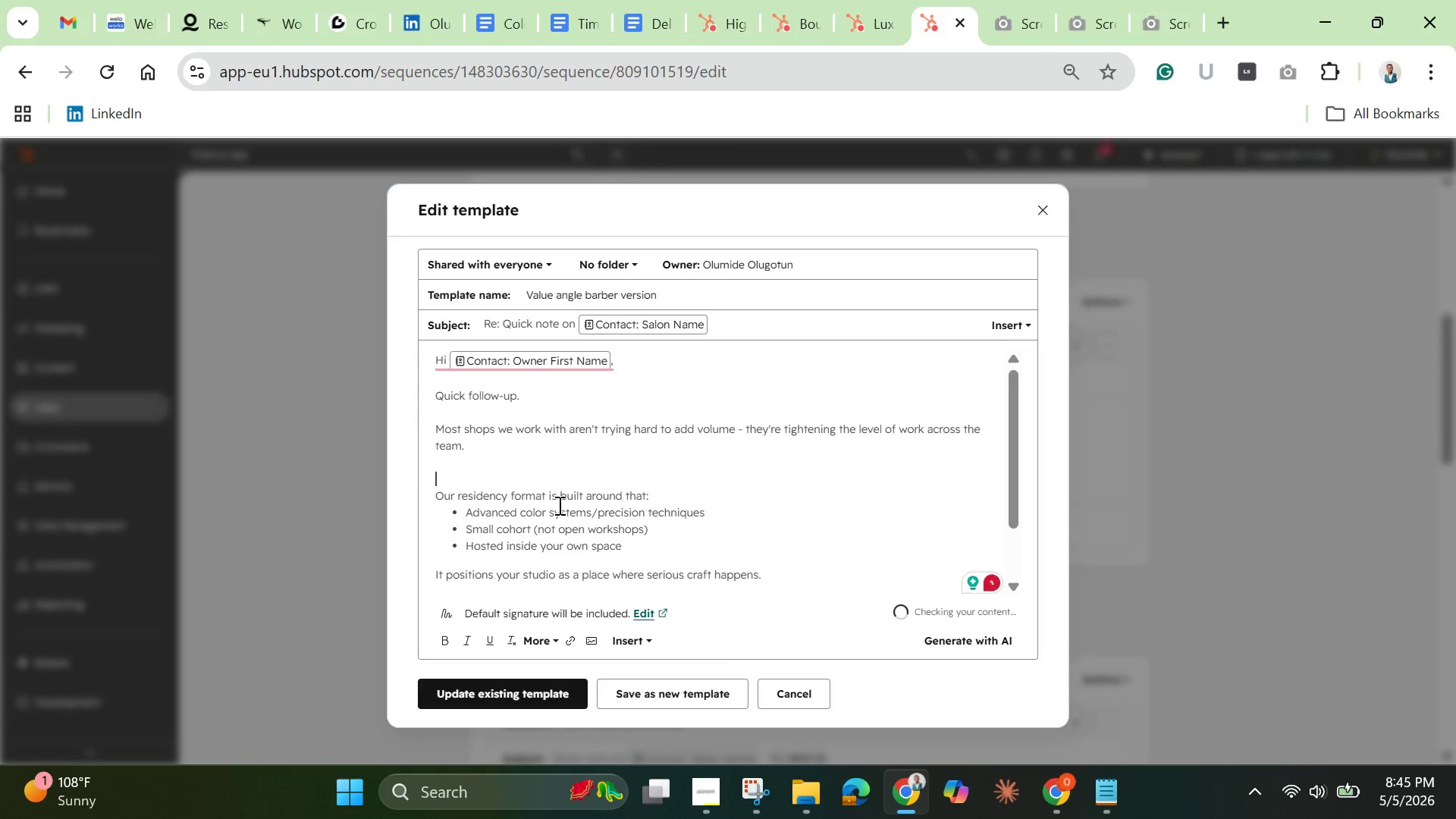 
key(Backspace)
 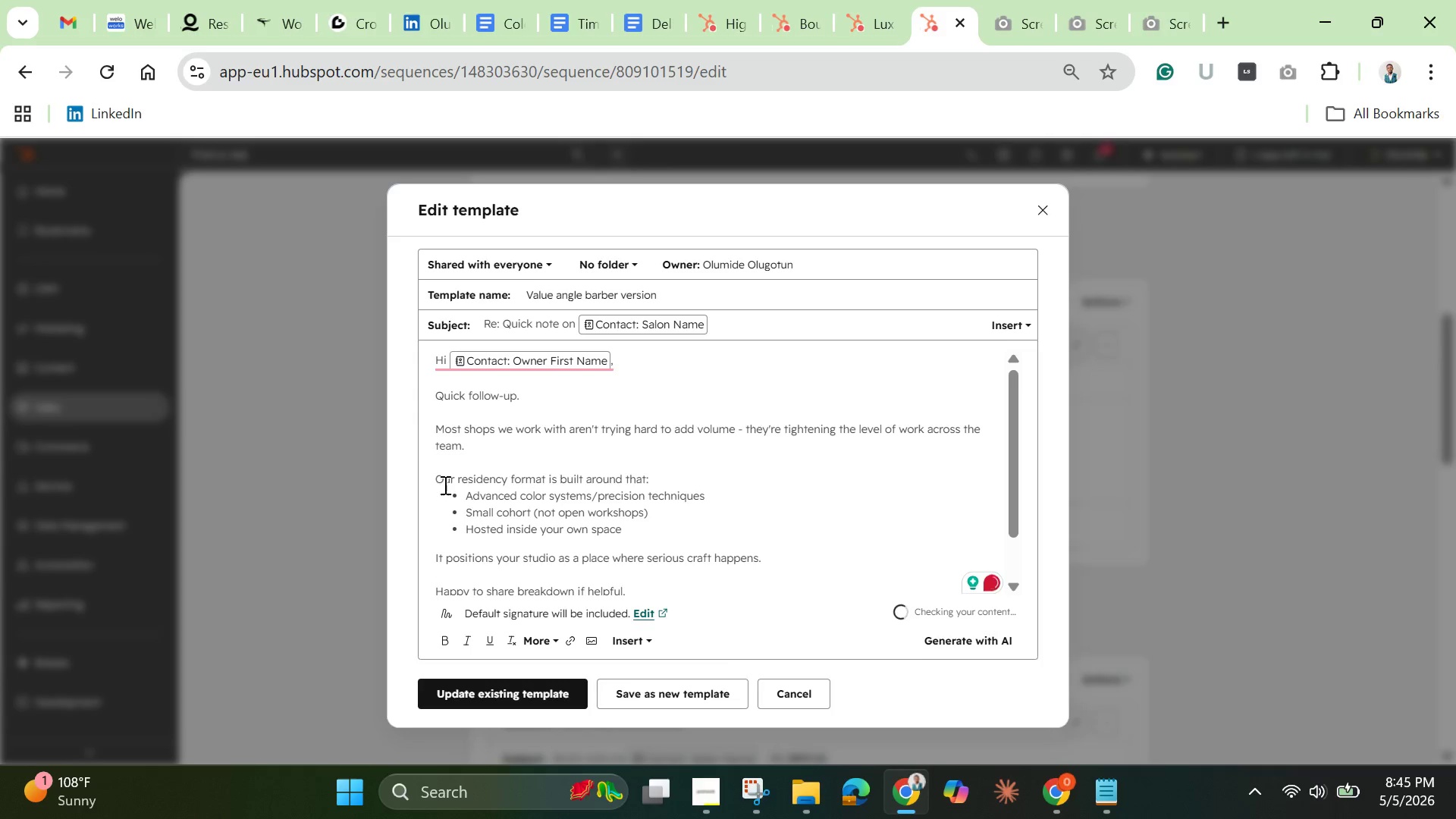 
left_click([453, 485])
 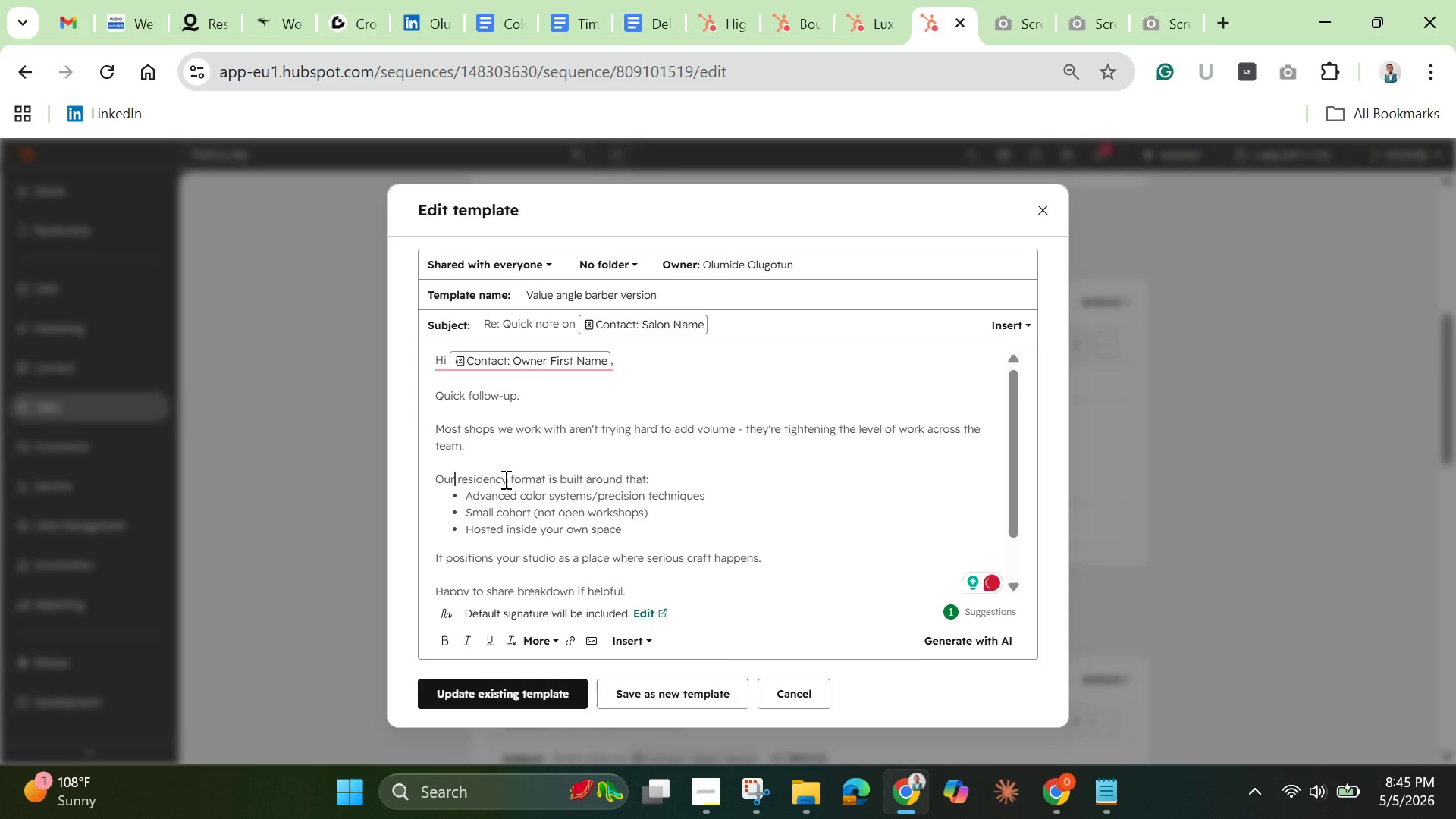 
key(Backspace)
key(Backspace)
key(Backspace)
type(That;s)
key(Backspace)
key(Backspace)
type('s what these )
key(Backspace)
 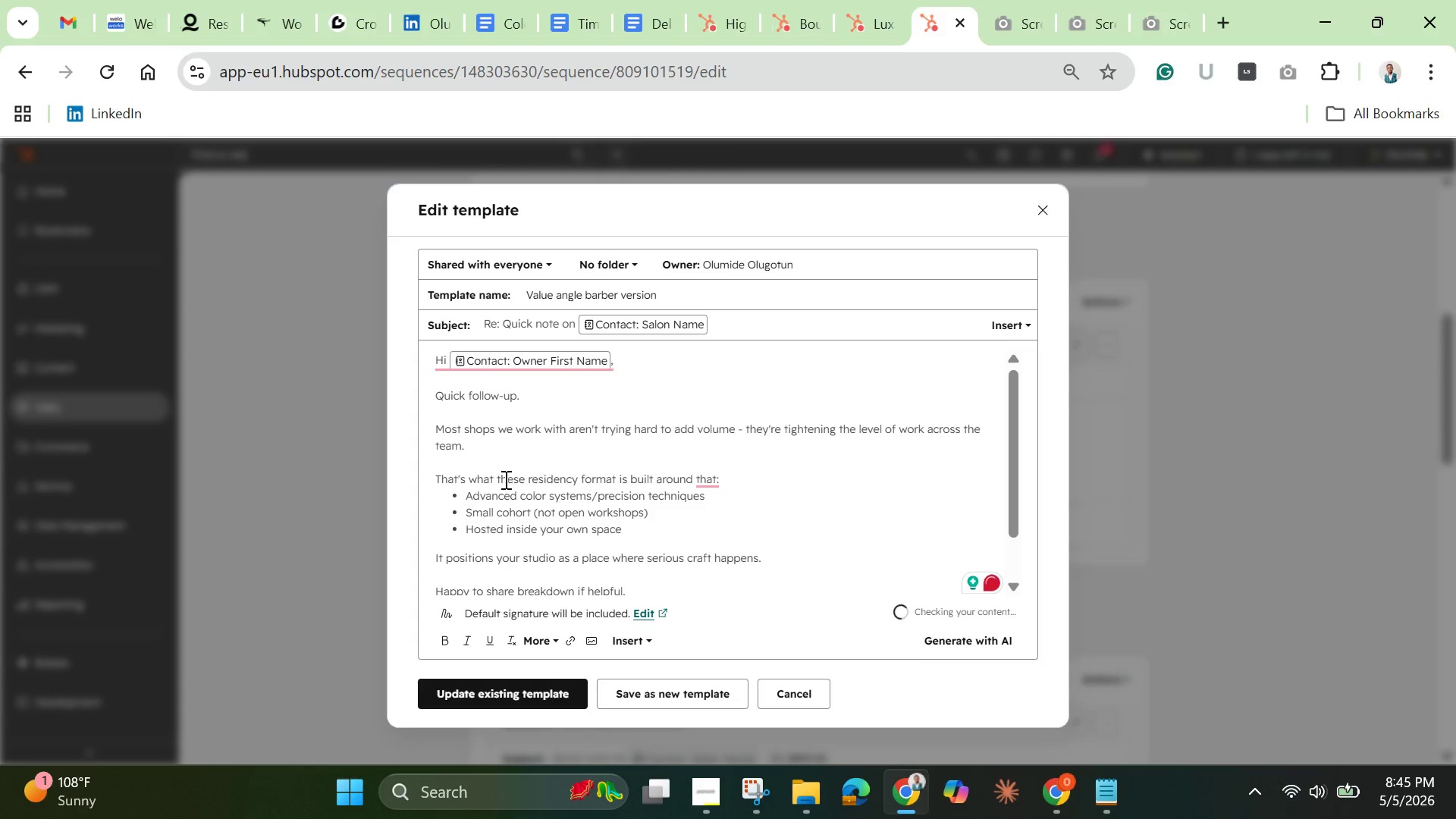 
left_click([561, 481])
 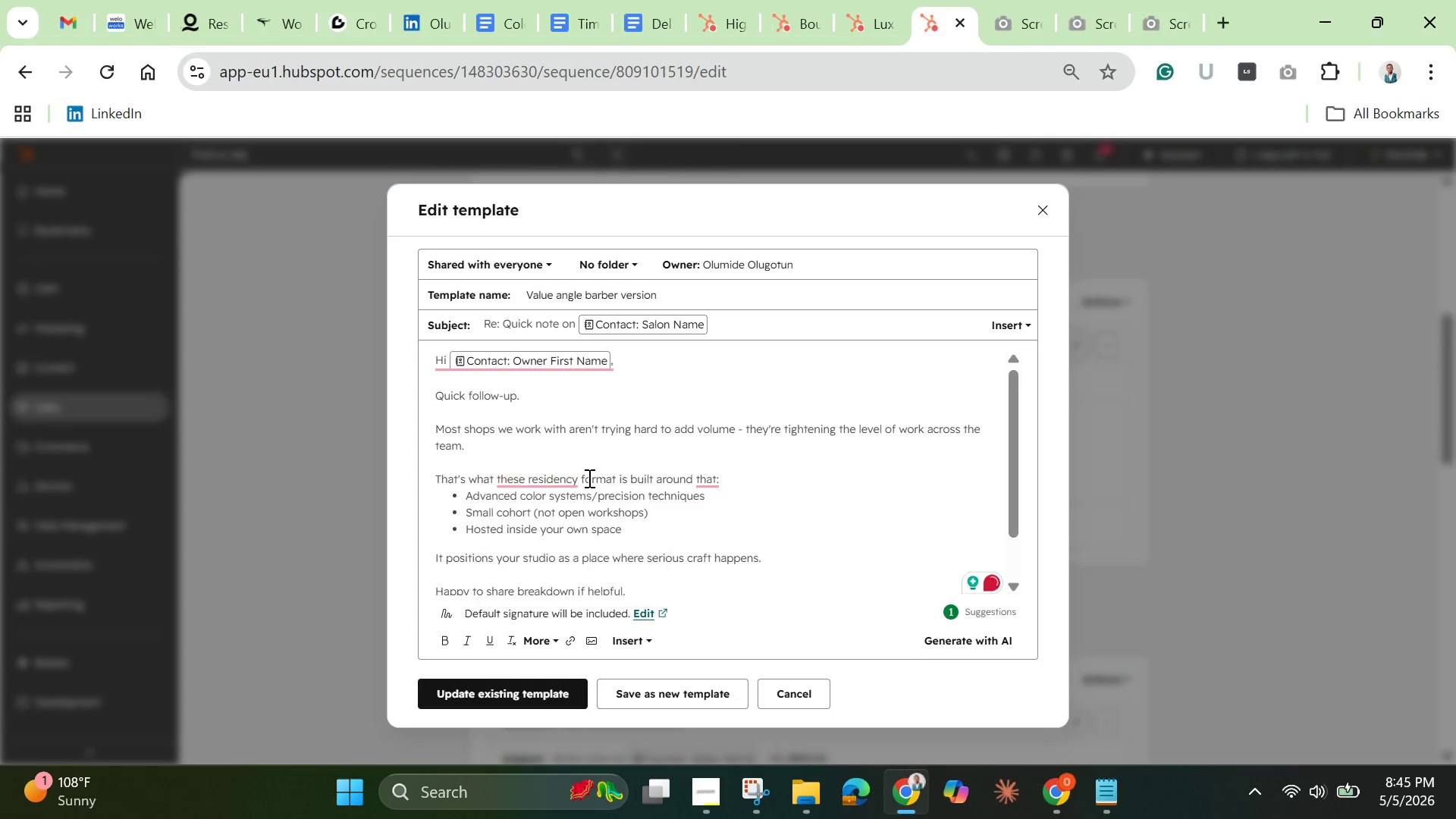 
left_click([580, 481])
 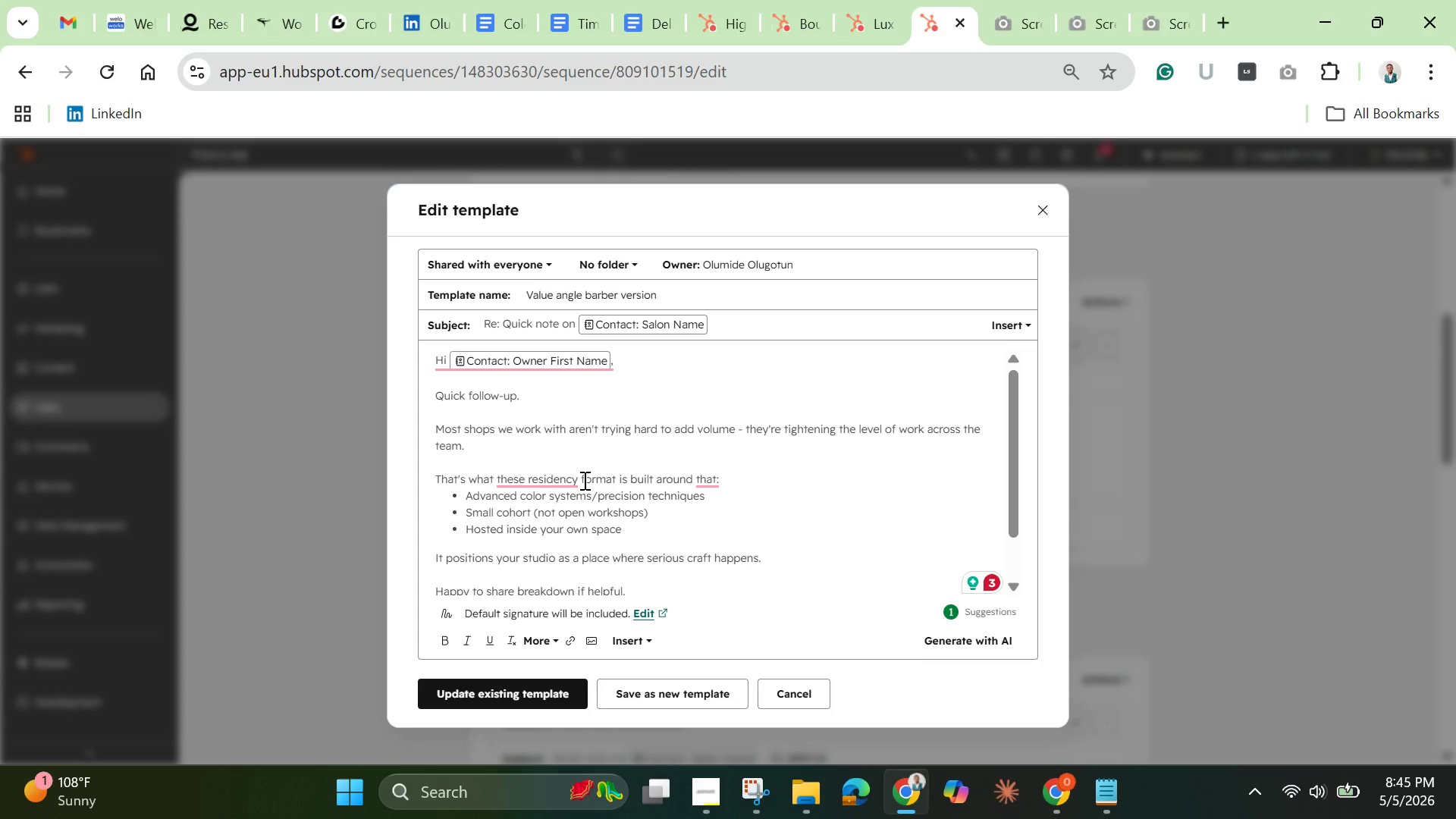 
key(Backspace)
 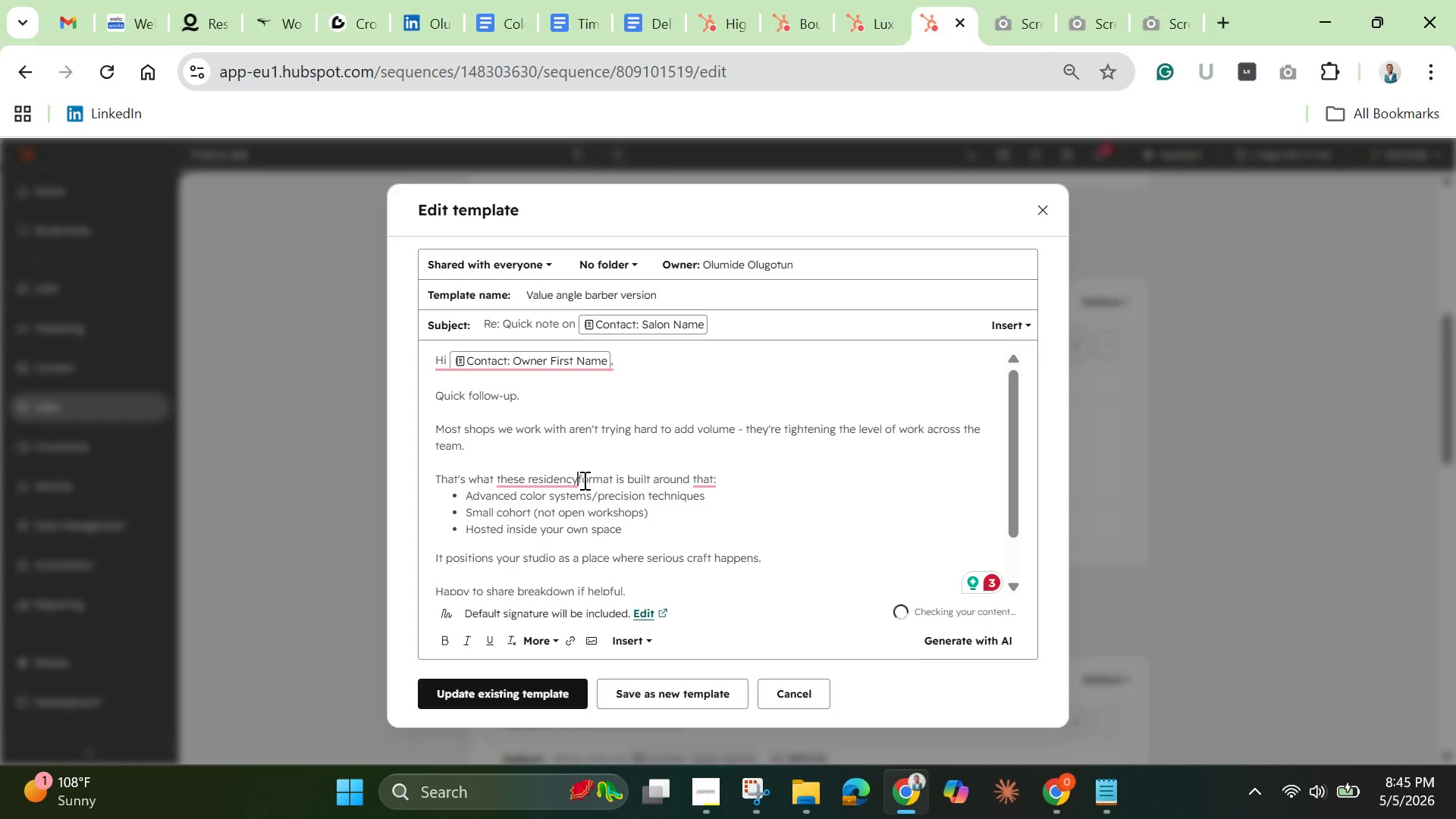 
key(Backspace)
 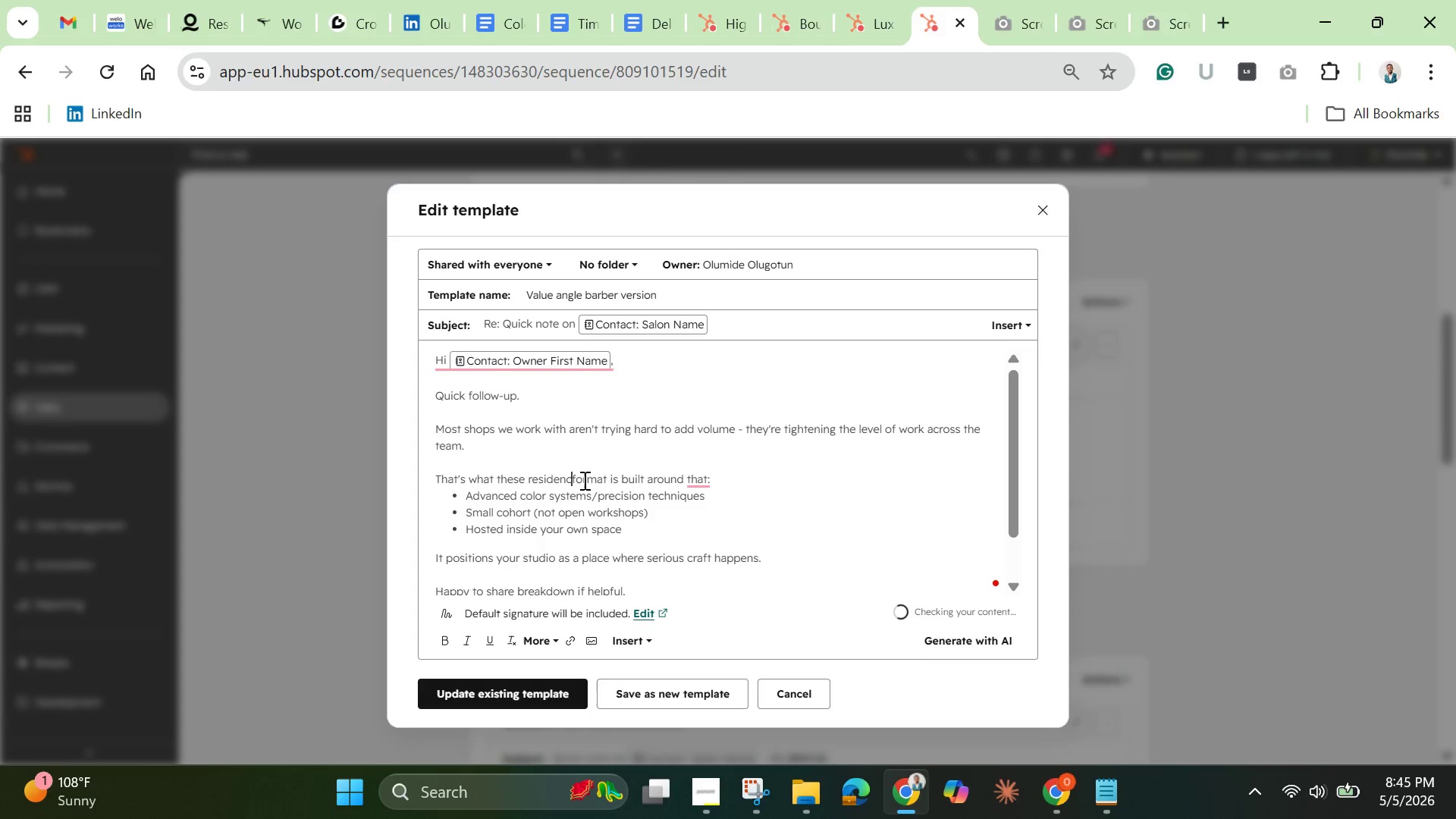 
key(Backspace)
 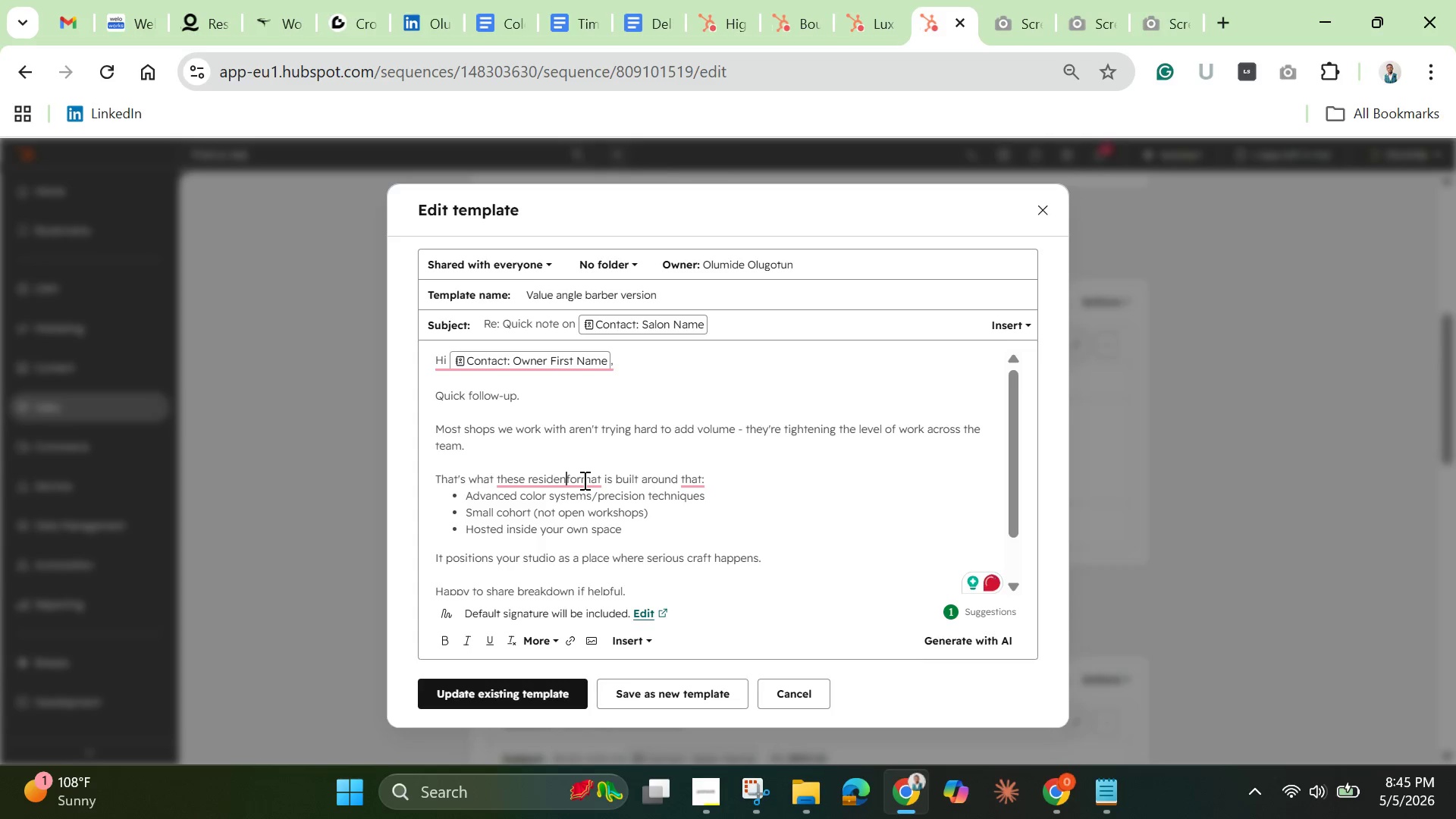 
wait(5.5)
 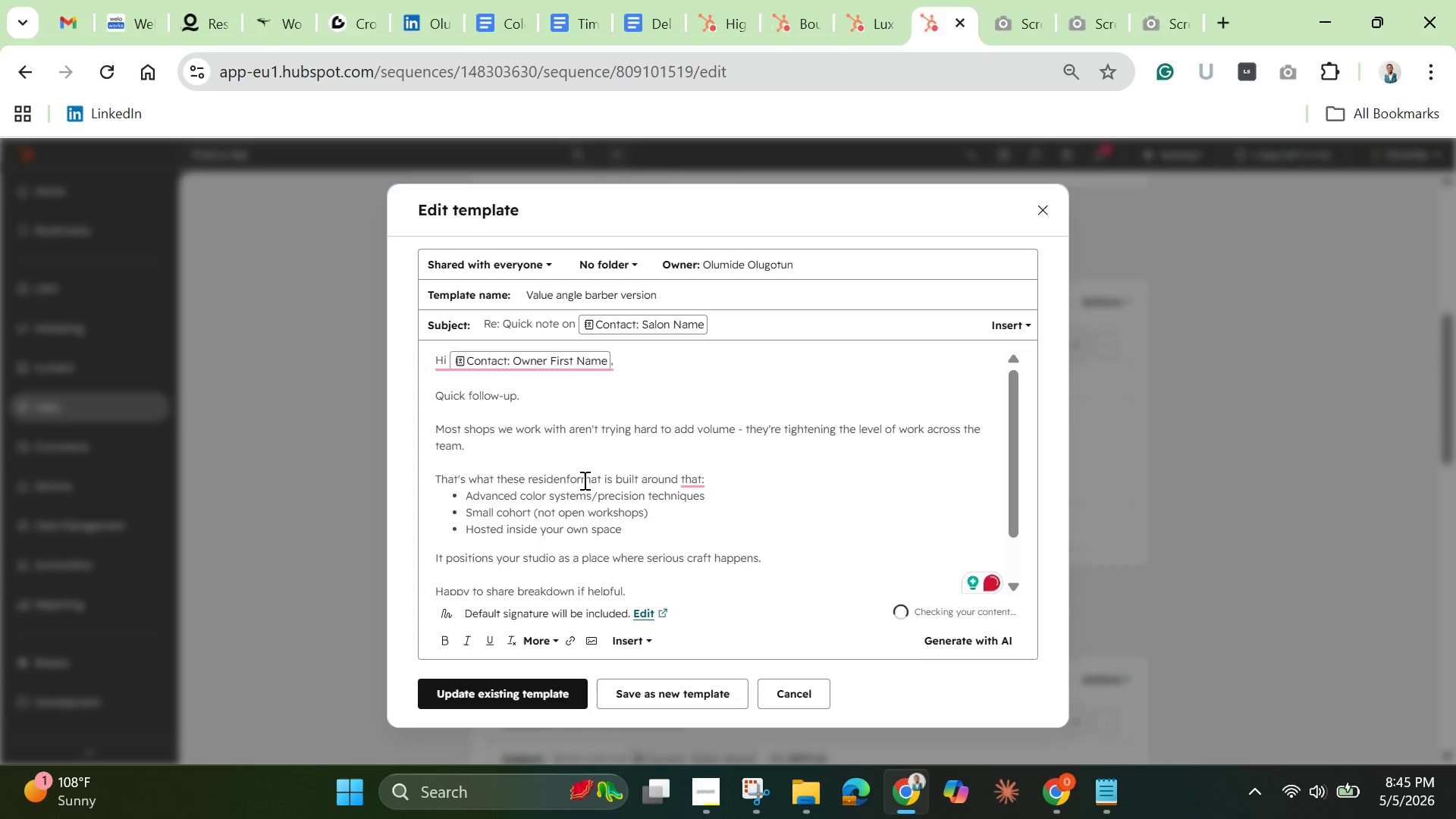 
type(cies are built for )
key(Backspace)
type(: )
 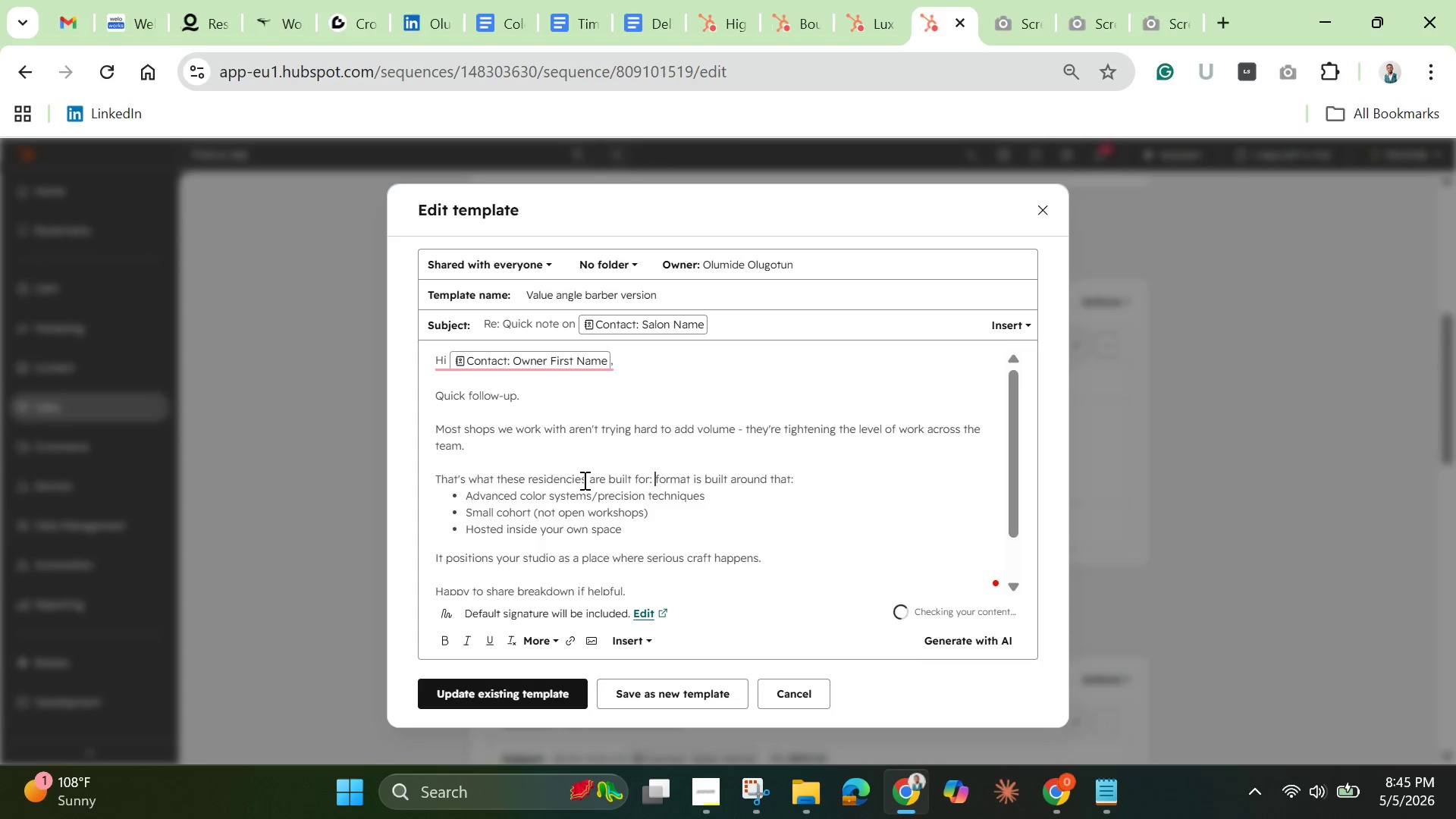 
left_click_drag(start_coordinate=[803, 479], to_coordinate=[651, 480])
 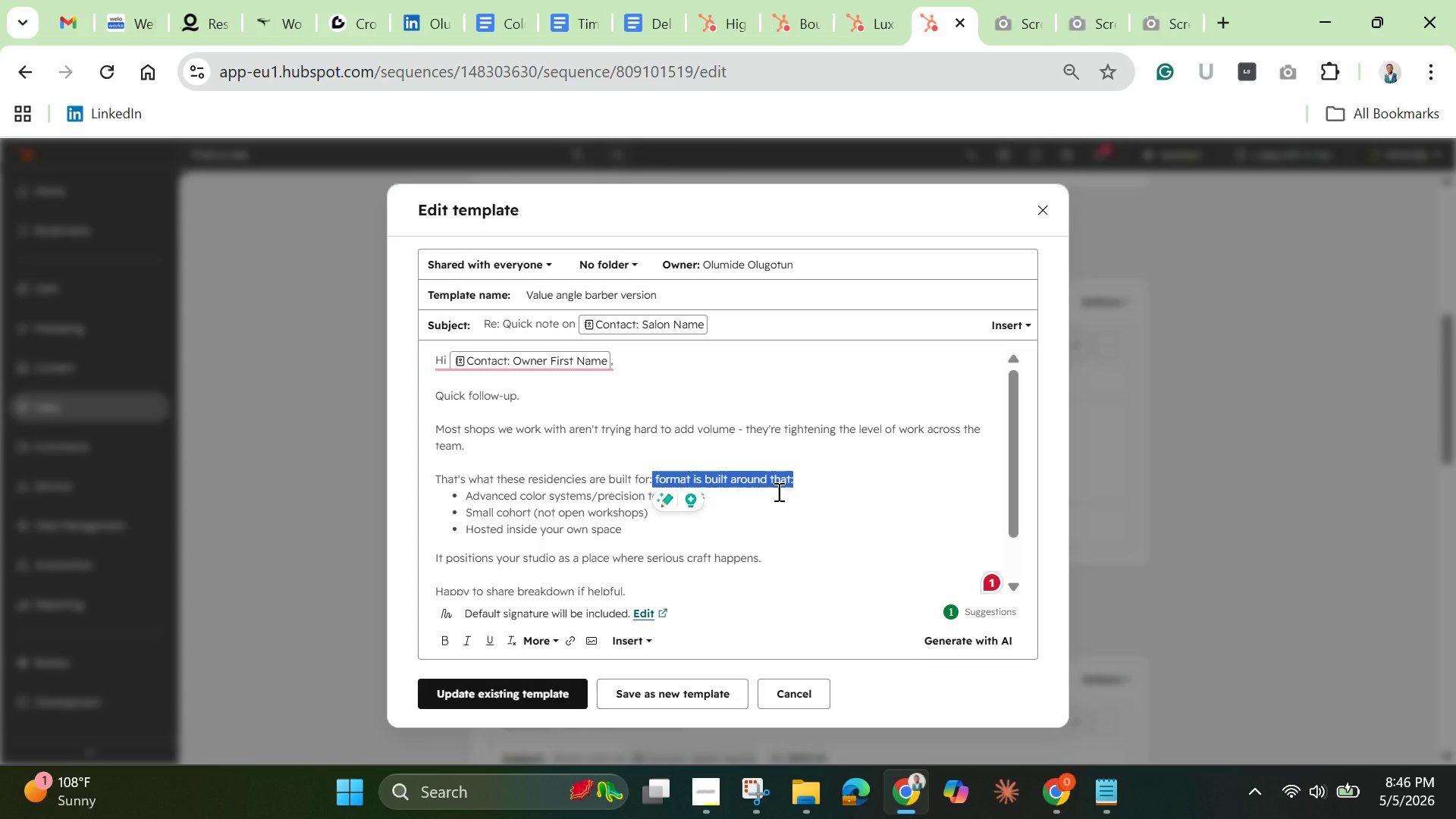 
key(Backspace)
 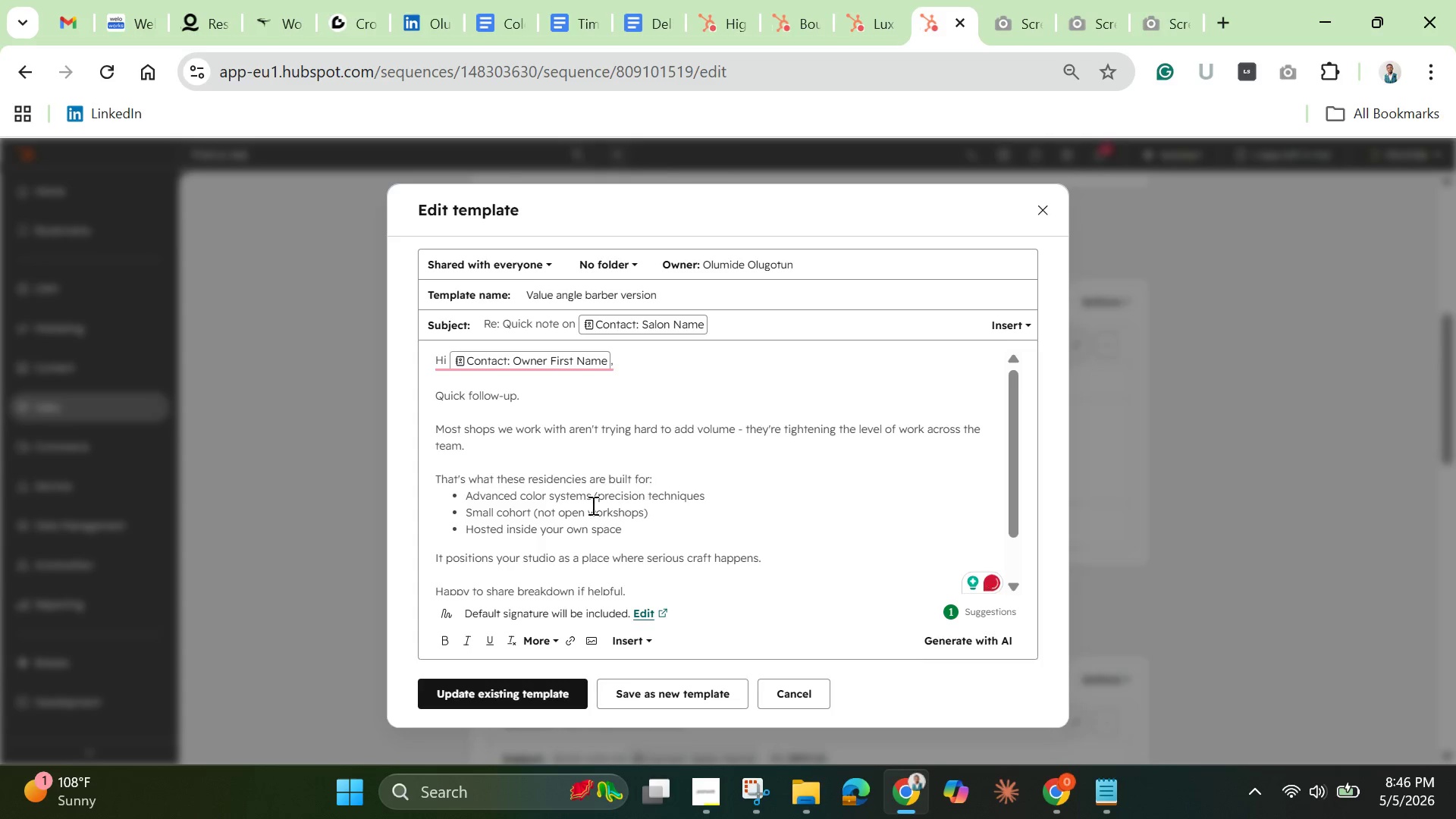 
left_click_drag(start_coordinate=[712, 494], to_coordinate=[465, 497])
 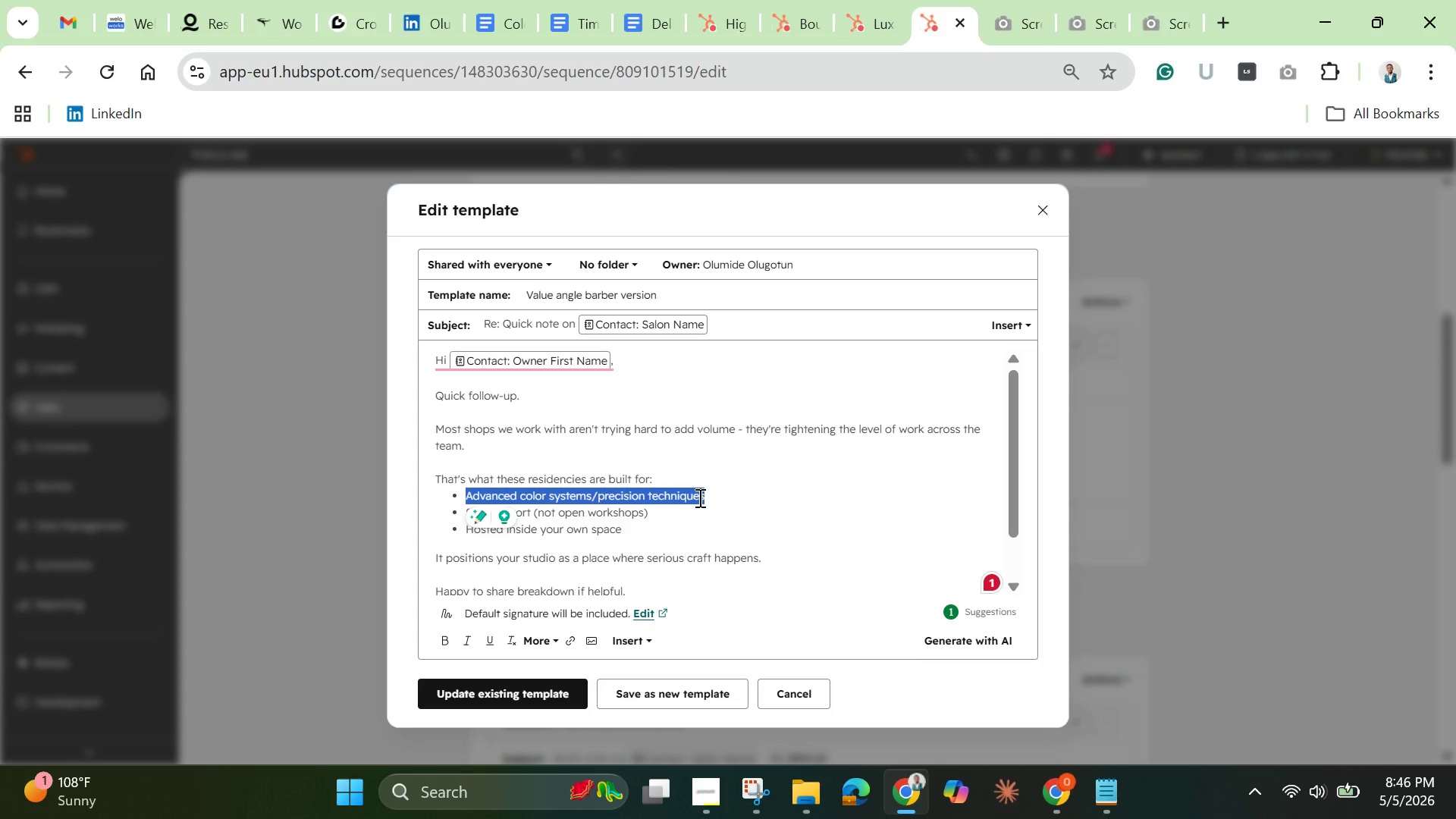 
key(Backspace)
type(Technique refinement)
 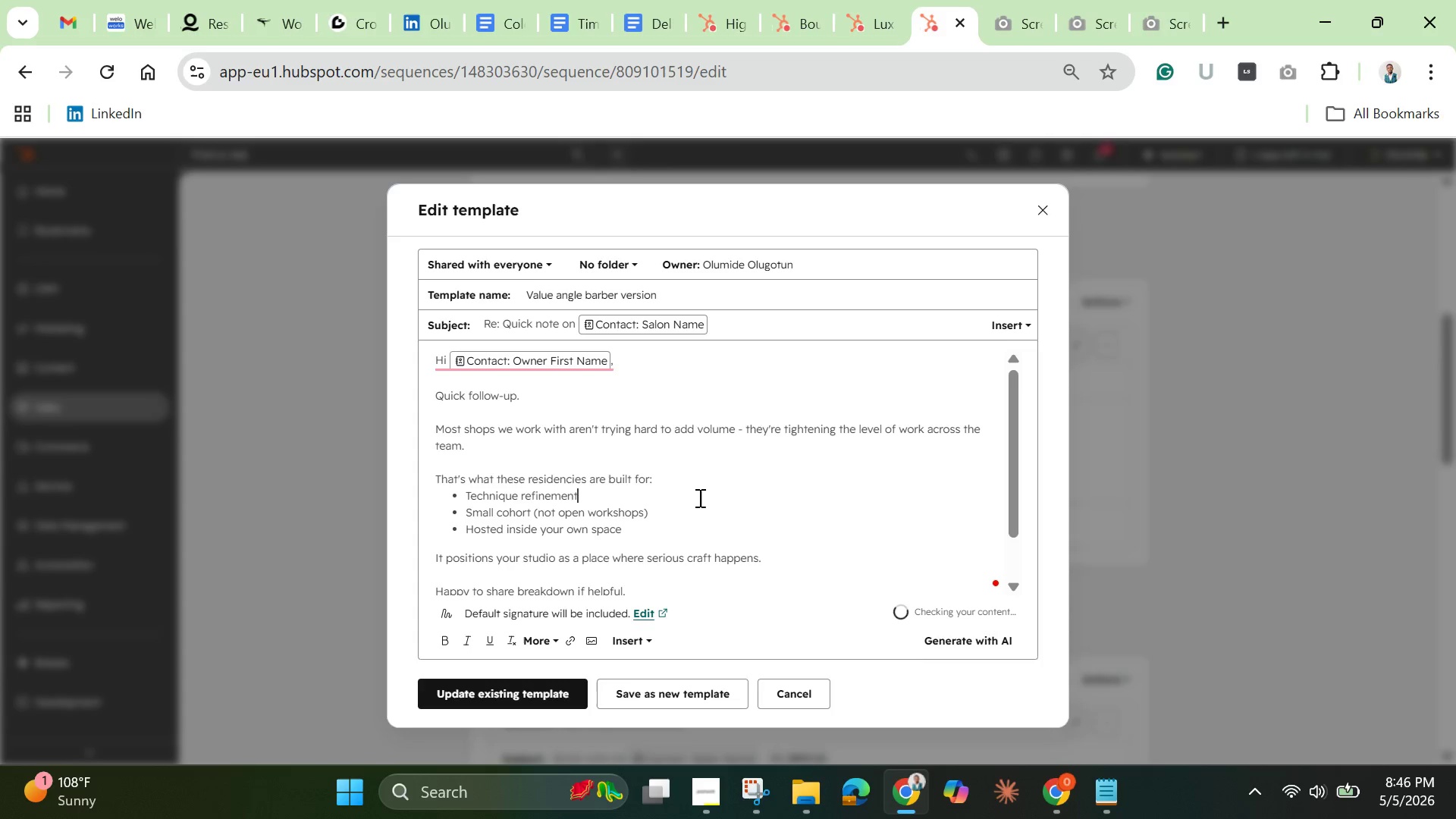 
key(Enter)
 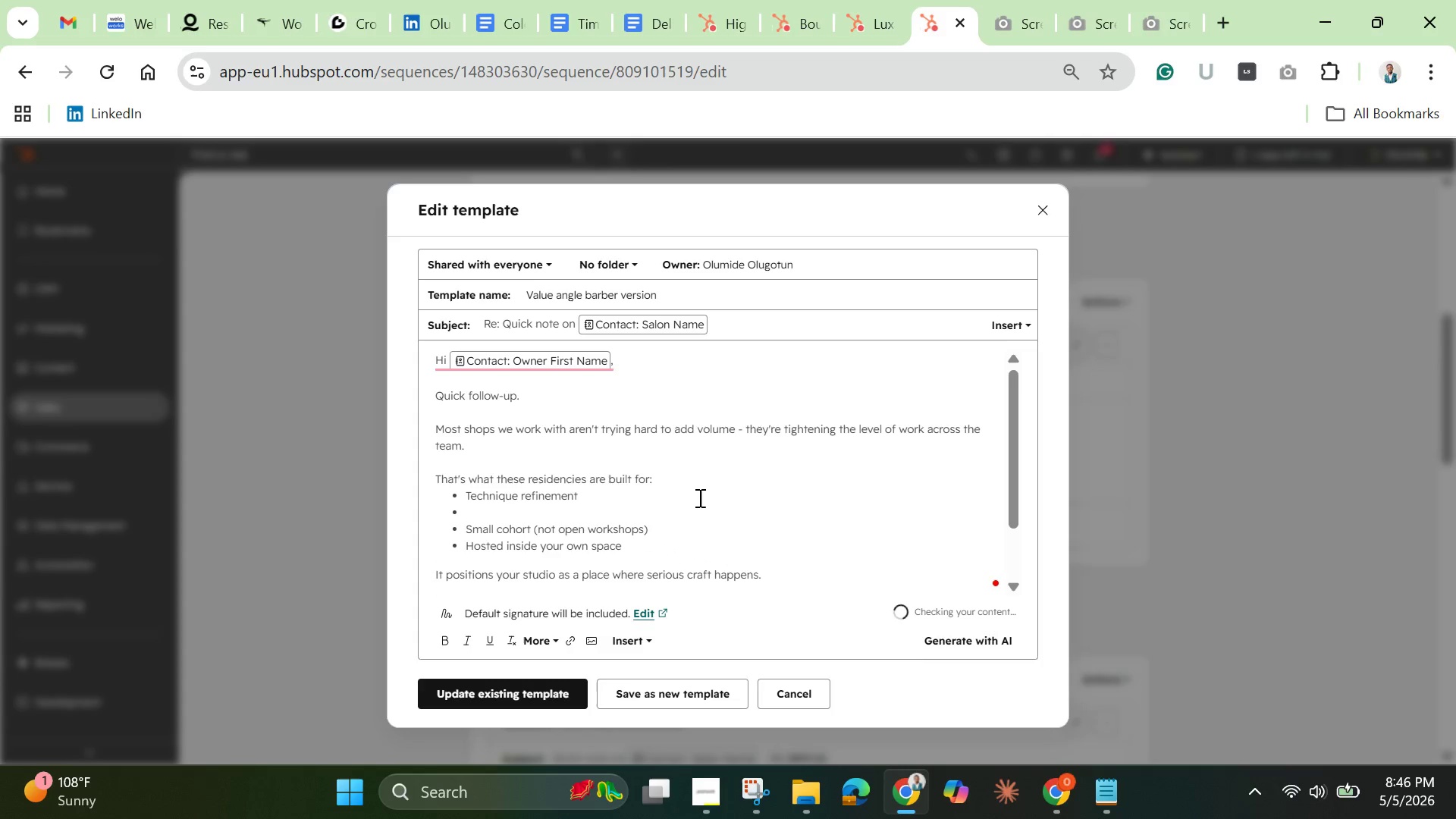 
type(Consistency across barbers)
 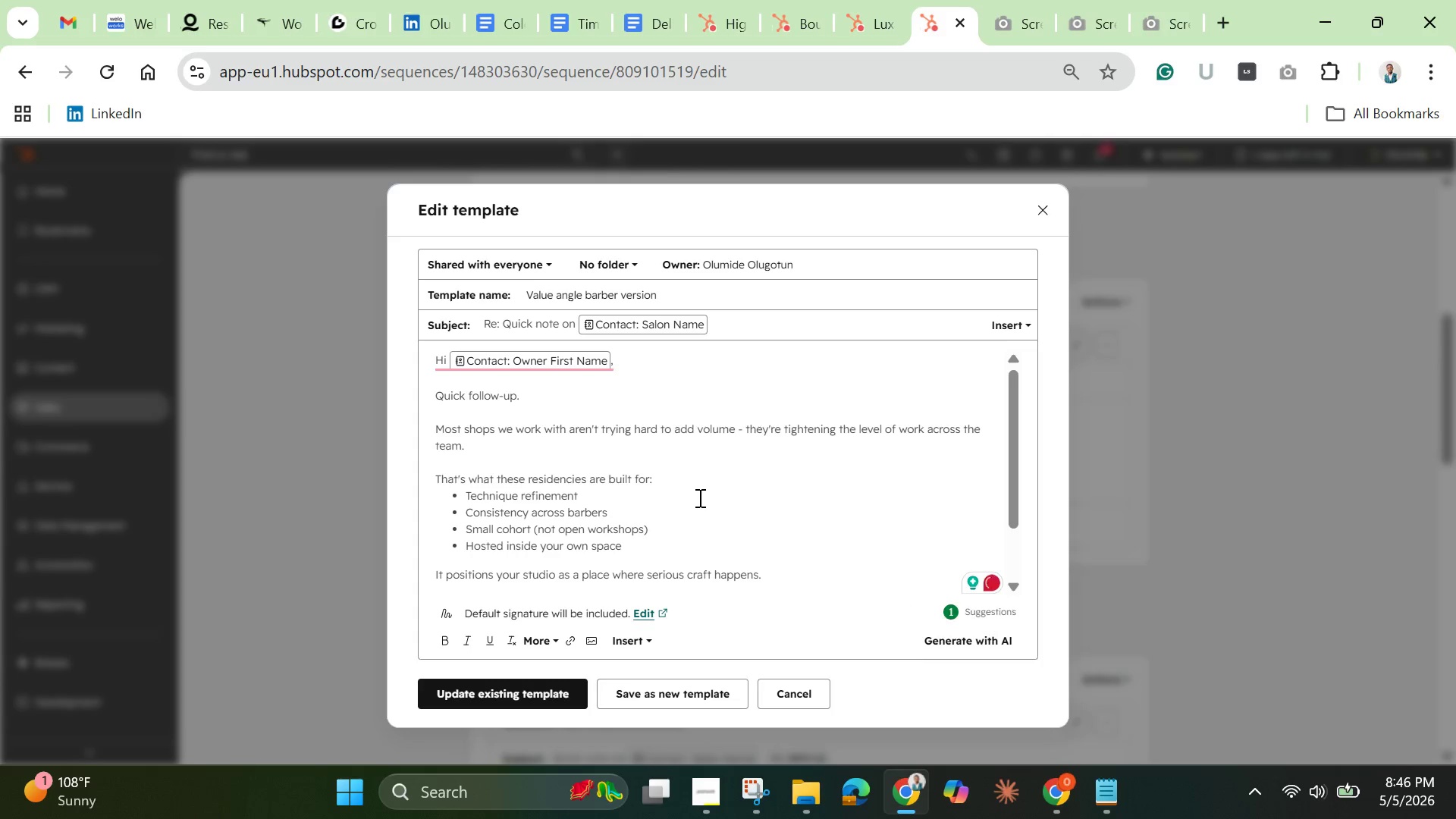 
key(Enter)
 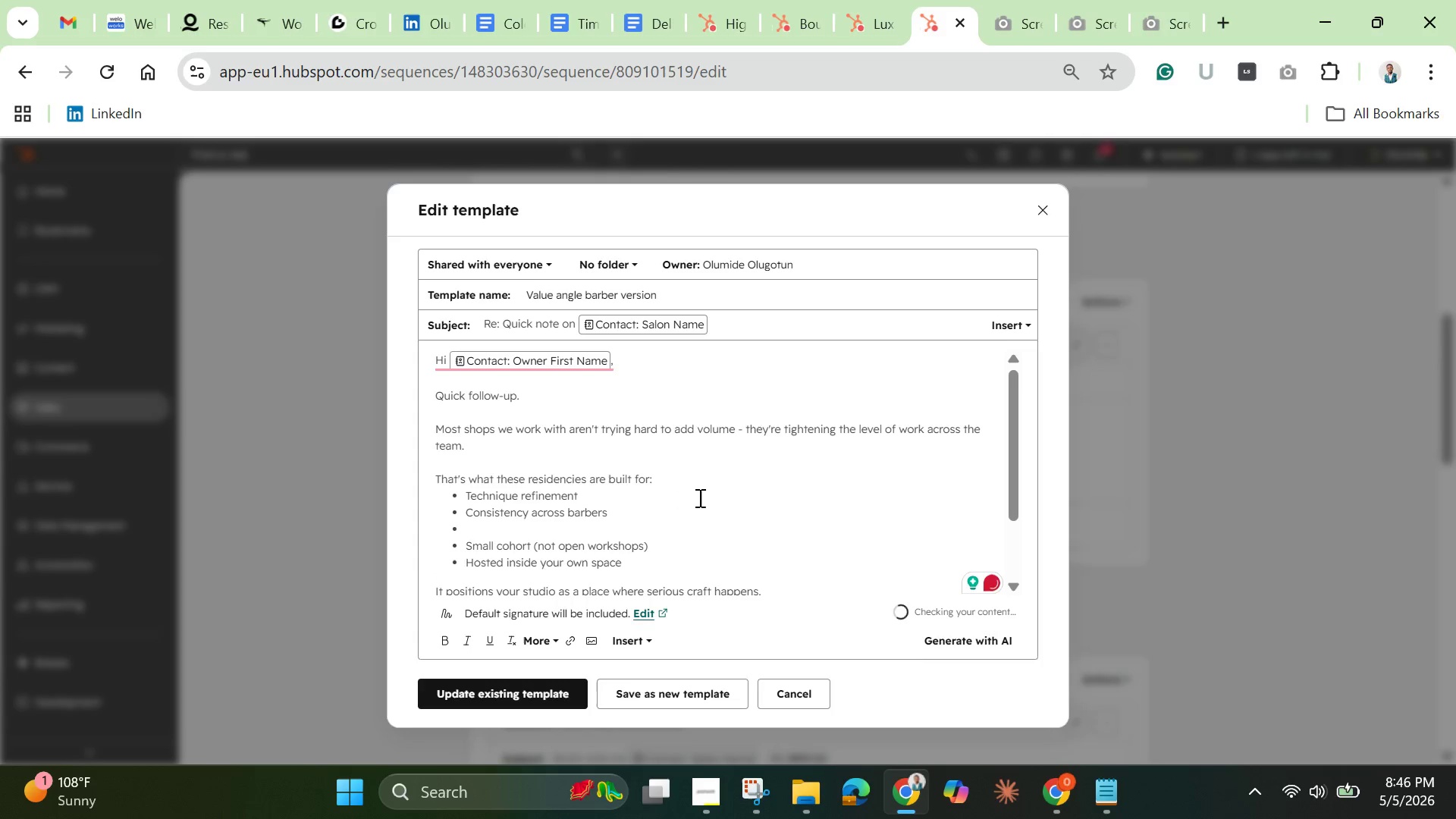 
type(Pushing standards without distrupting the shop.)
key(Backspace)
 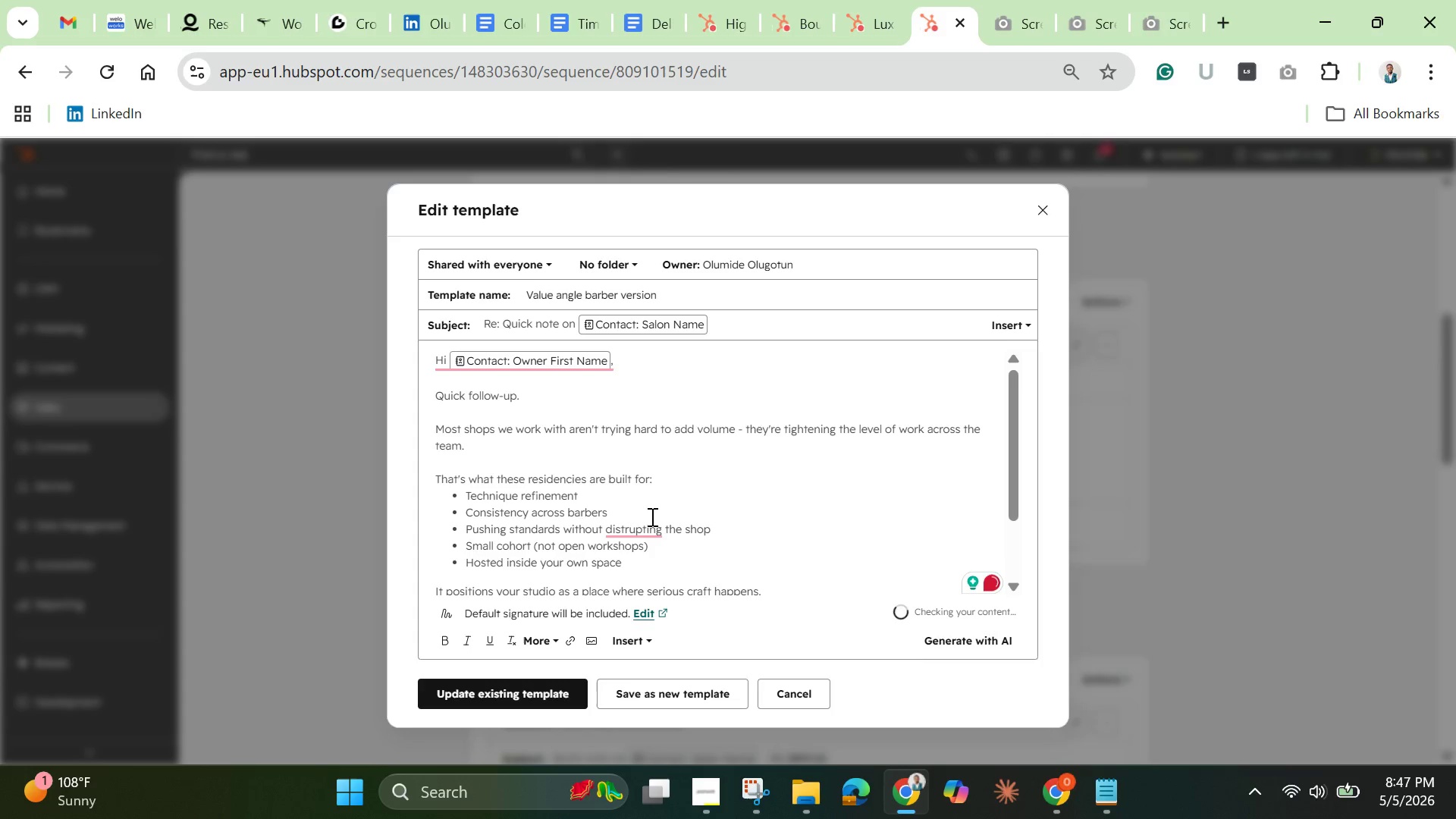 
left_click([636, 528])
 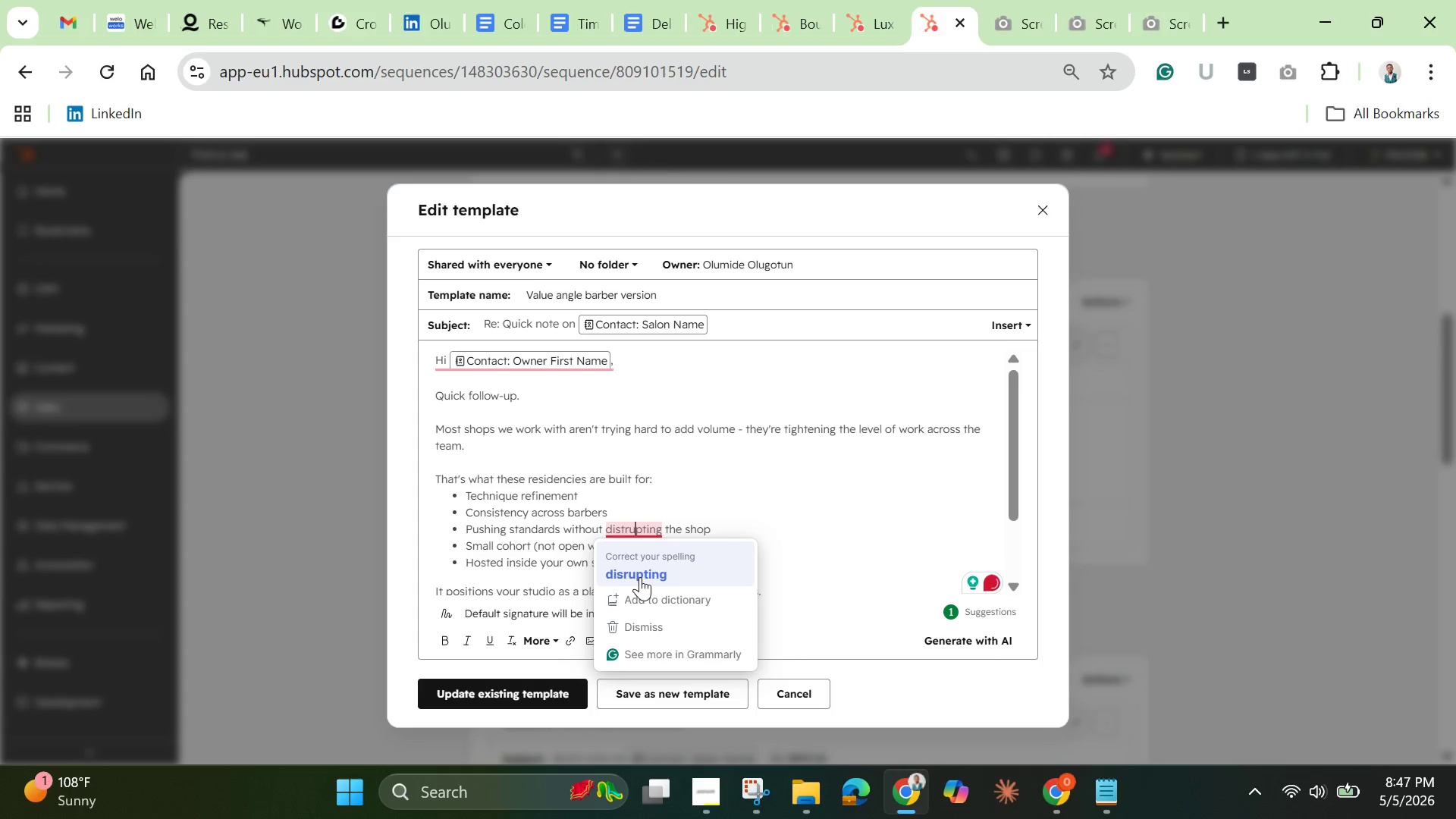 
left_click([640, 577])
 